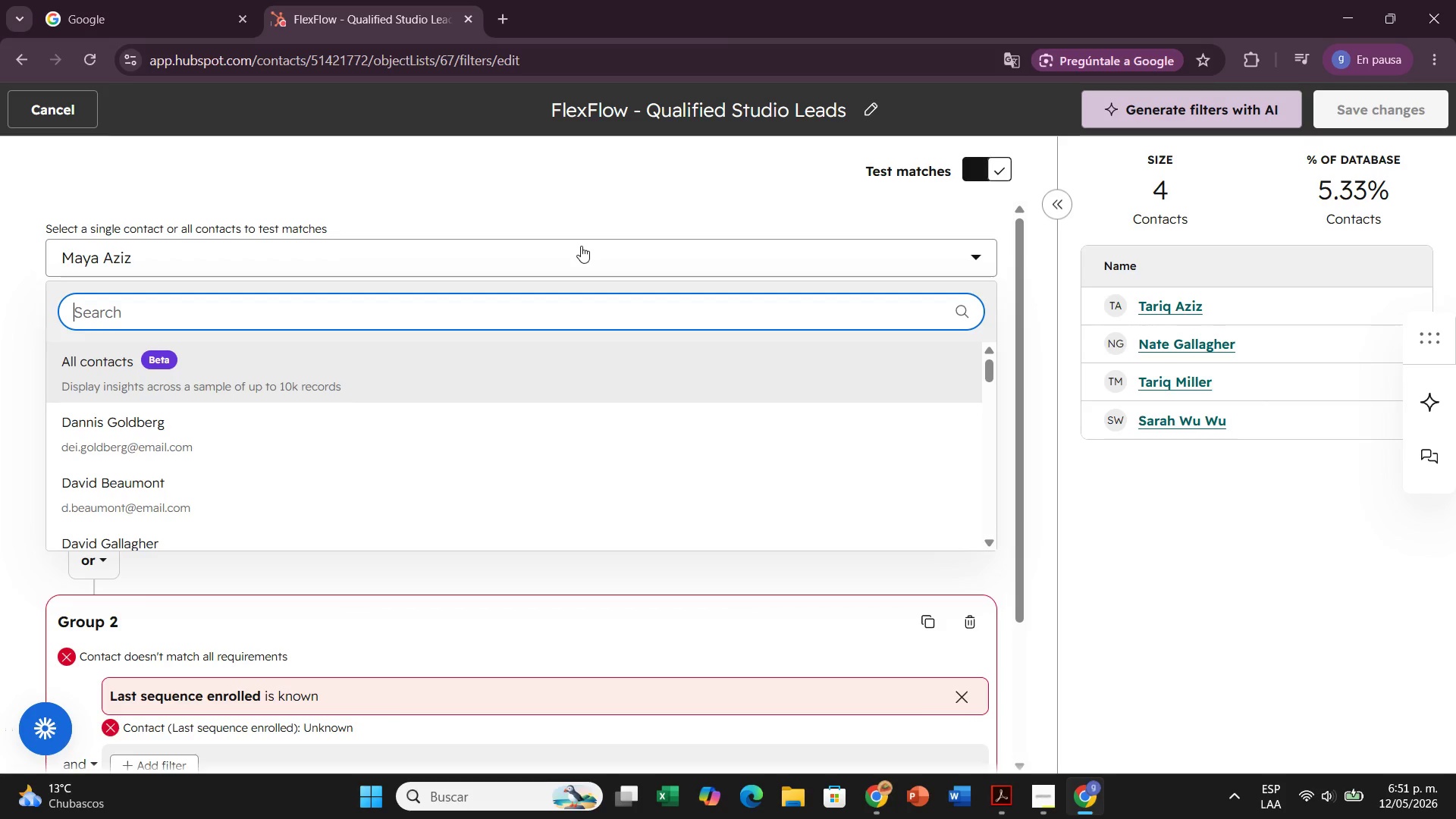 
wait(17.16)
 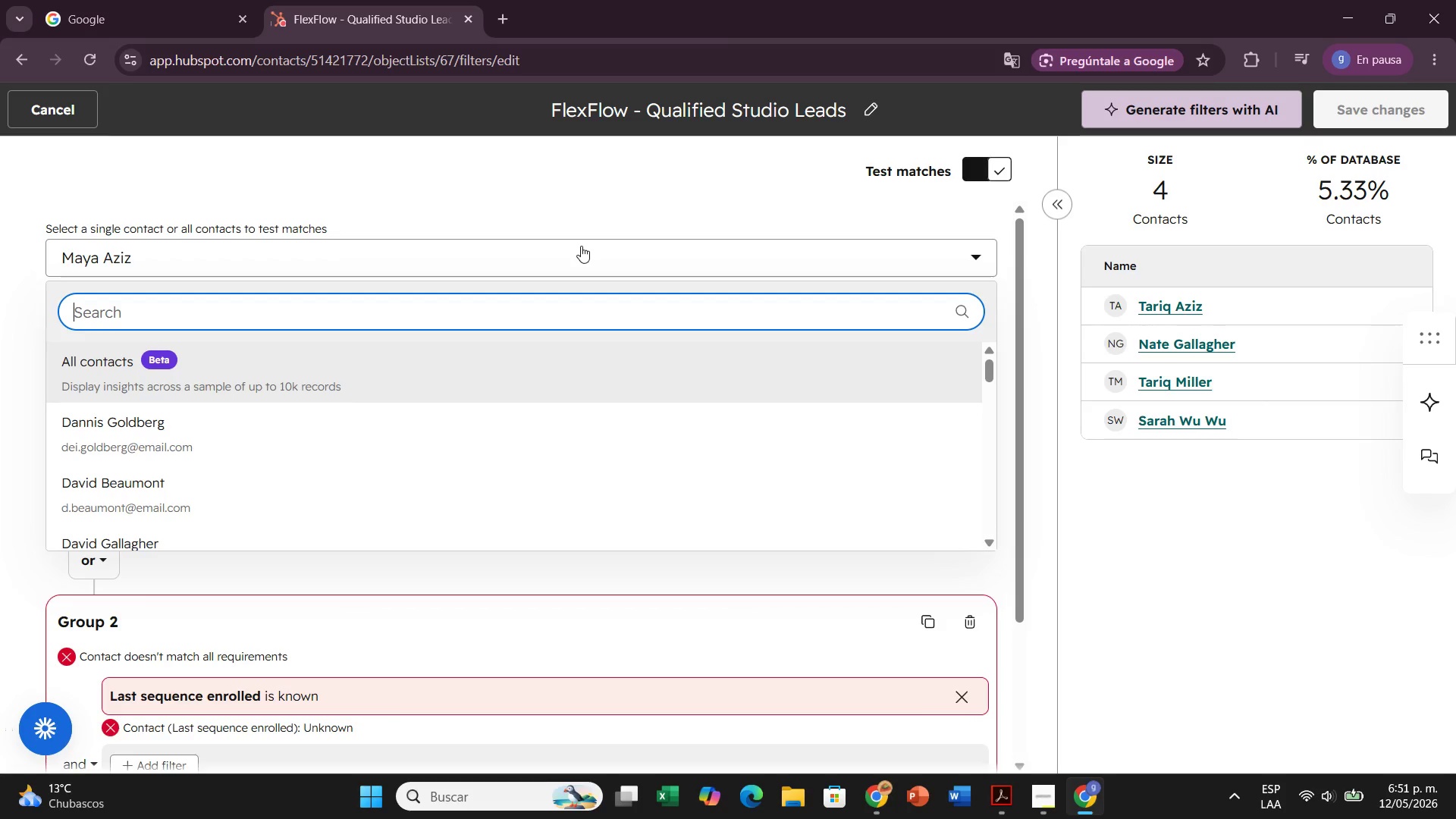 
scroll: coordinate [581, 246], scroll_direction: down, amount: 1.0
 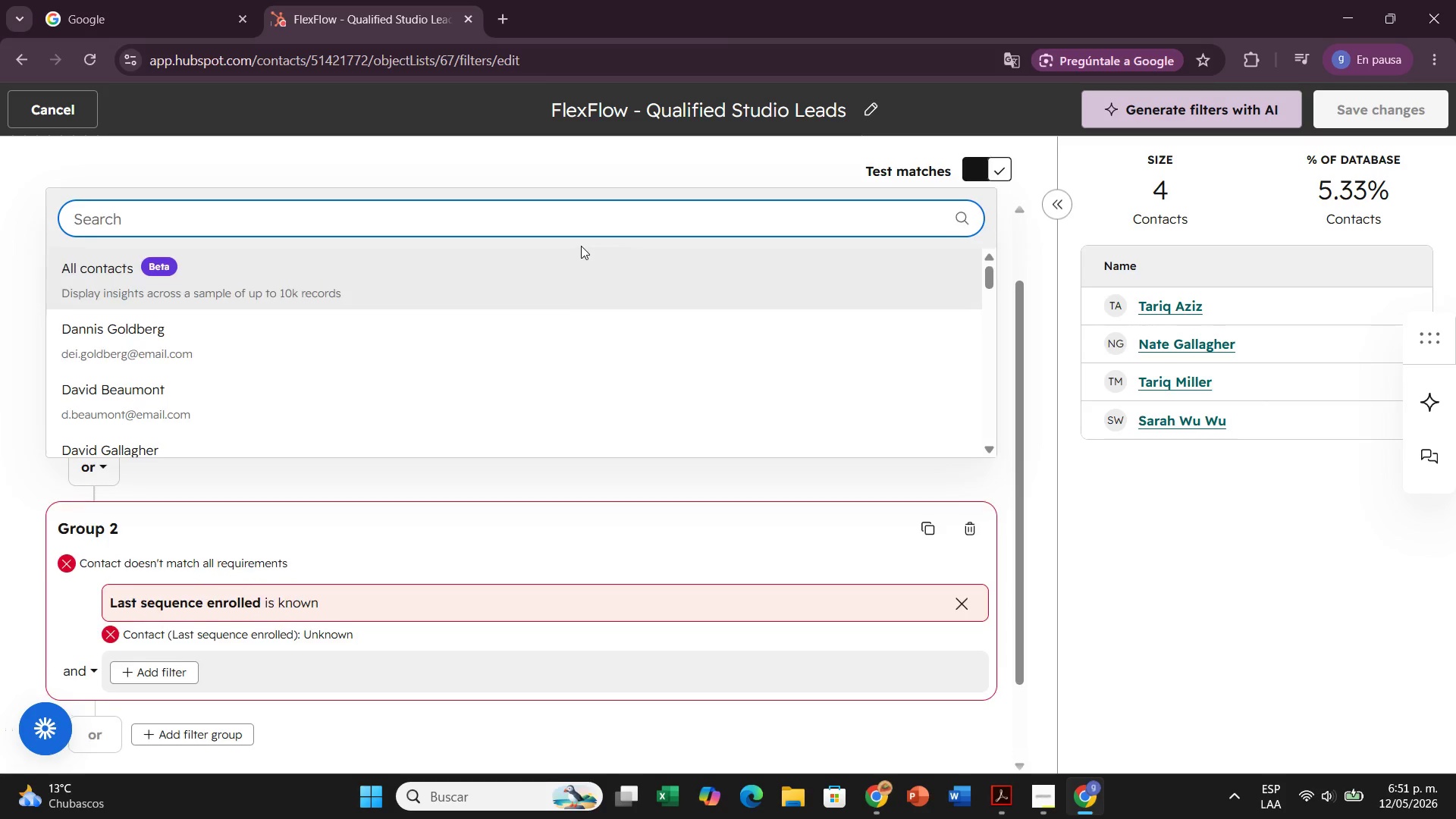 
scroll: coordinate [581, 246], scroll_direction: up, amount: 2.0
 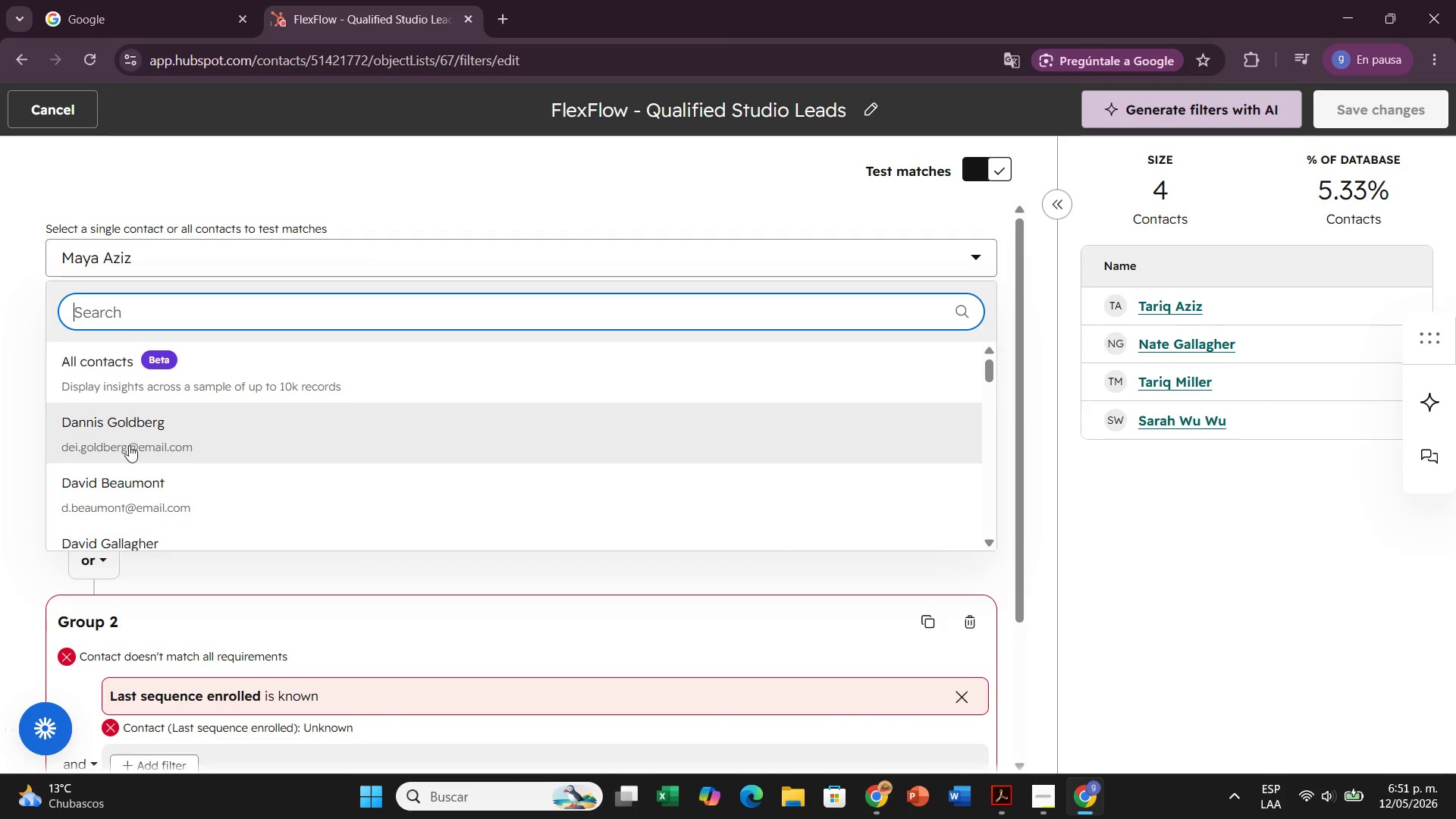 
scroll: coordinate [129, 445], scroll_direction: down, amount: 1.0
 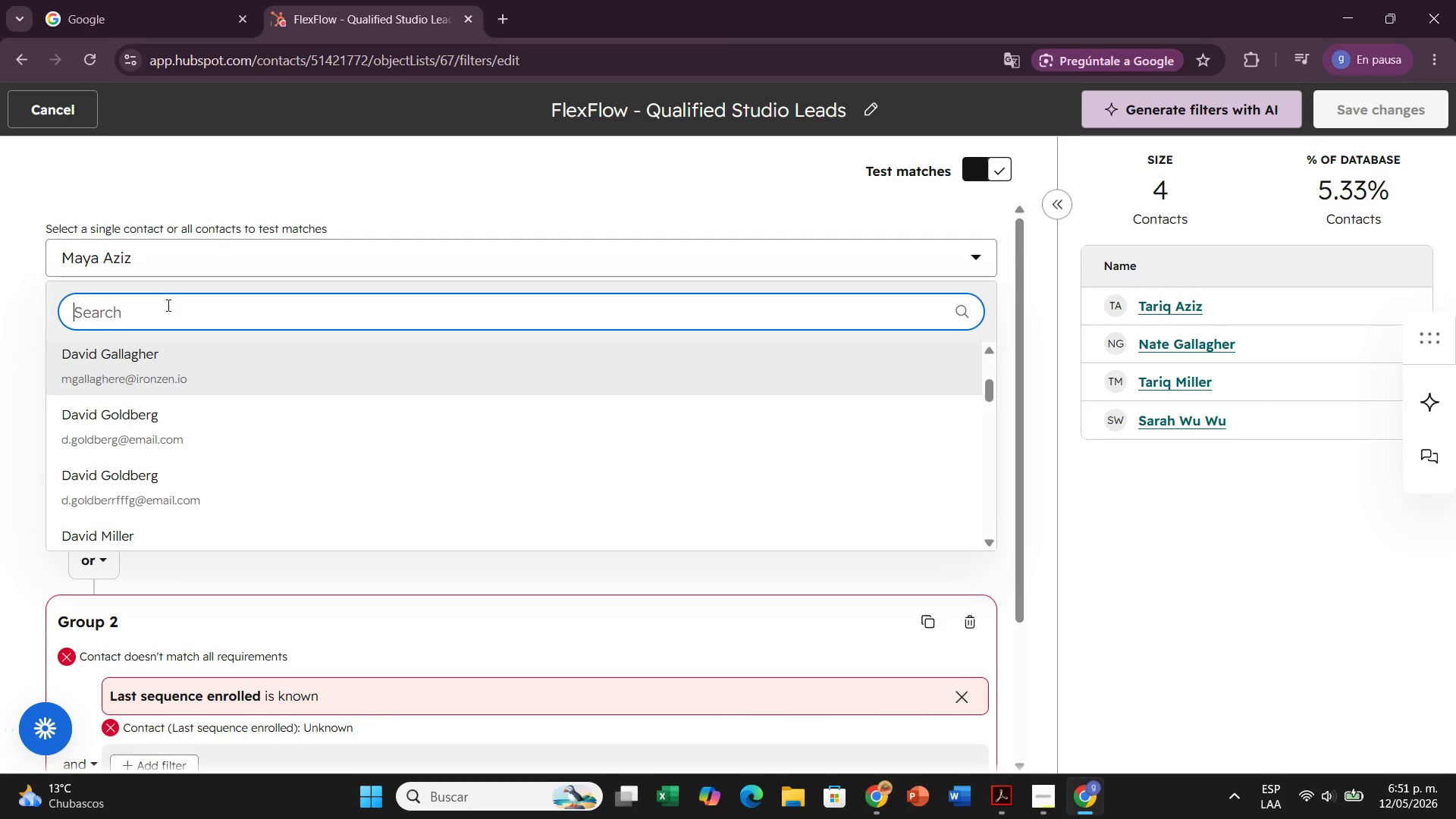 
type(ga)
 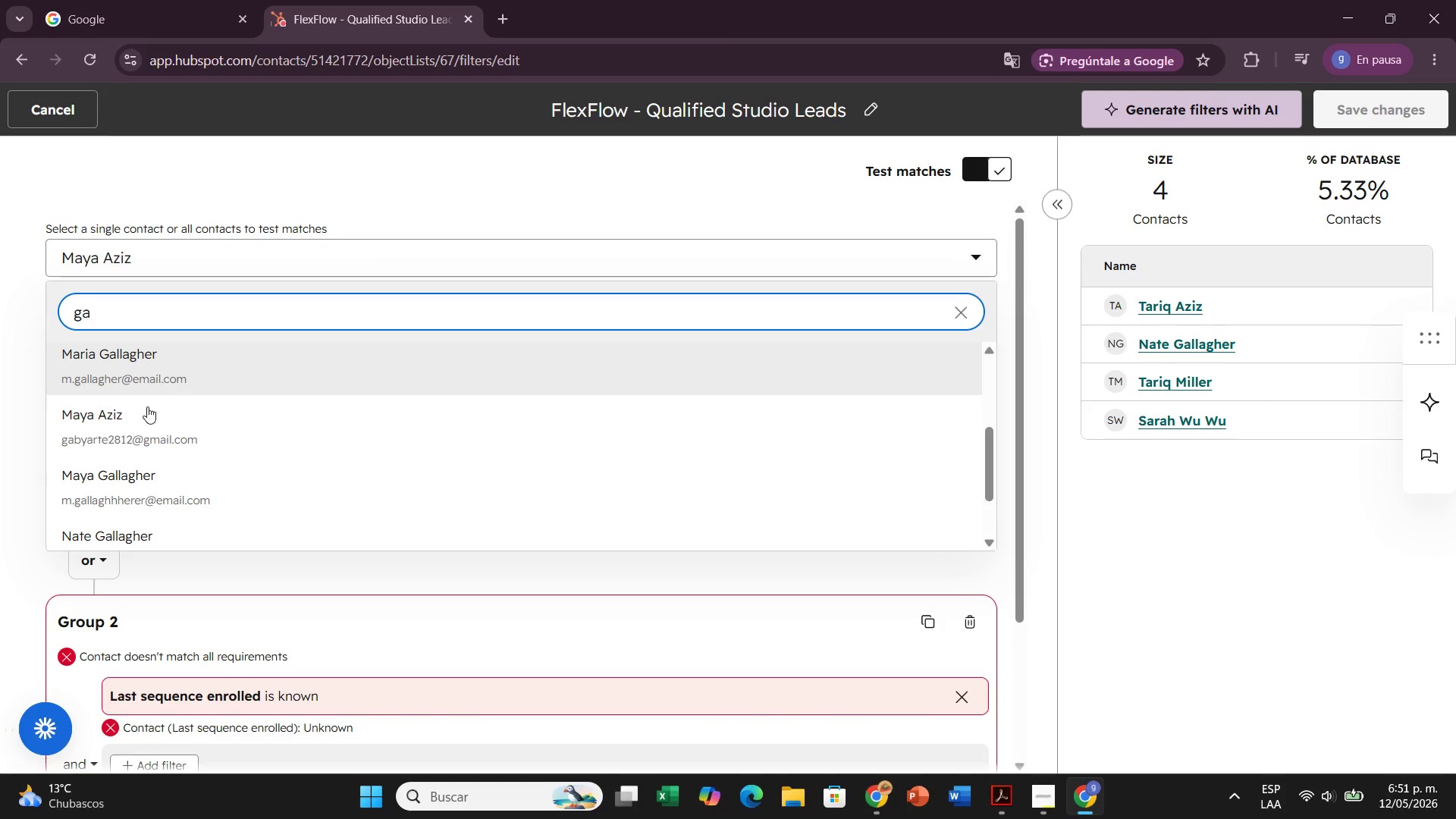 
left_click([143, 418])
 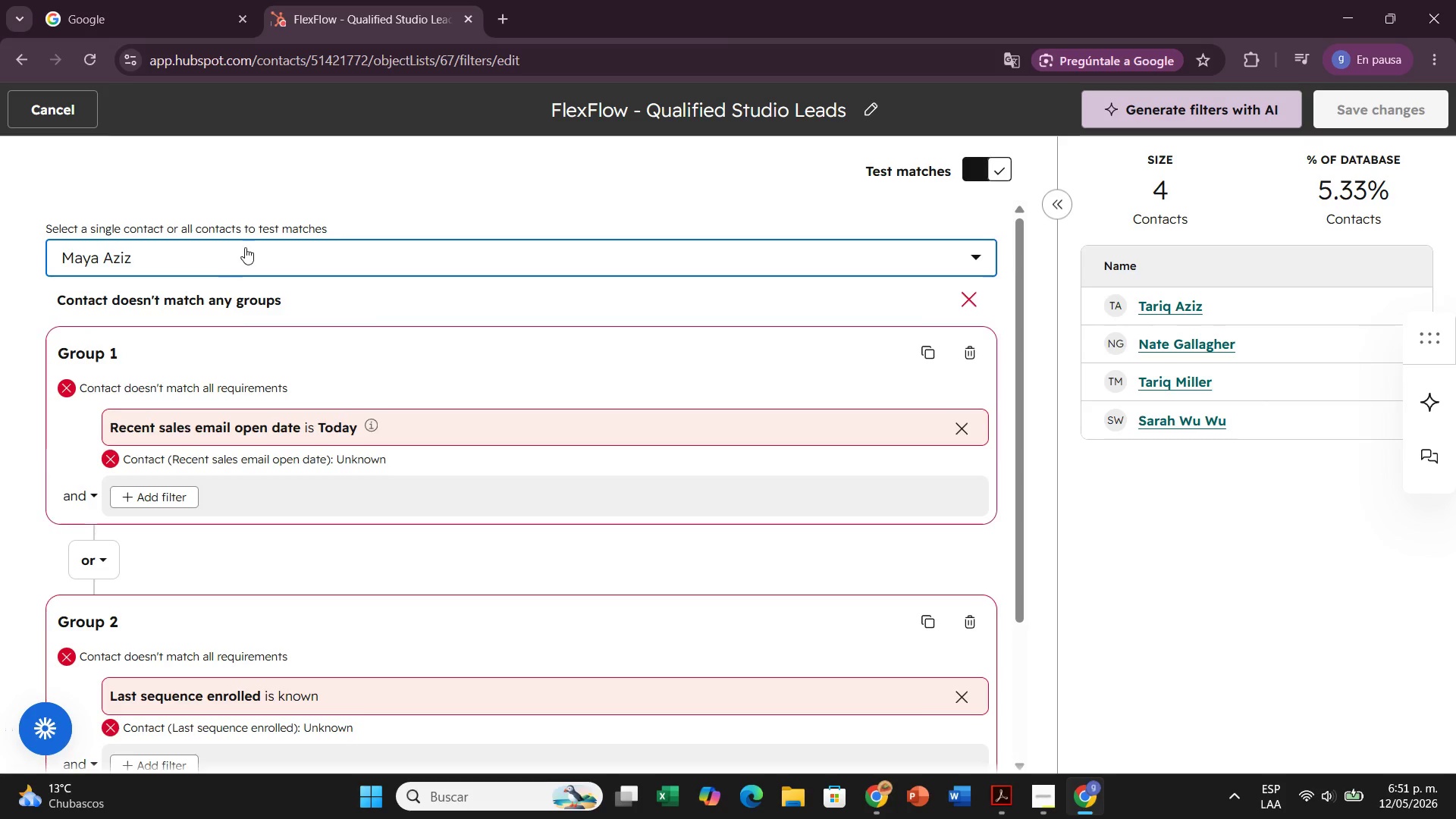 
left_click([247, 246])
 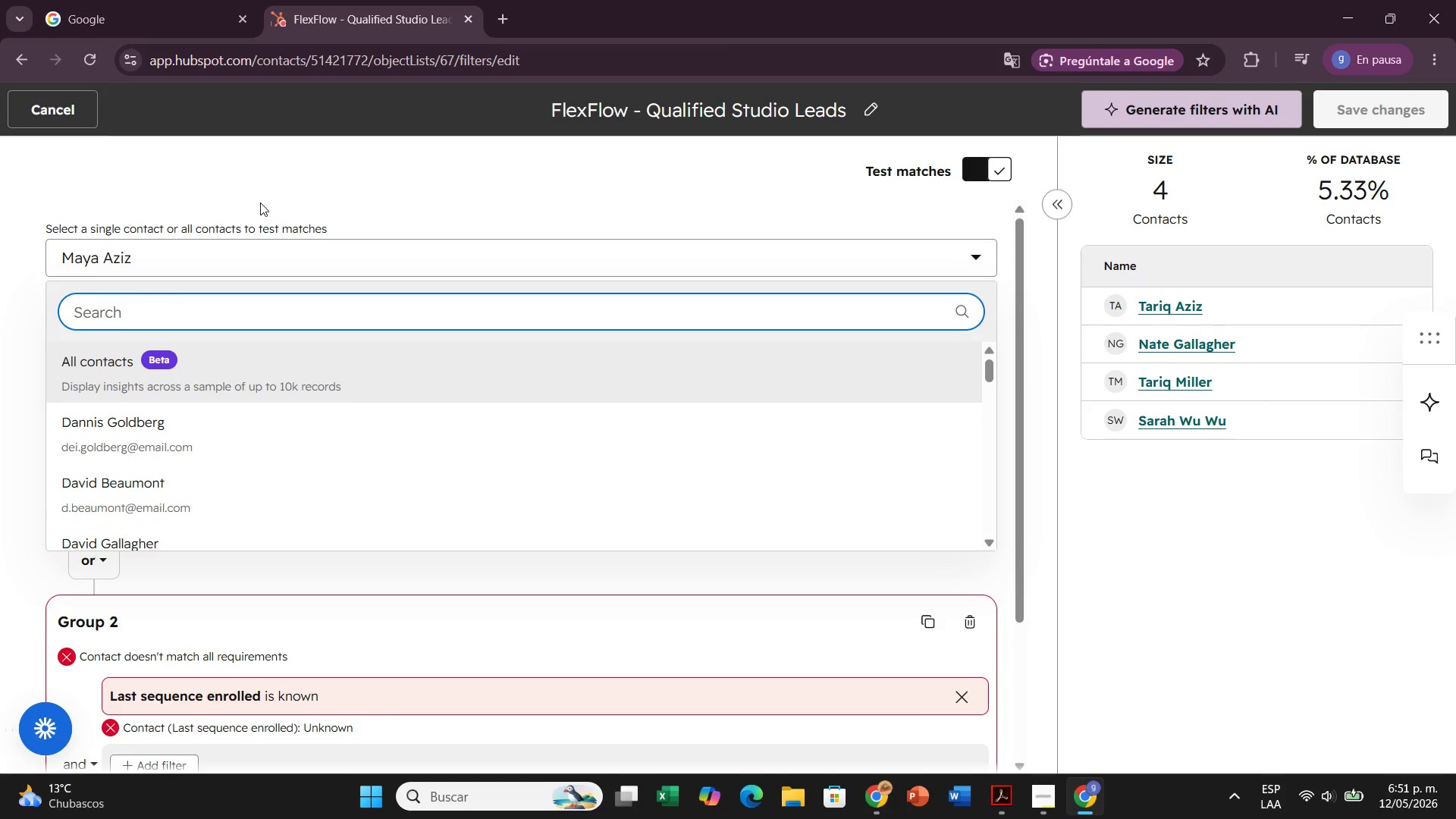 
left_click([260, 202])
 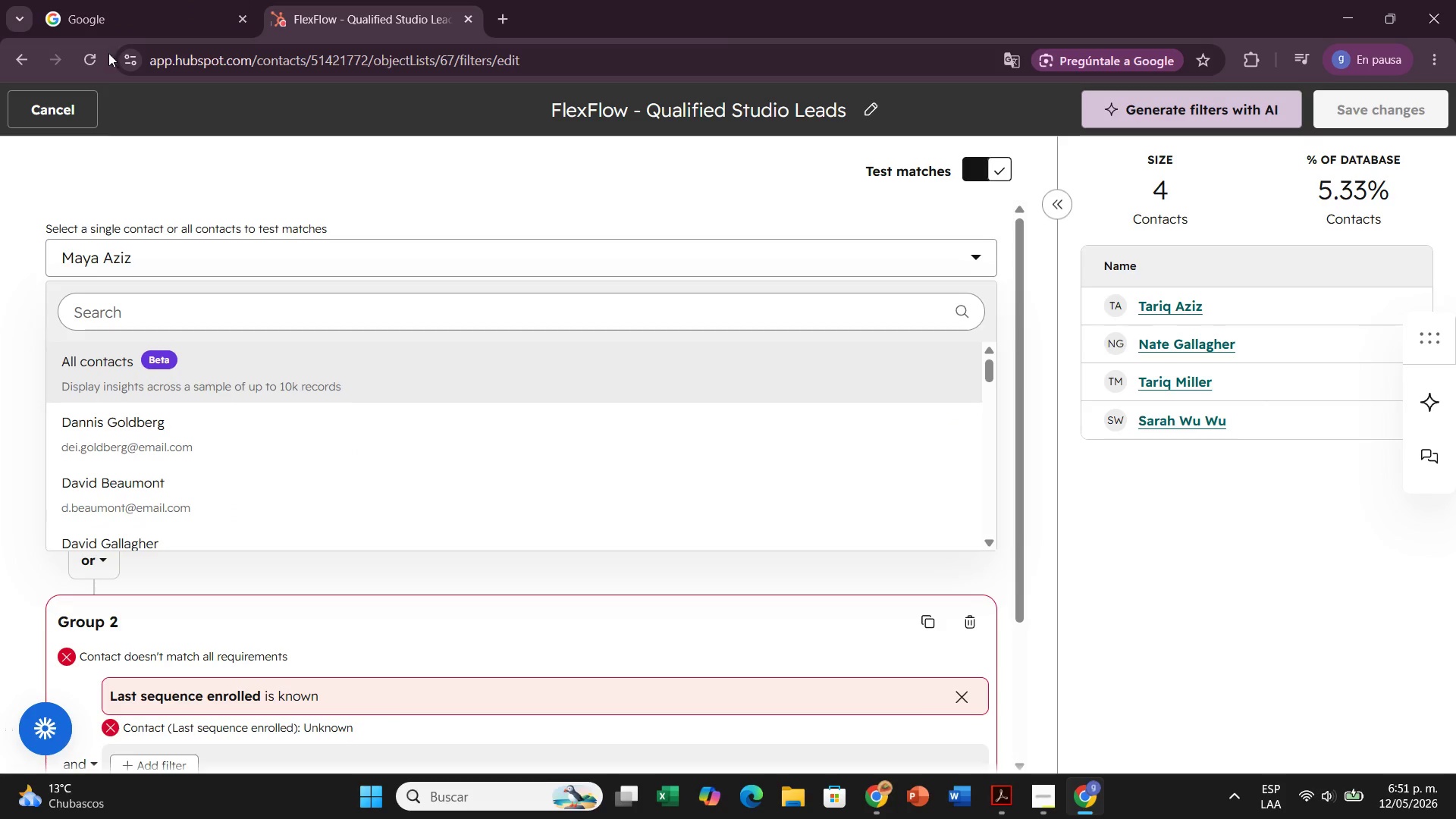 
left_click([88, 60])
 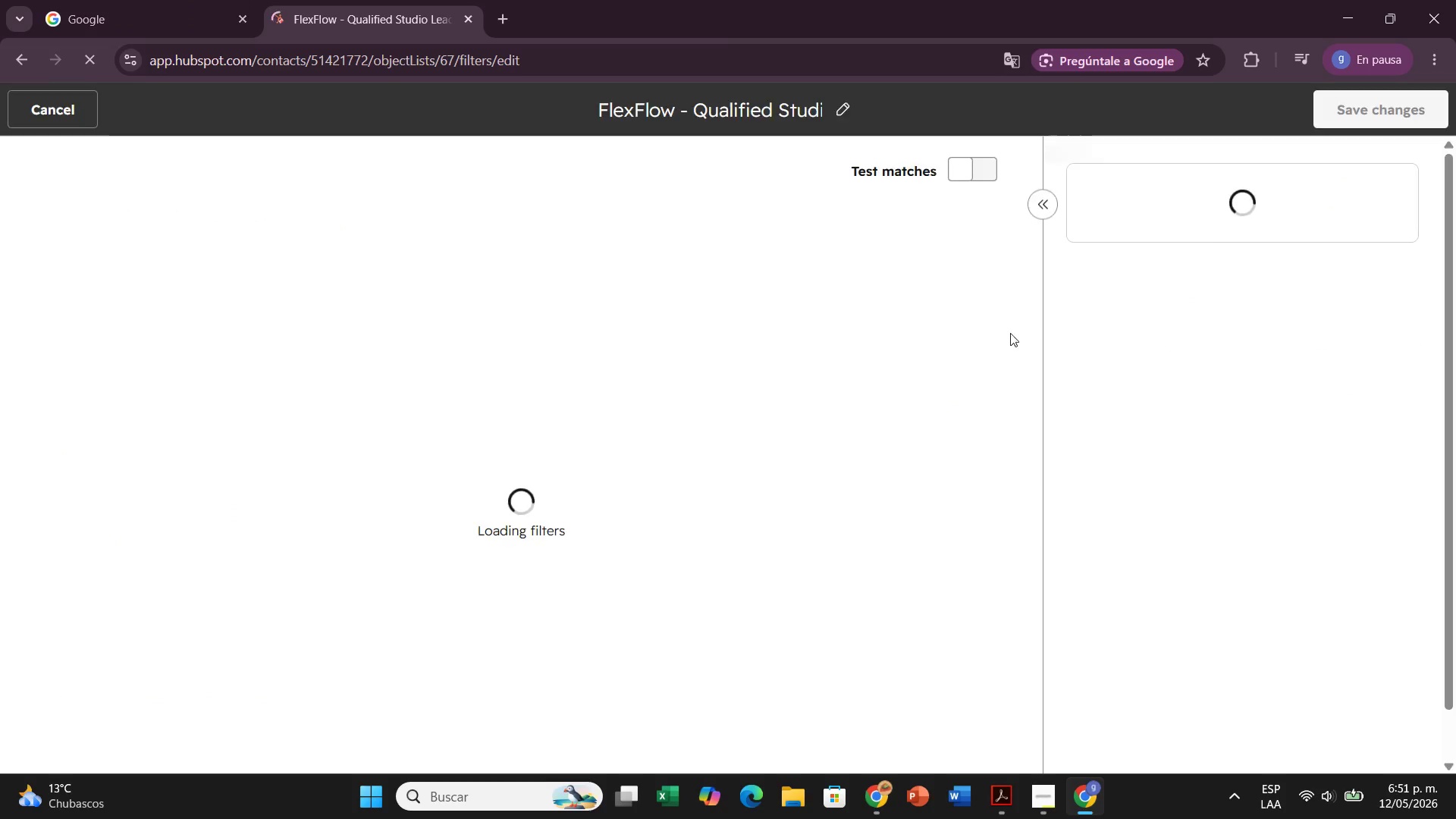 
mouse_move([1011, 310])
 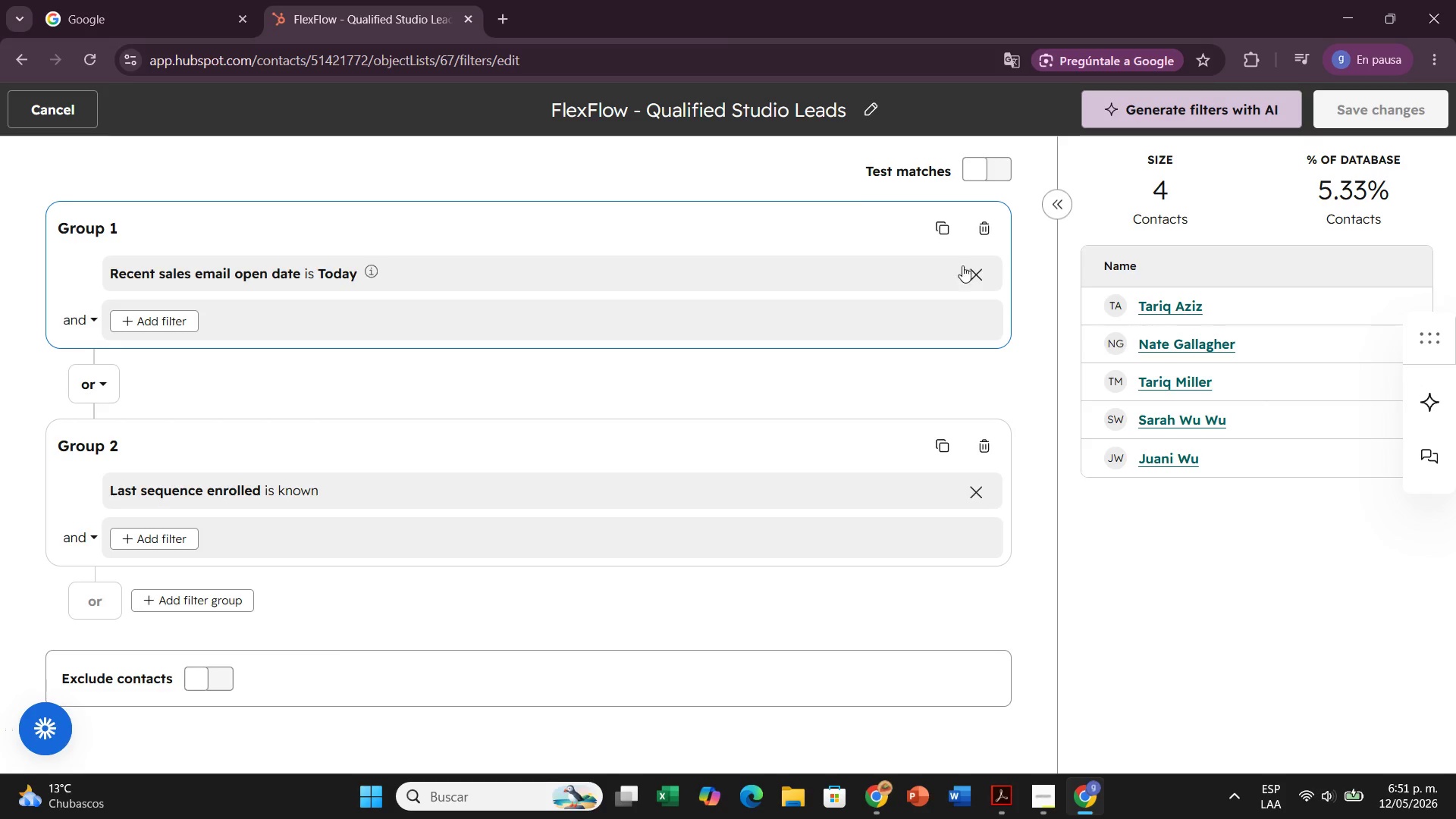 
left_click([434, 146])
 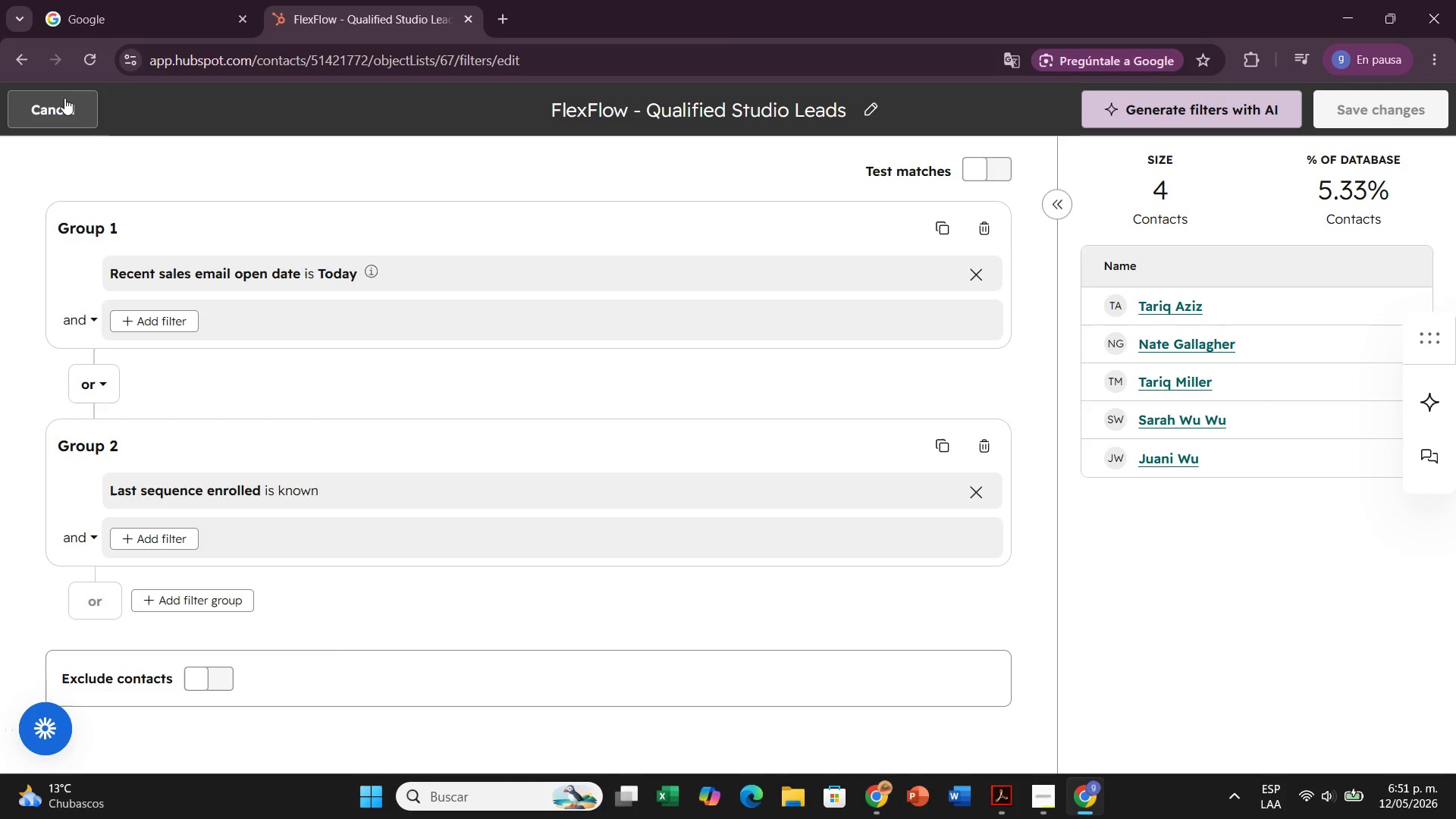 
left_click([71, 108])
 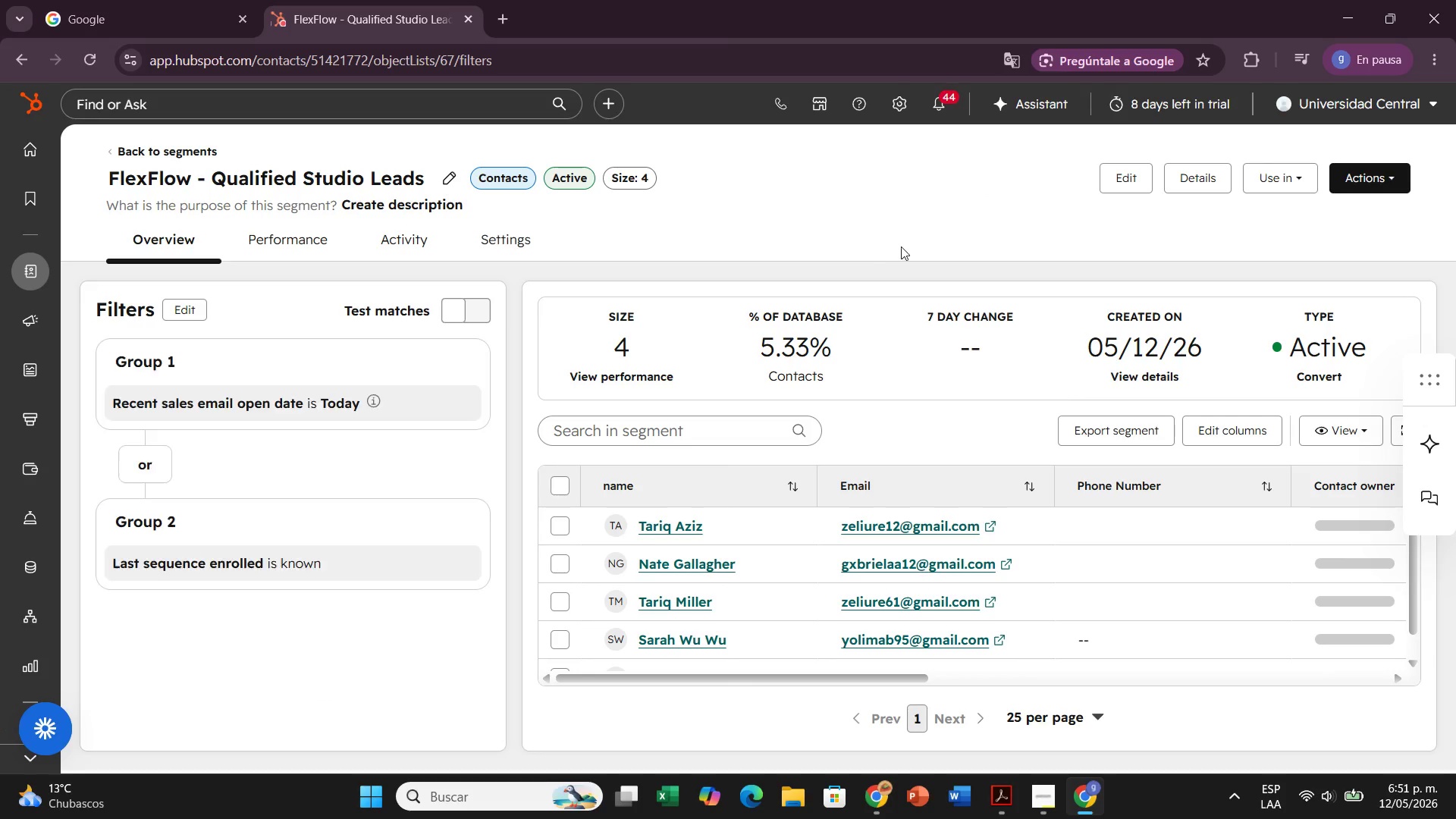 
scroll: coordinate [966, 453], scroll_direction: down, amount: 2.0
 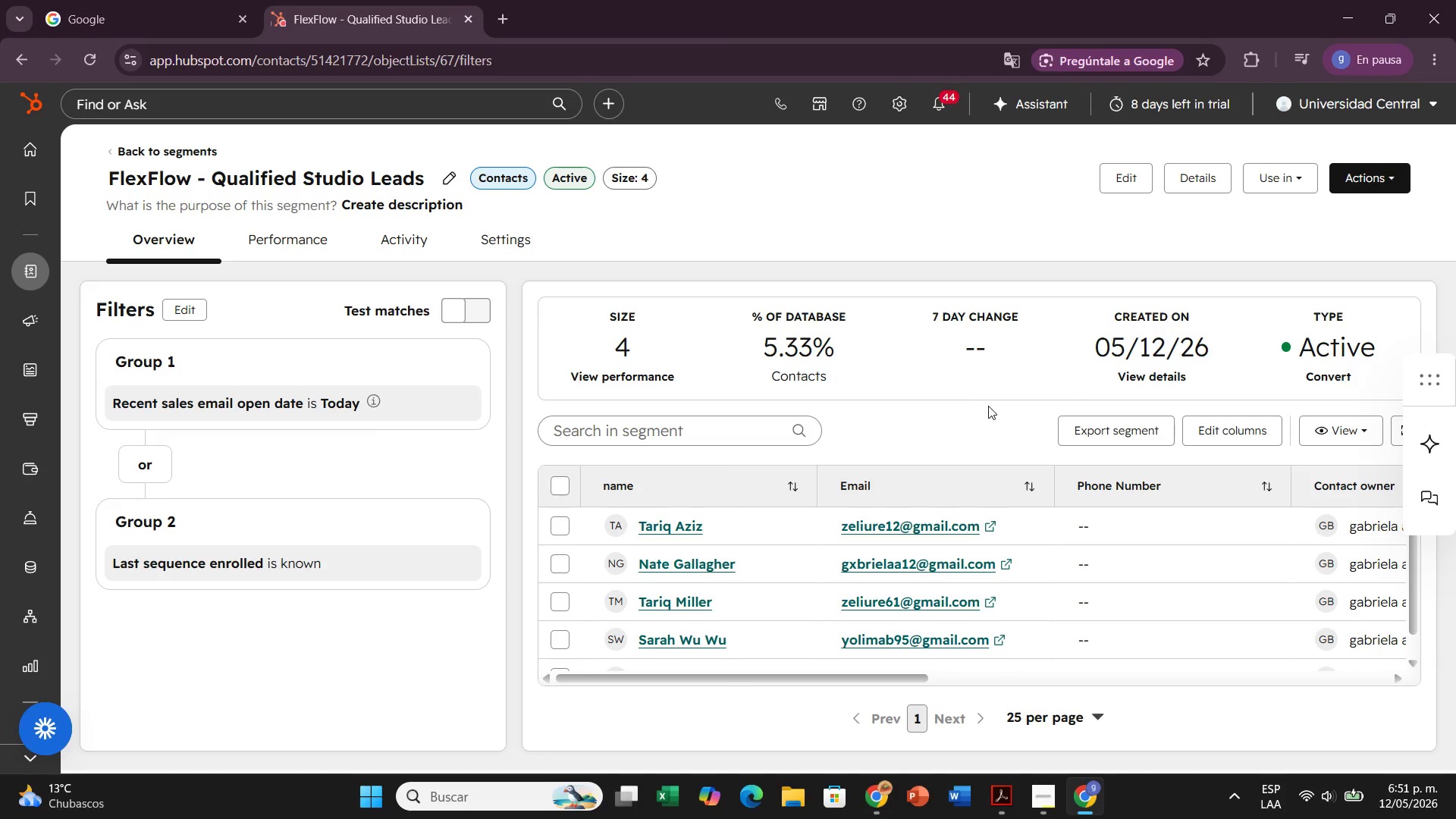 
scroll: coordinate [988, 406], scroll_direction: up, amount: 2.0
 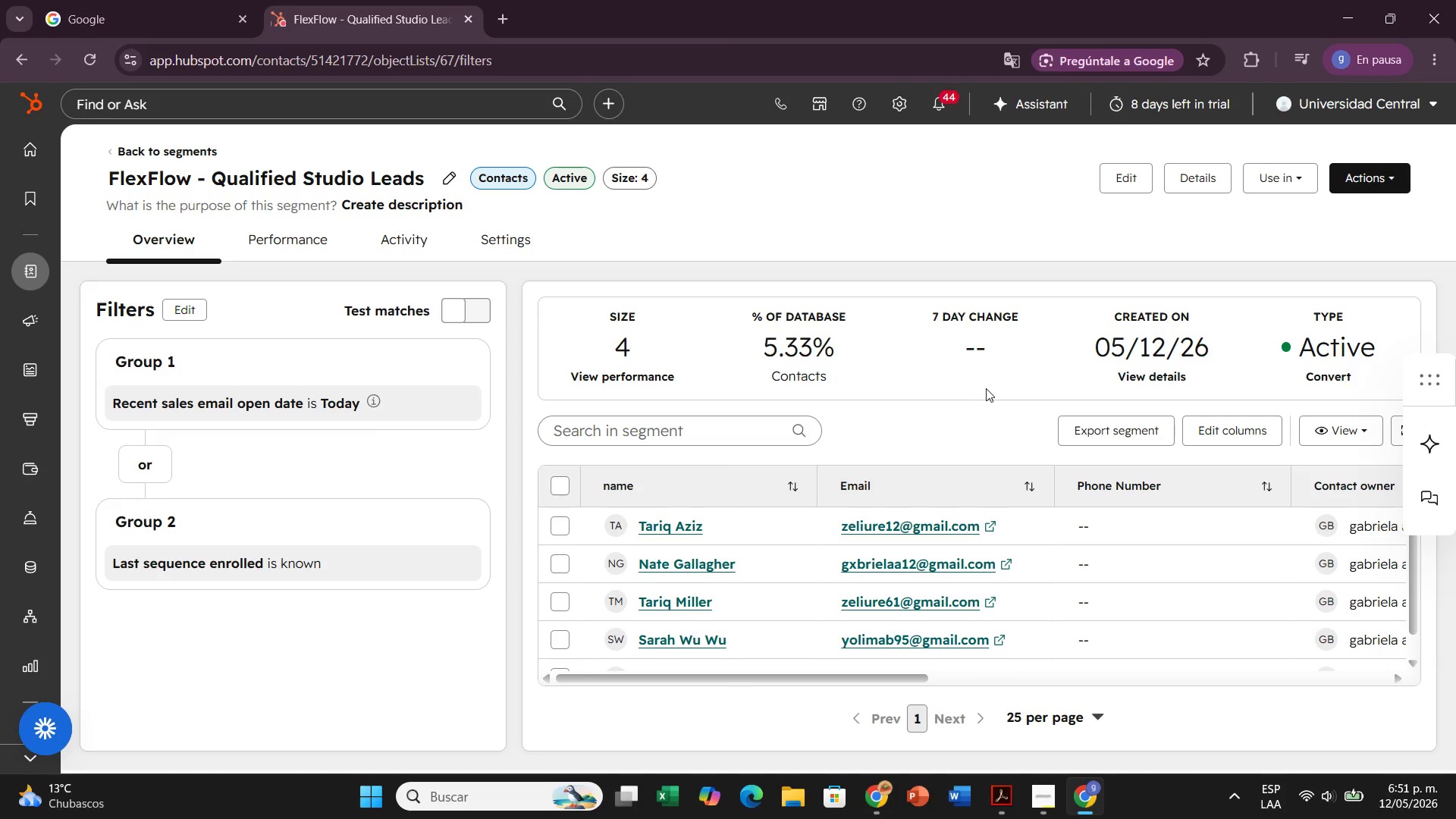 
wait(8.01)
 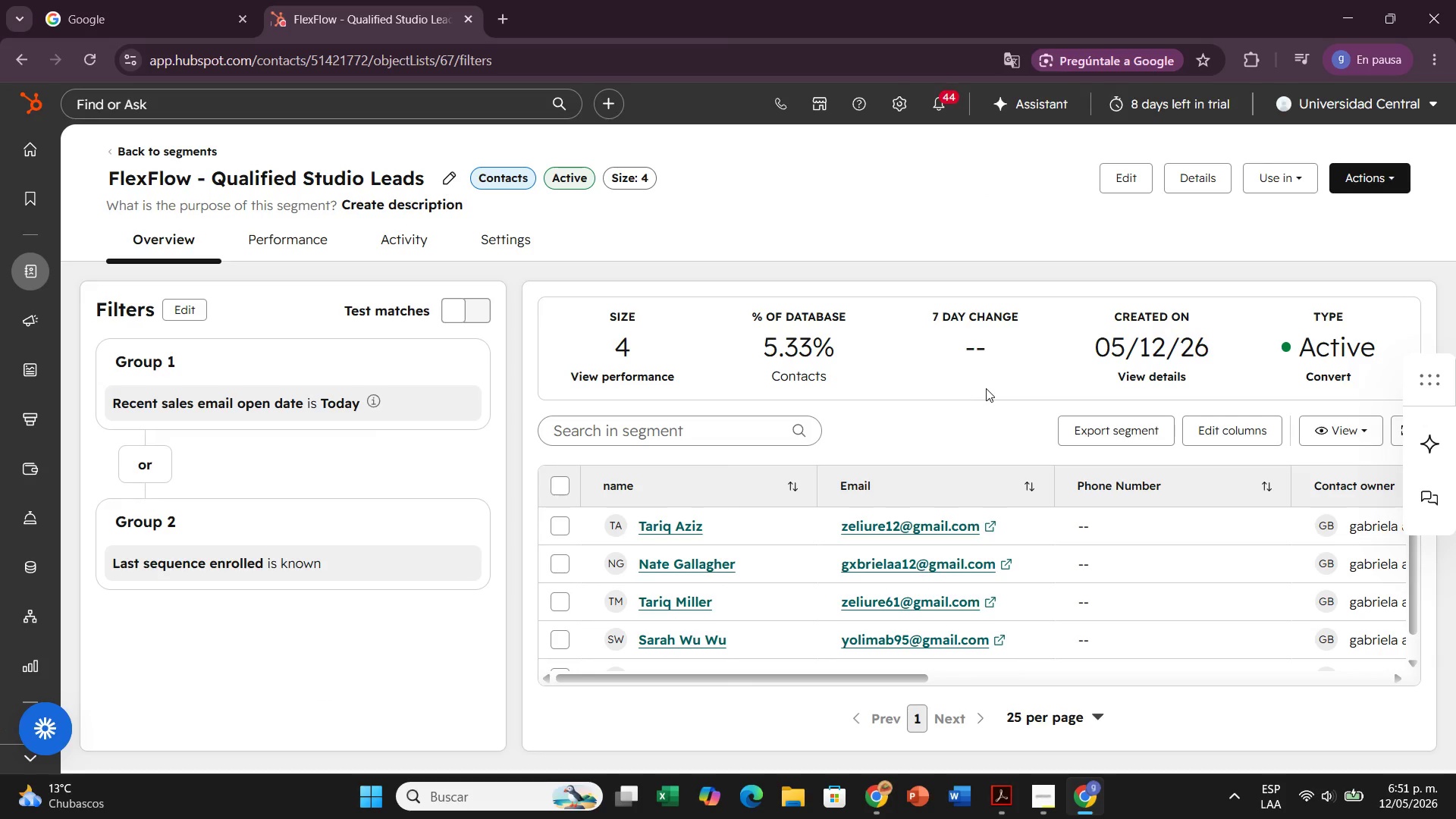 
scroll: coordinate [1042, 328], scroll_direction: up, amount: 2.0
 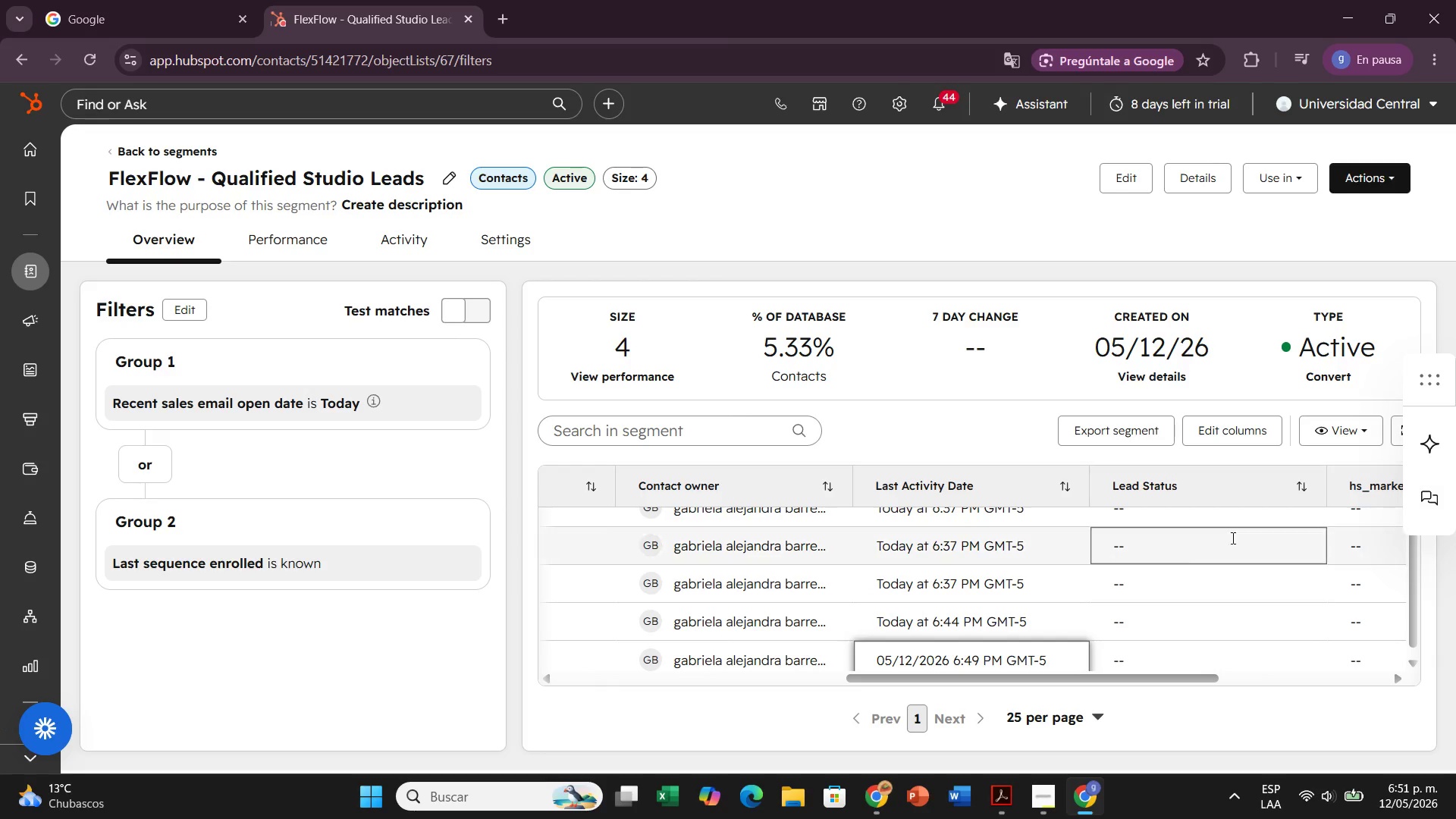 
scroll: coordinate [1159, 563], scroll_direction: down, amount: 2.0
 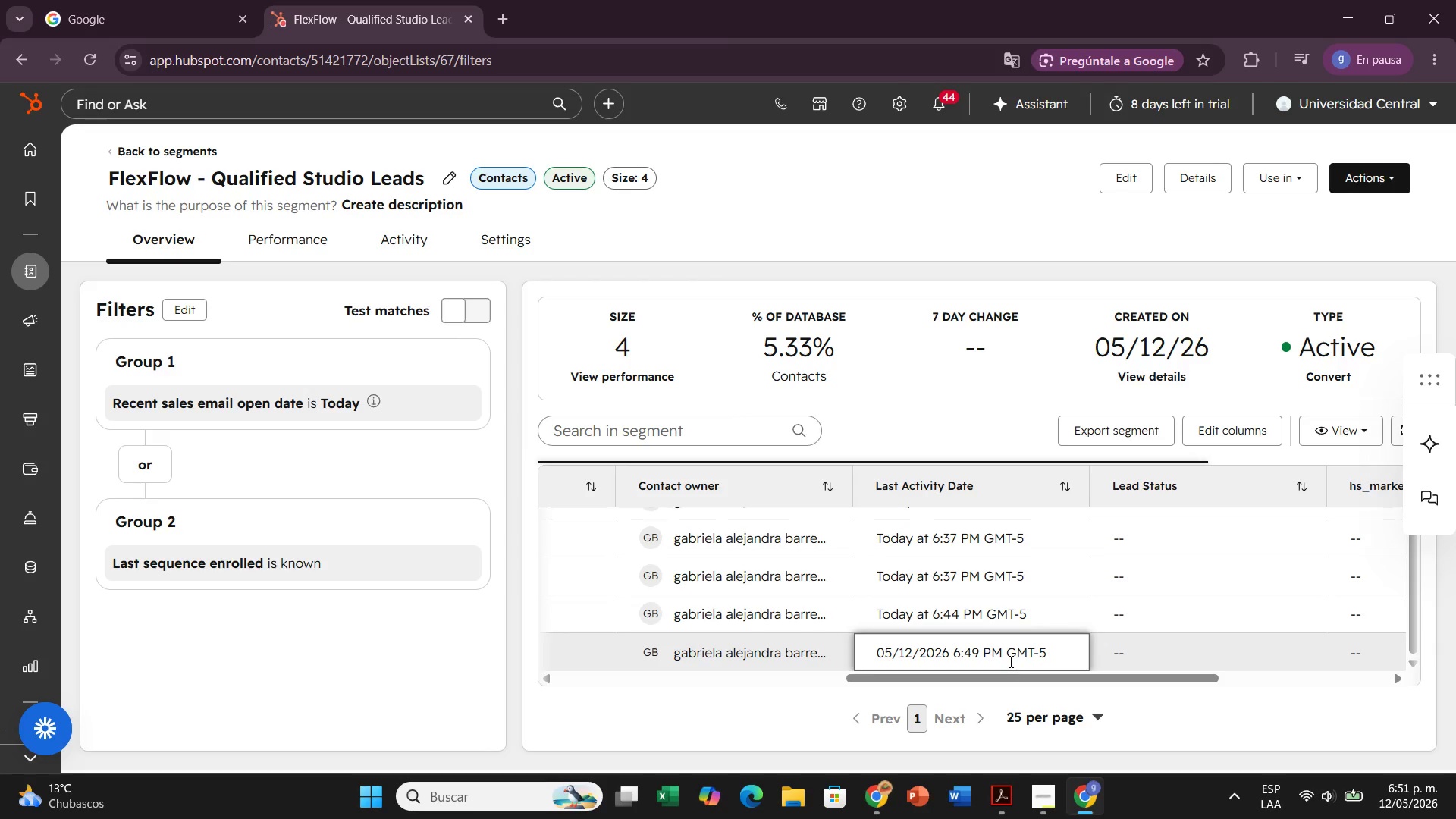 
scroll: coordinate [1009, 649], scroll_direction: up, amount: 1.0
 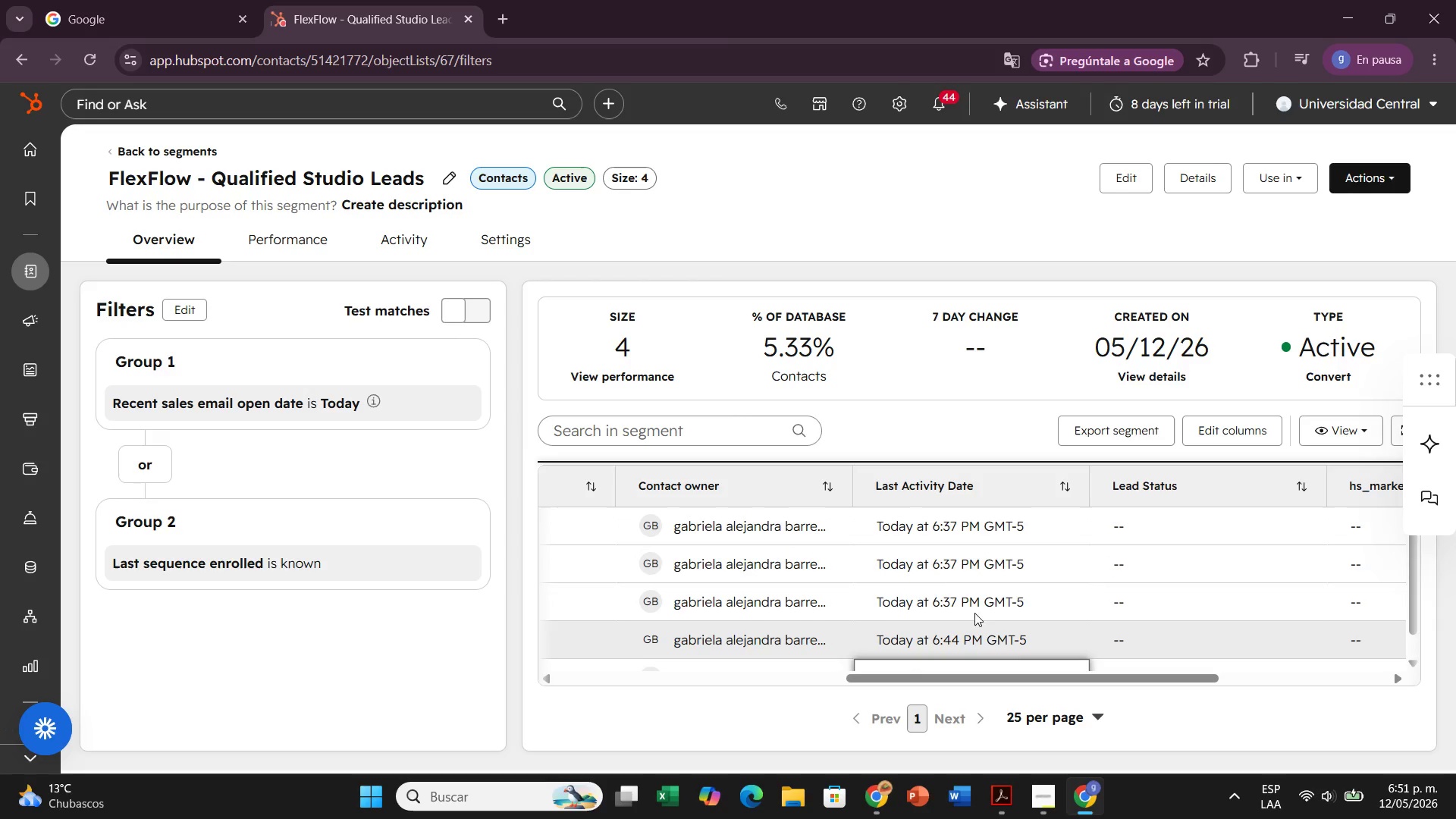 
left_click([689, 635])
 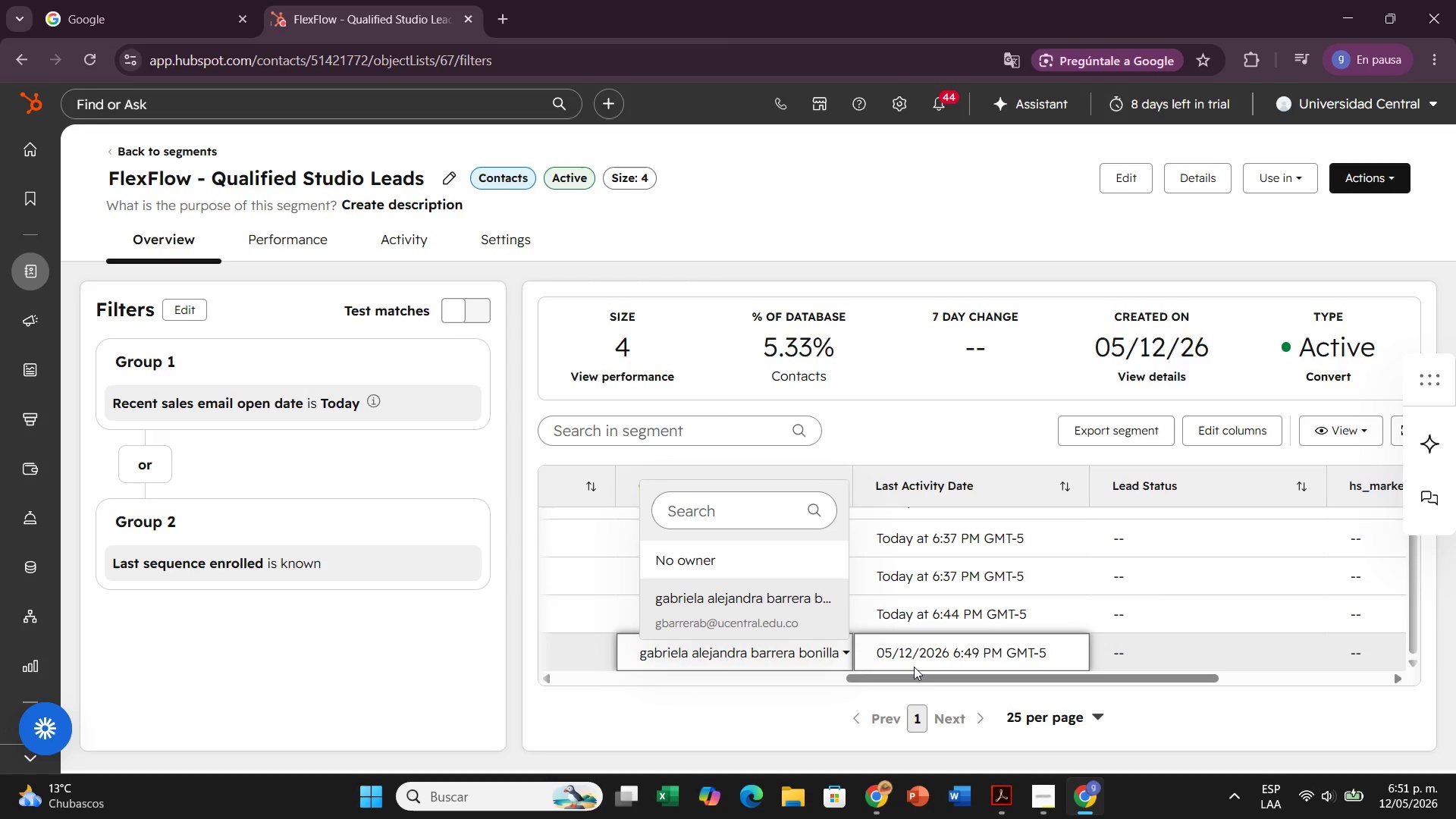 
scroll: coordinate [817, 593], scroll_direction: down, amount: 1.0
 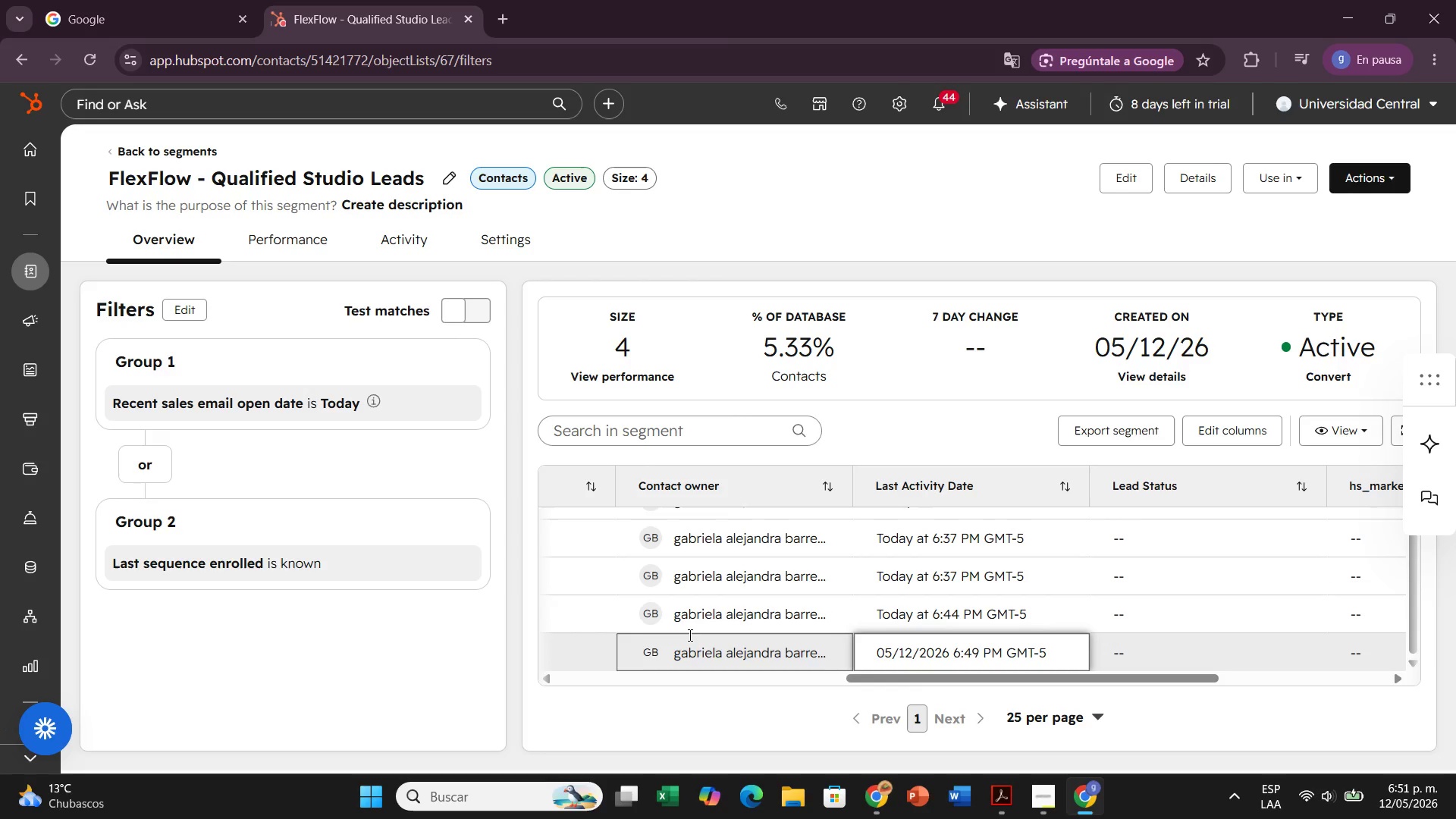 
left_click([914, 667])
 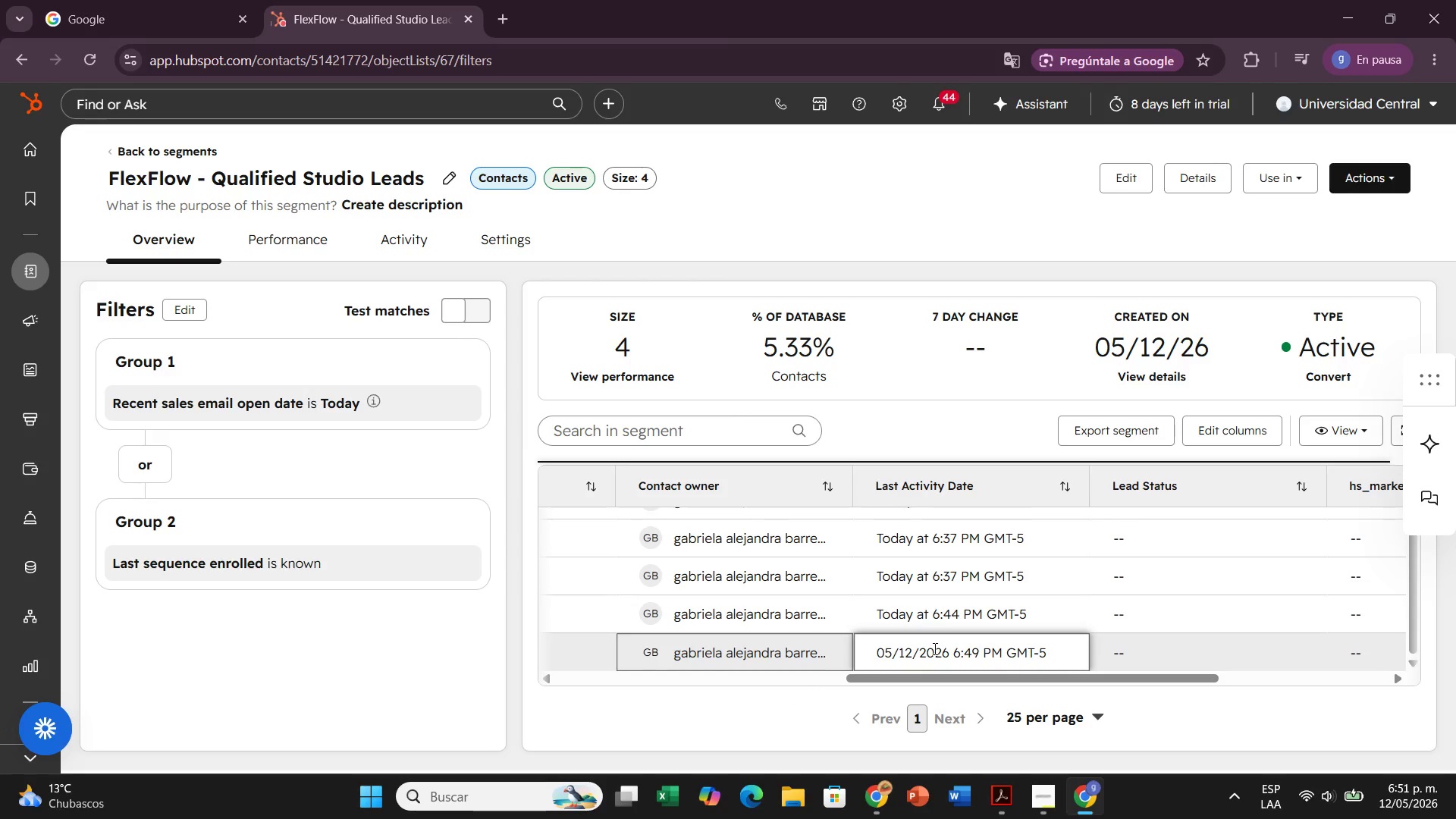 
left_click([934, 648])
 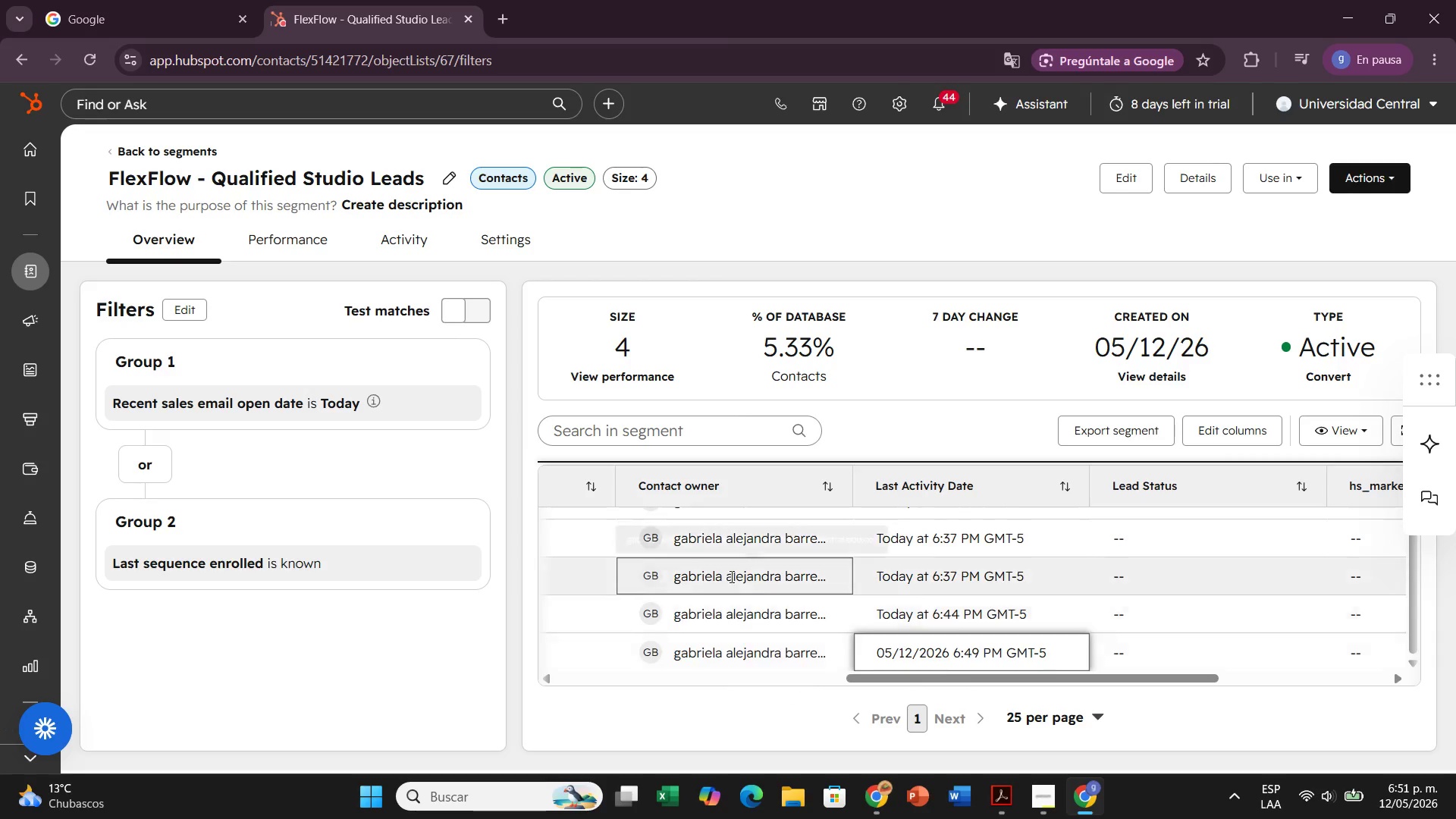 
scroll: coordinate [730, 576], scroll_direction: up, amount: 2.0
 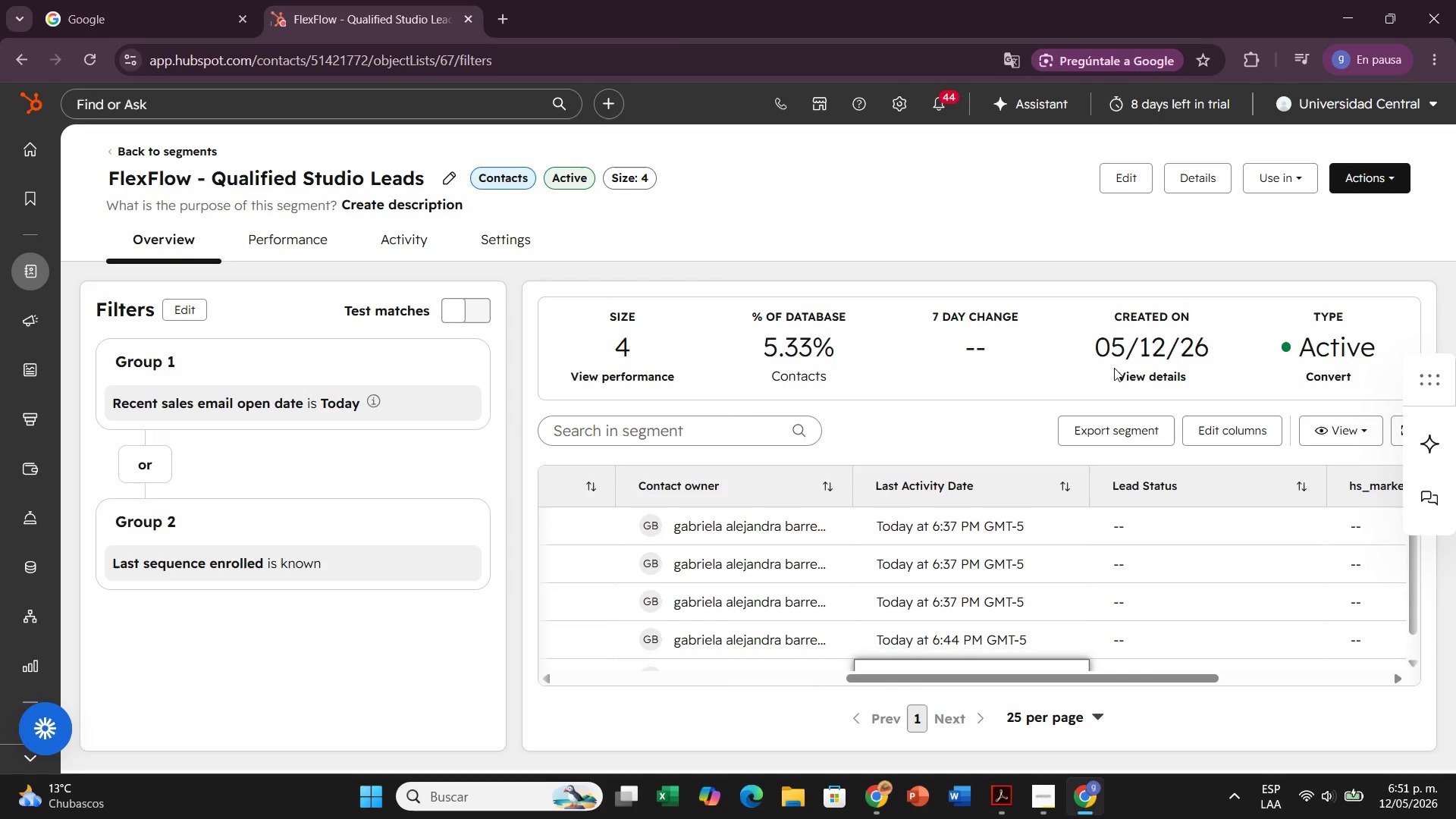 
left_click([421, 213])
 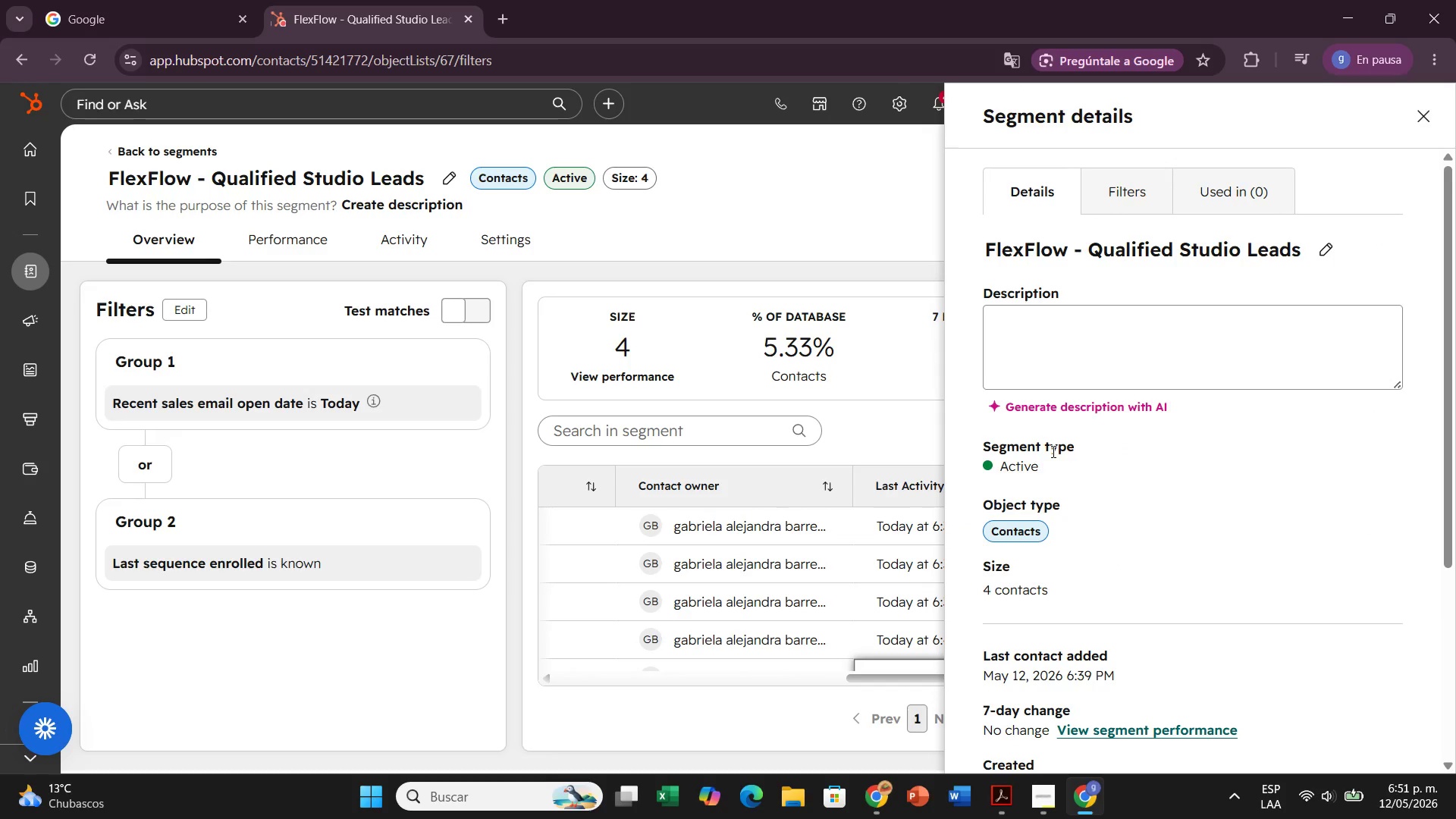 
left_click([1033, 408])
 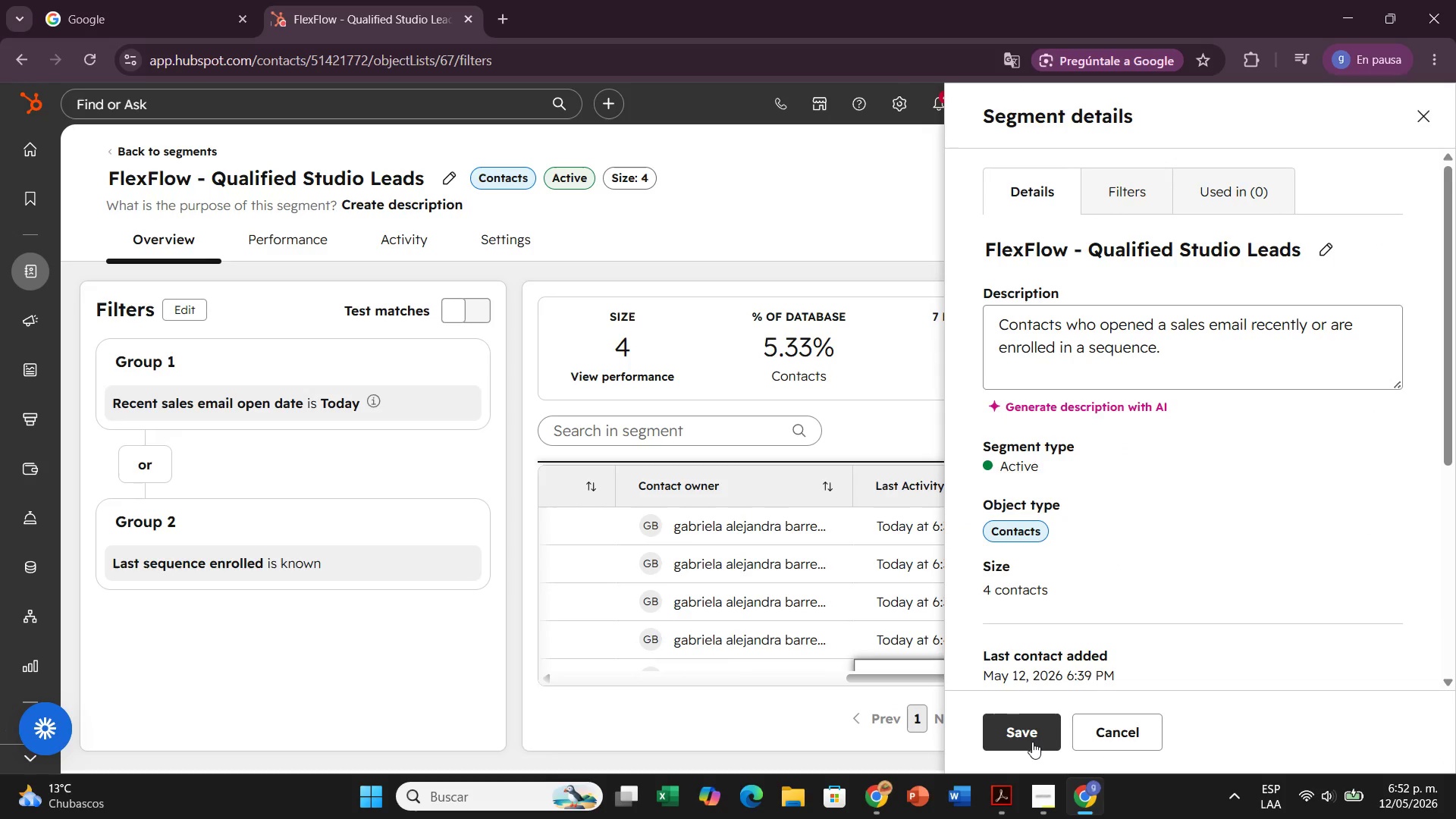 
wait(7.83)
 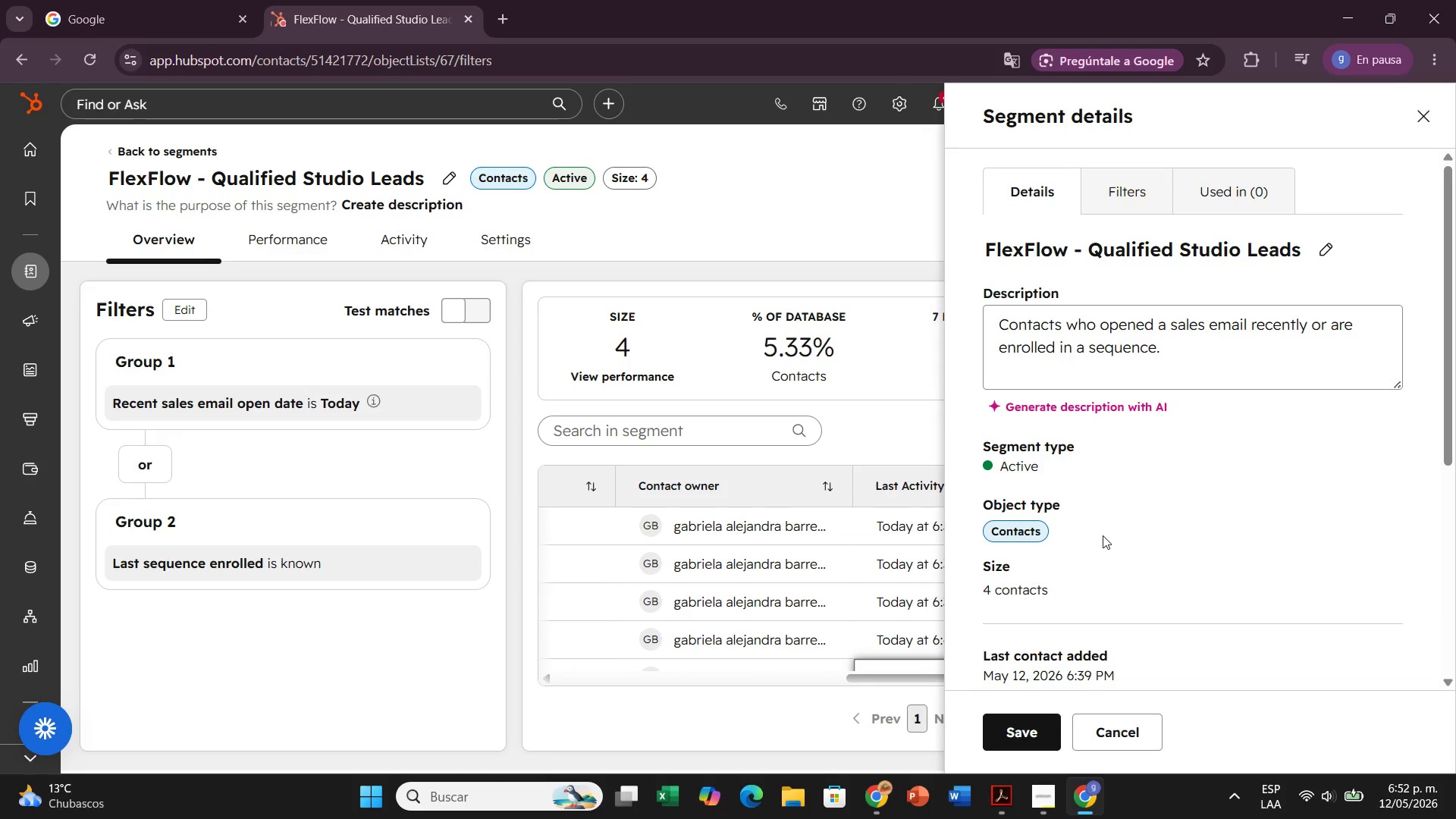 
left_click([1032, 742])
 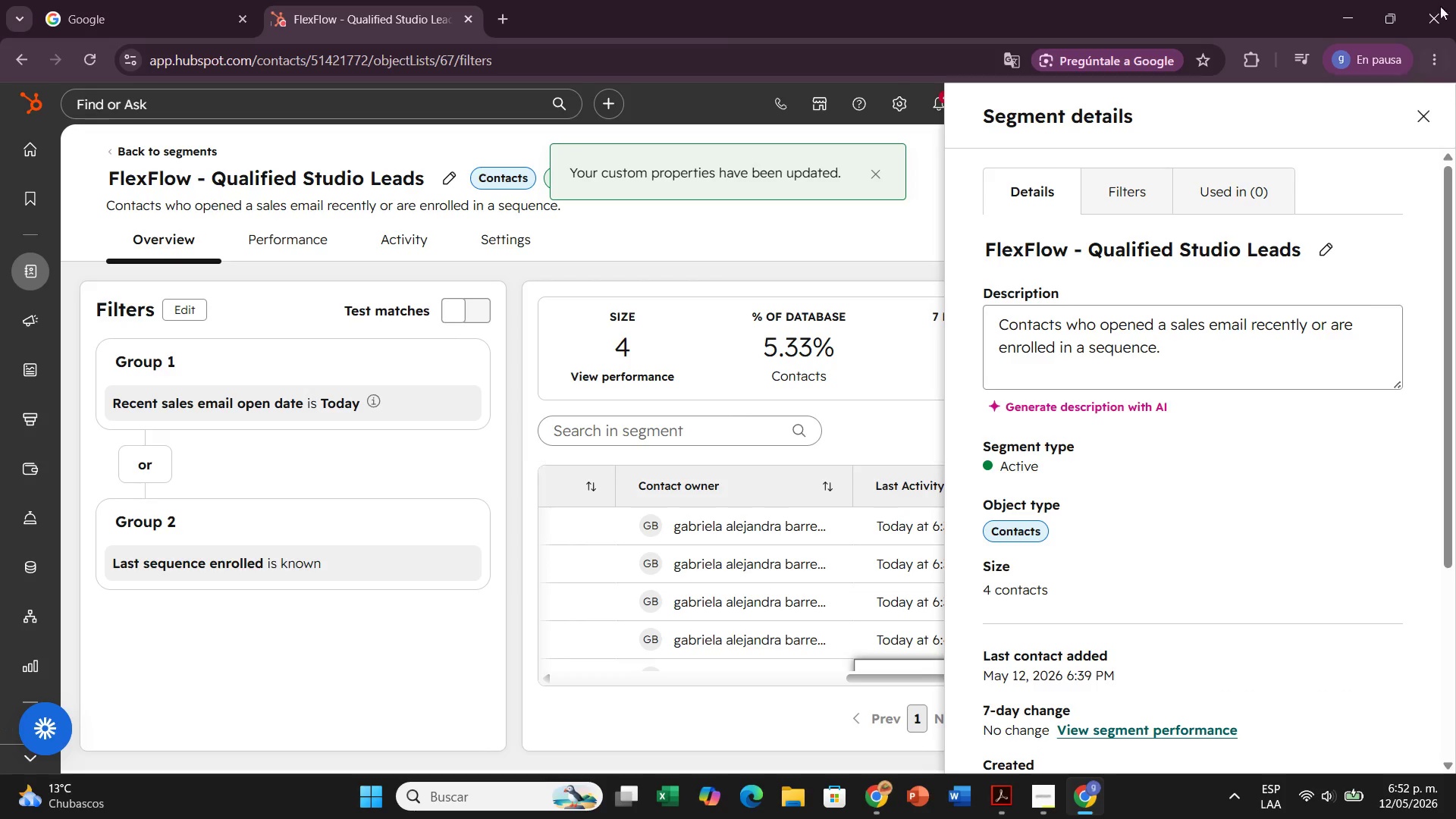 
left_click([1424, 129])
 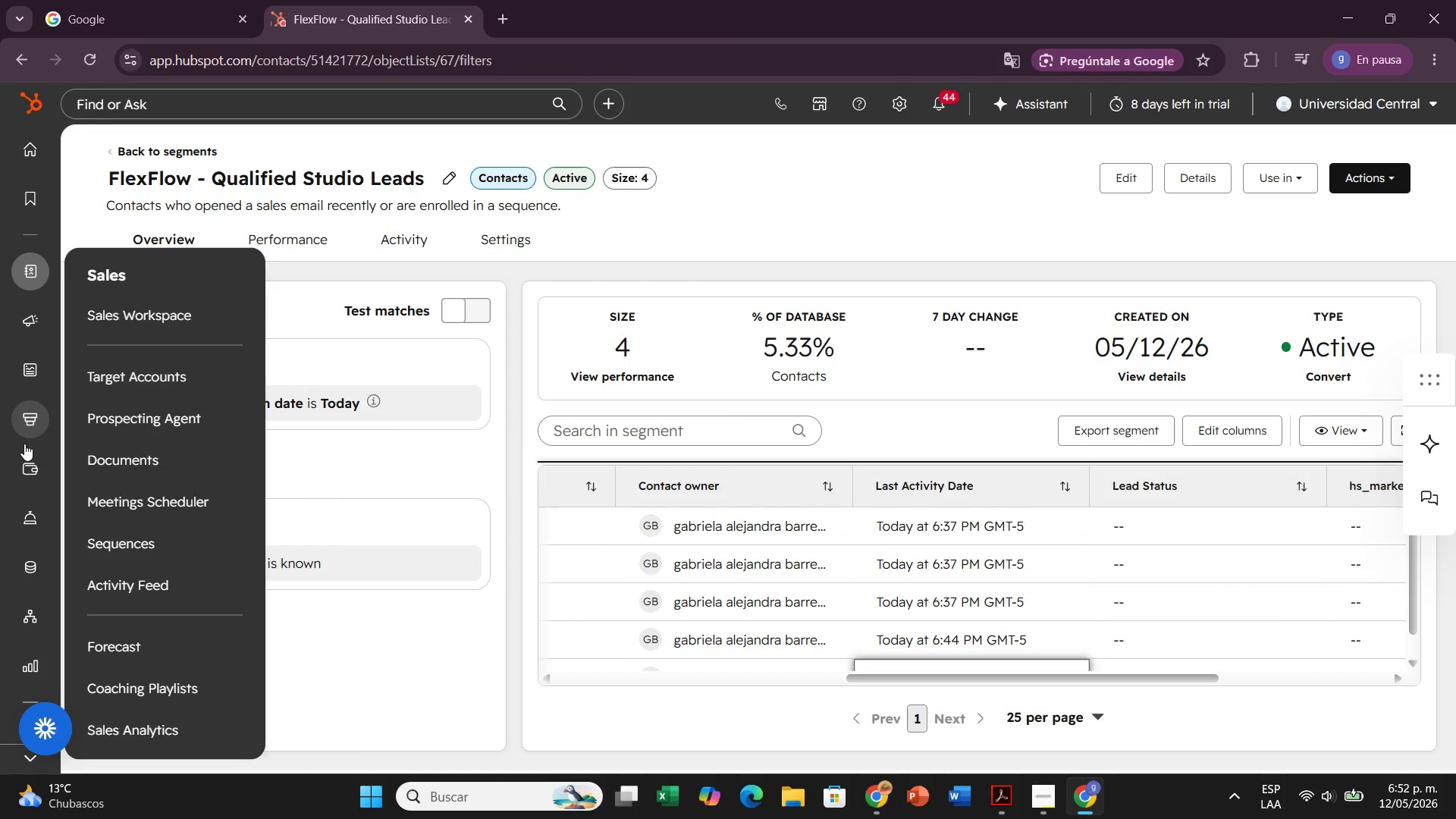 
mouse_move([33, 415])
 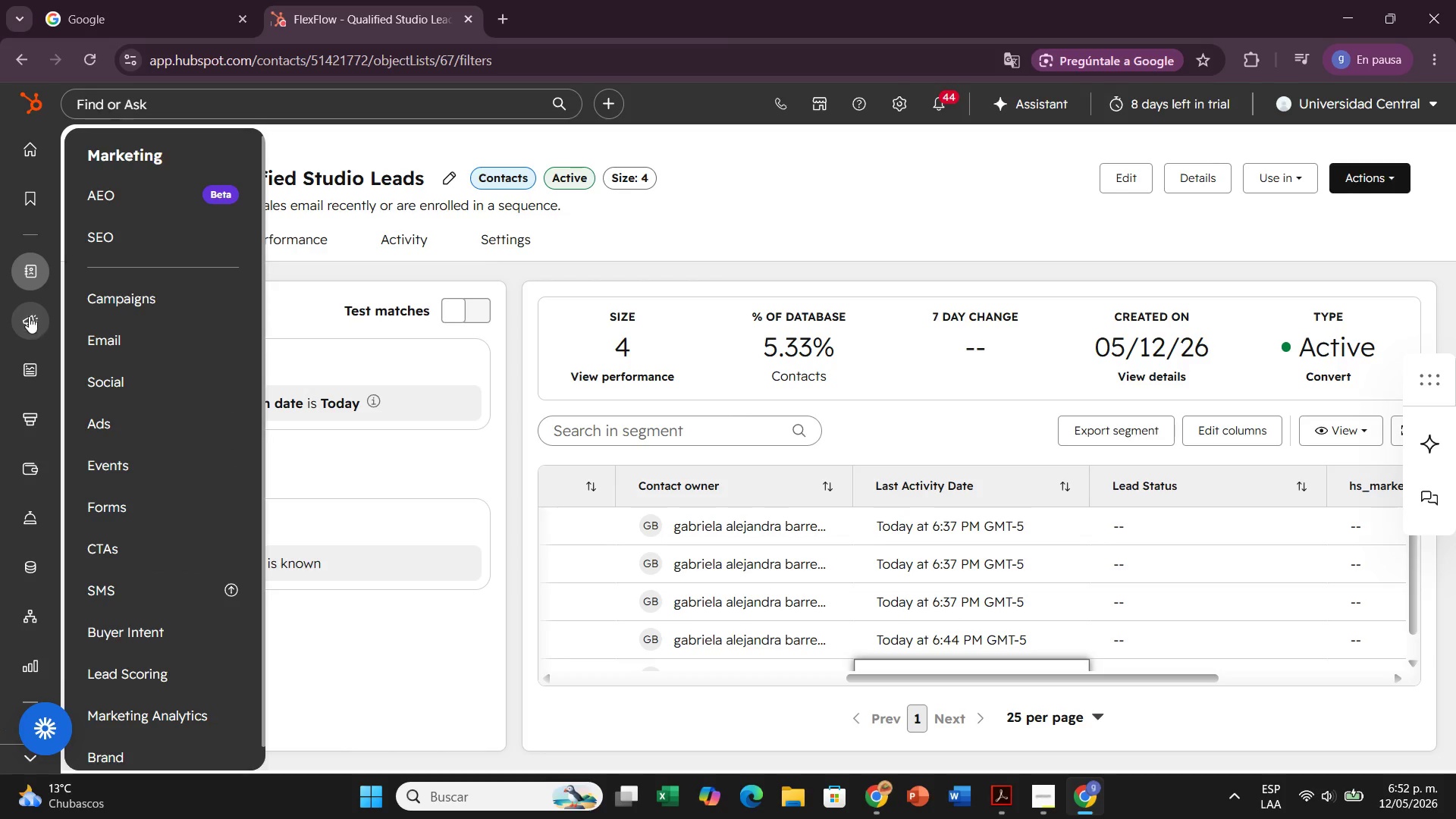 
wait(10.01)
 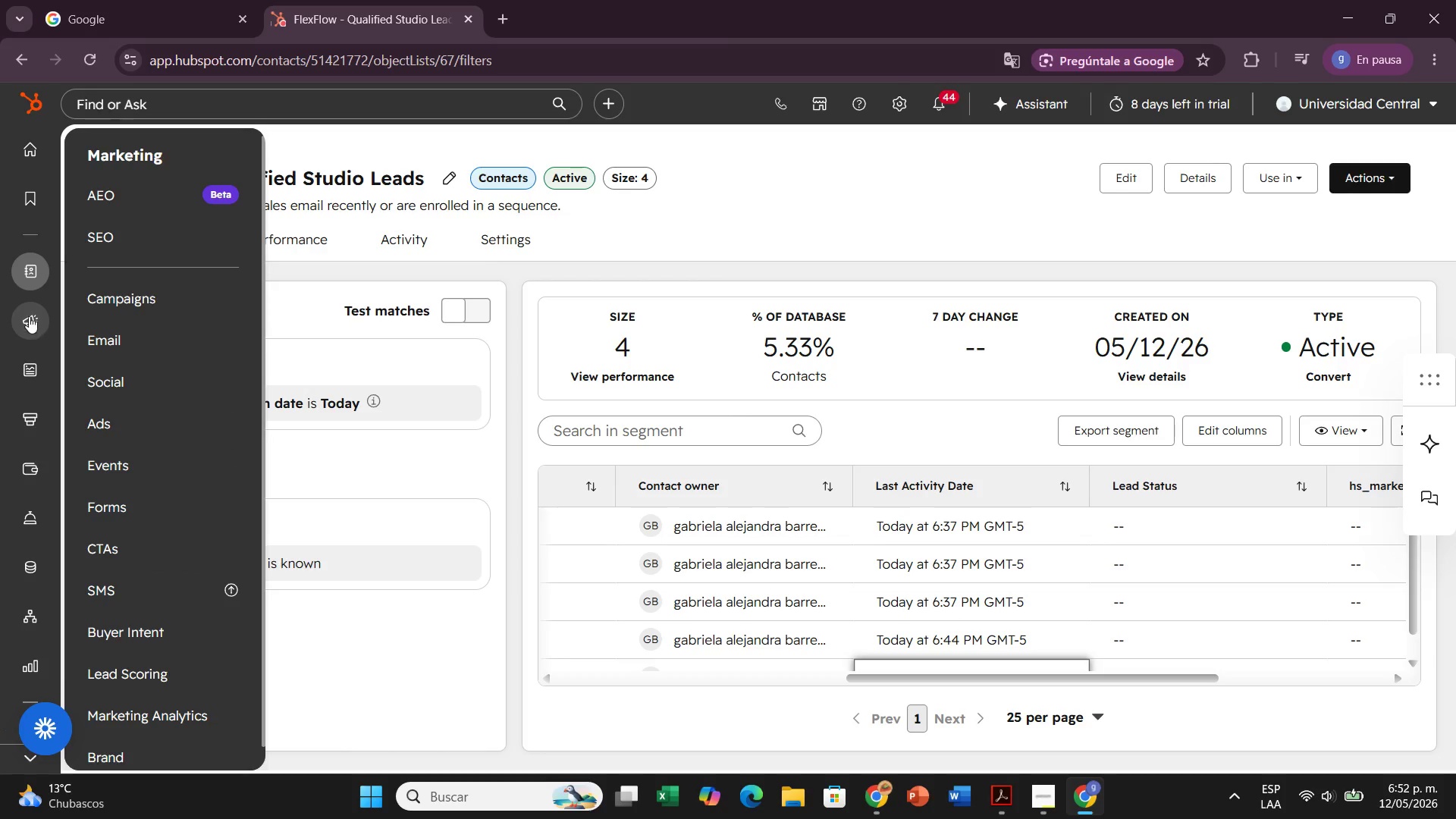 
left_click([144, 544])
 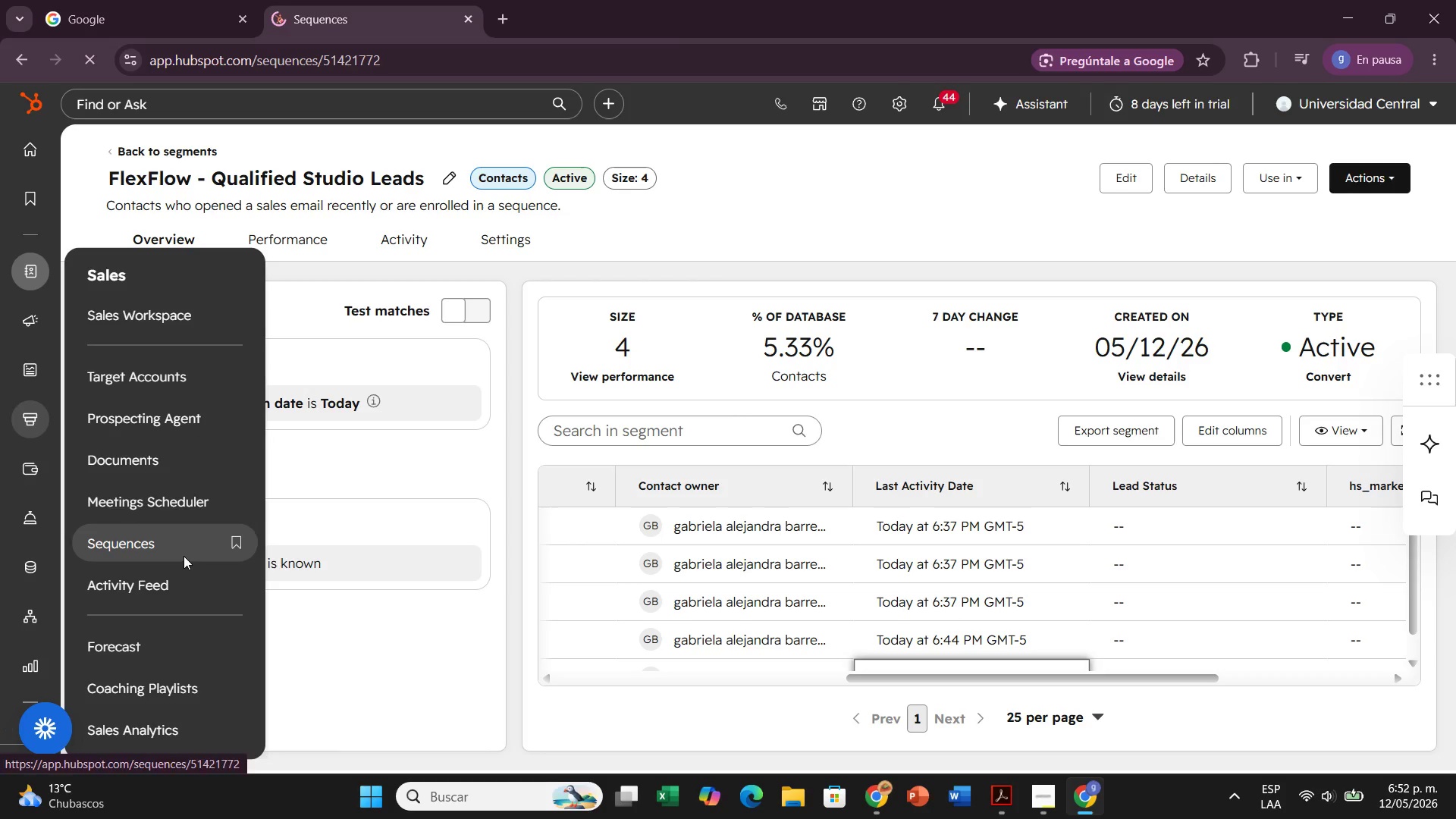 
mouse_move([202, 557])
 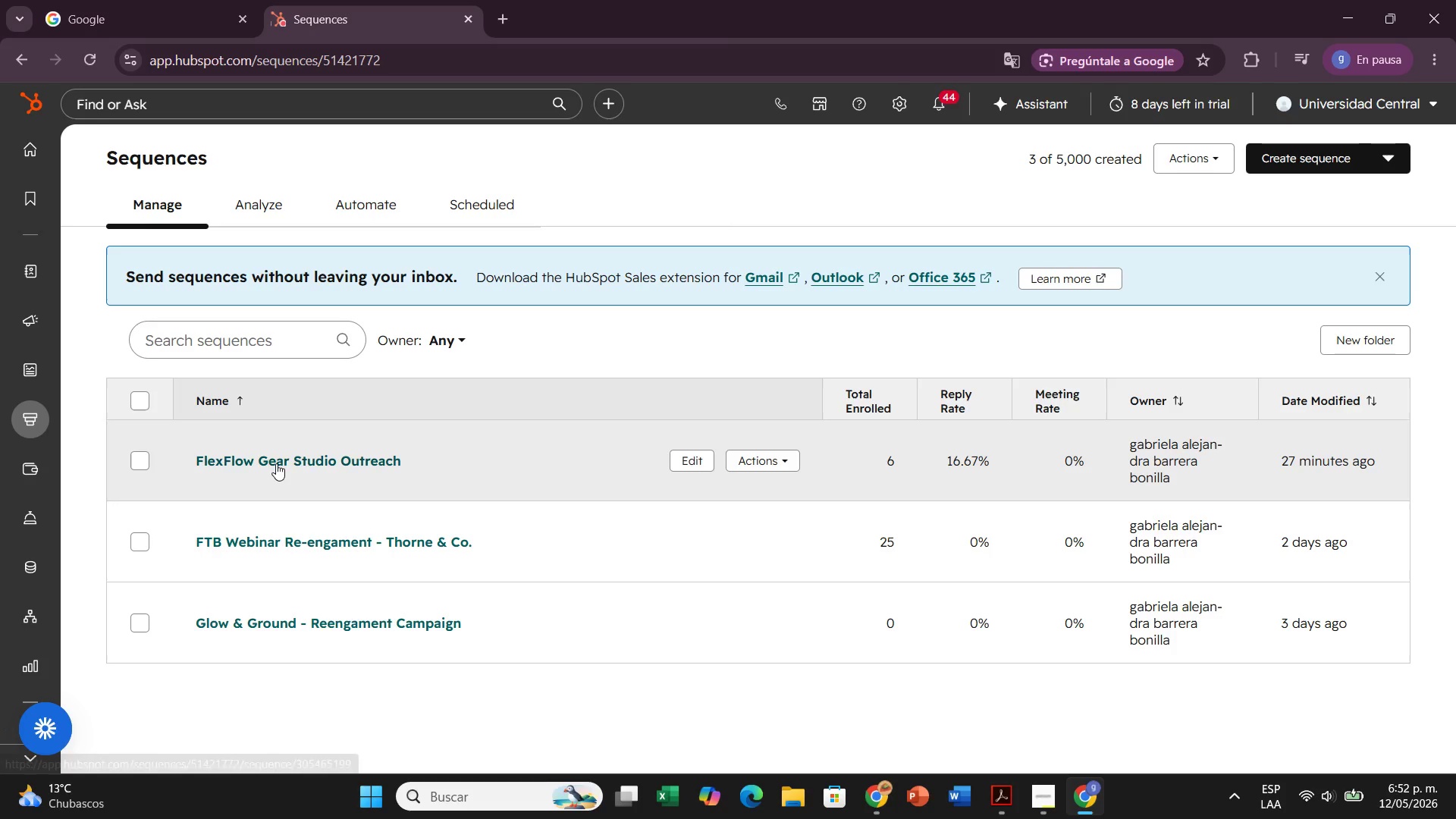 
left_click([276, 463])
 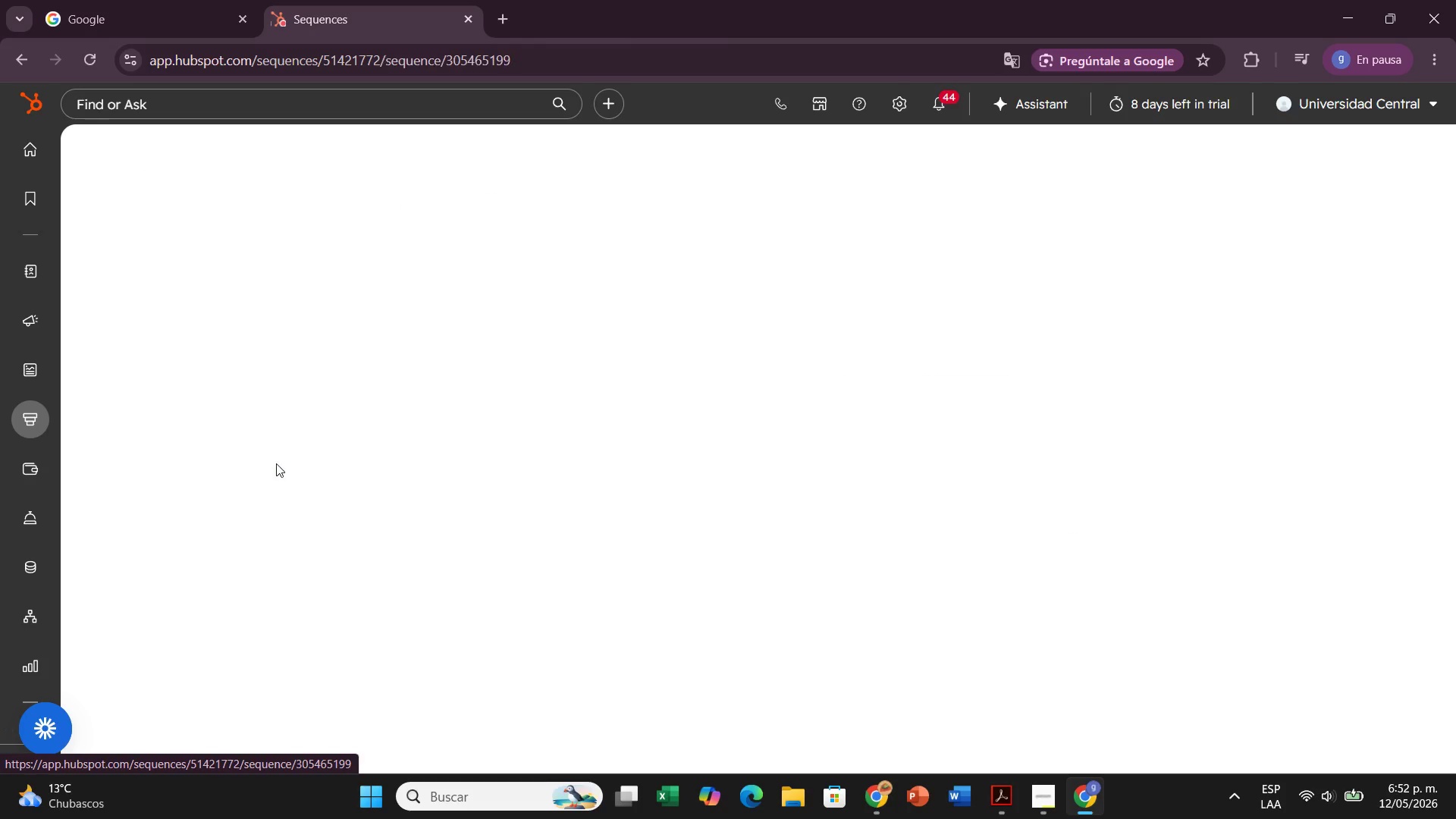 
mouse_move([238, 463])
 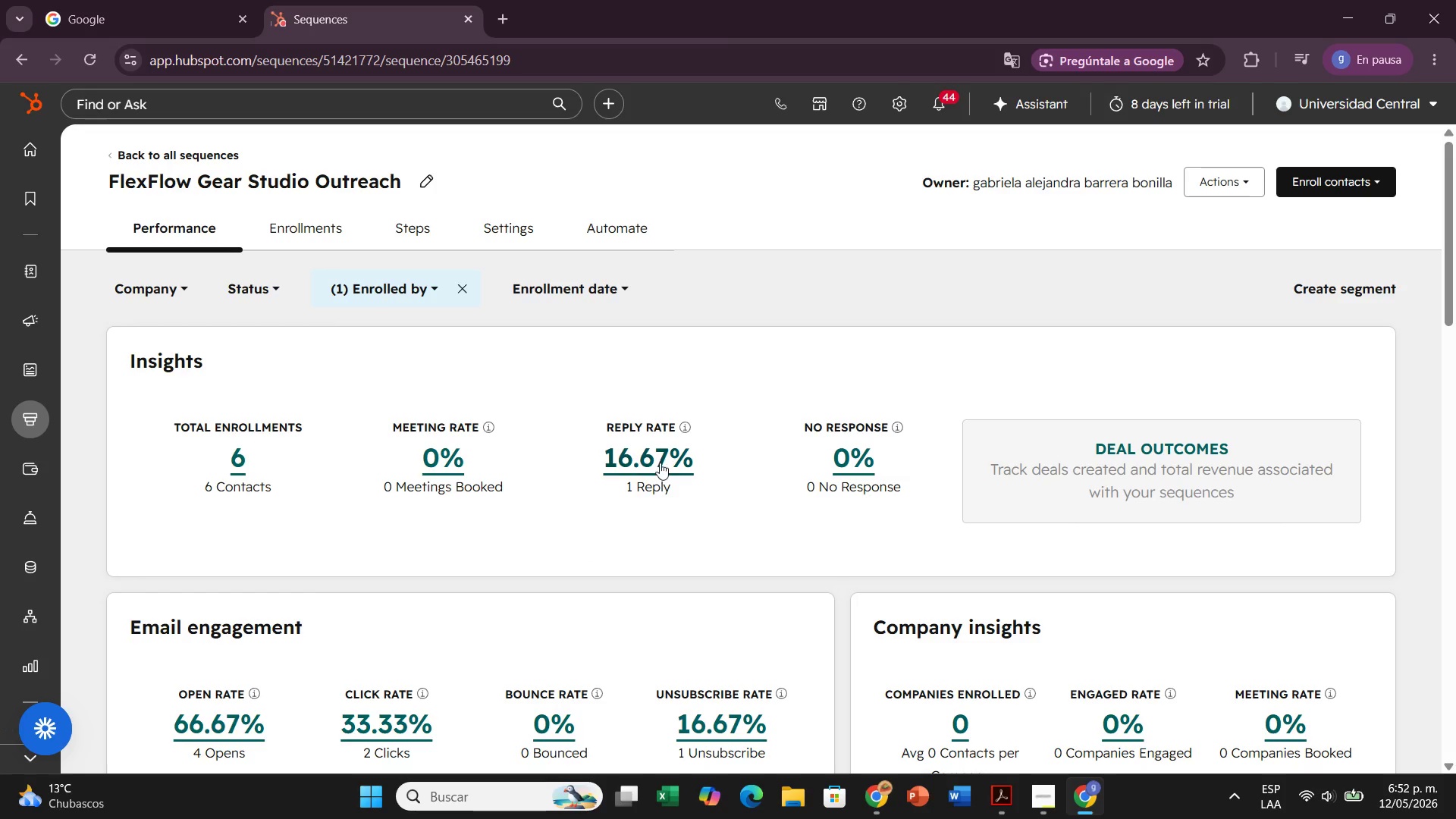 
left_click([660, 463])
 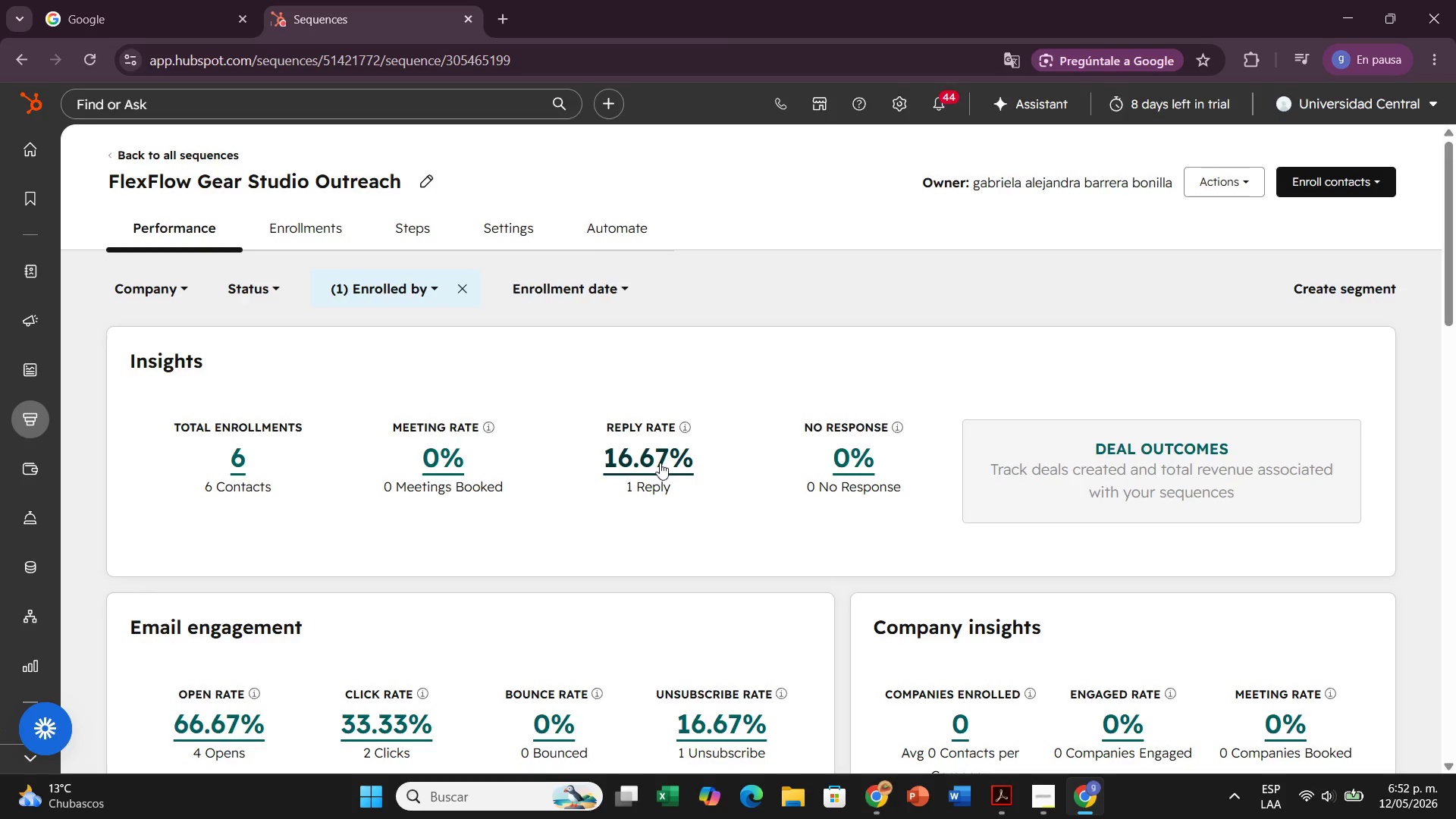 
mouse_move([644, 456])
 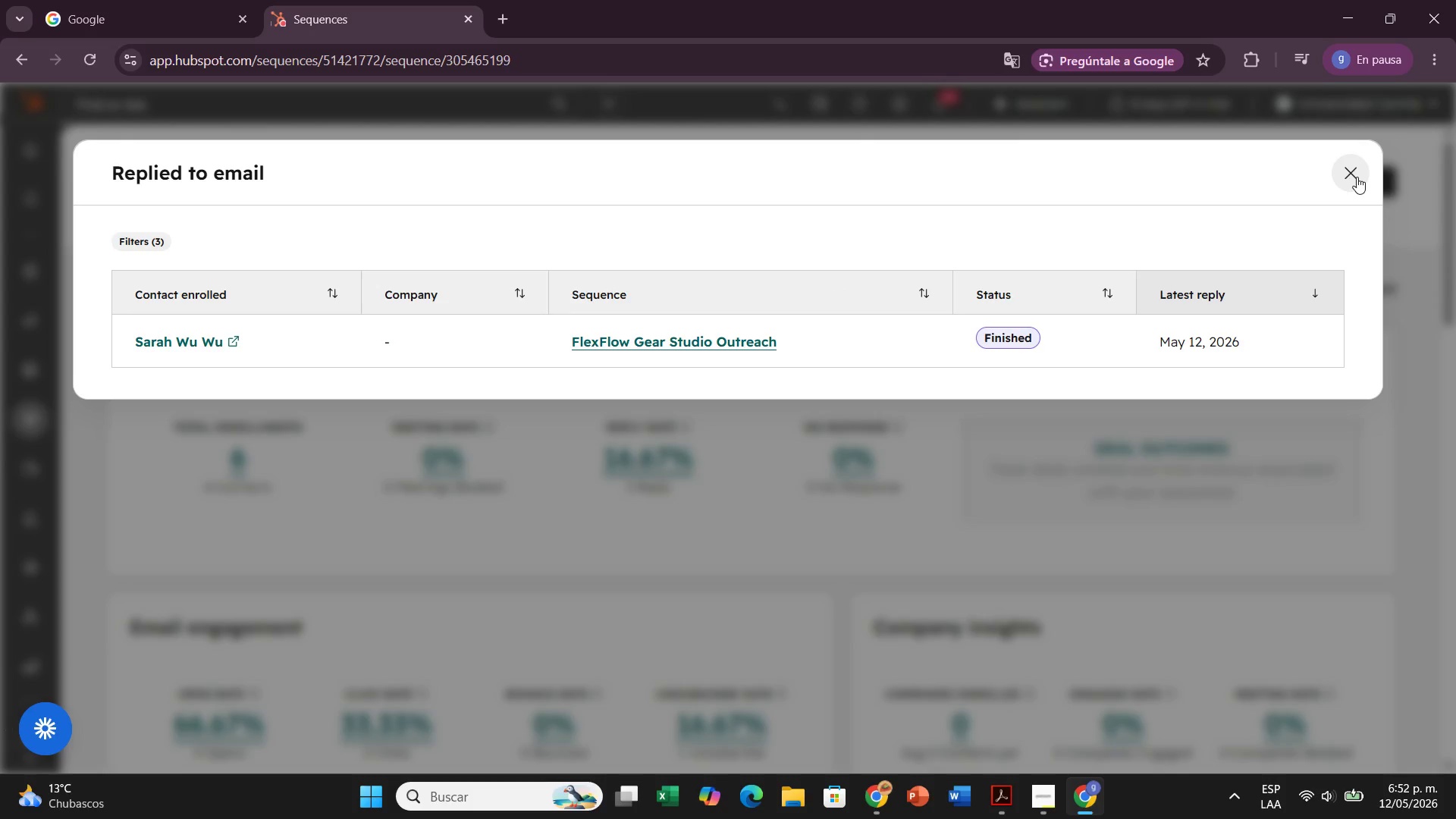 
left_click([1357, 177])
 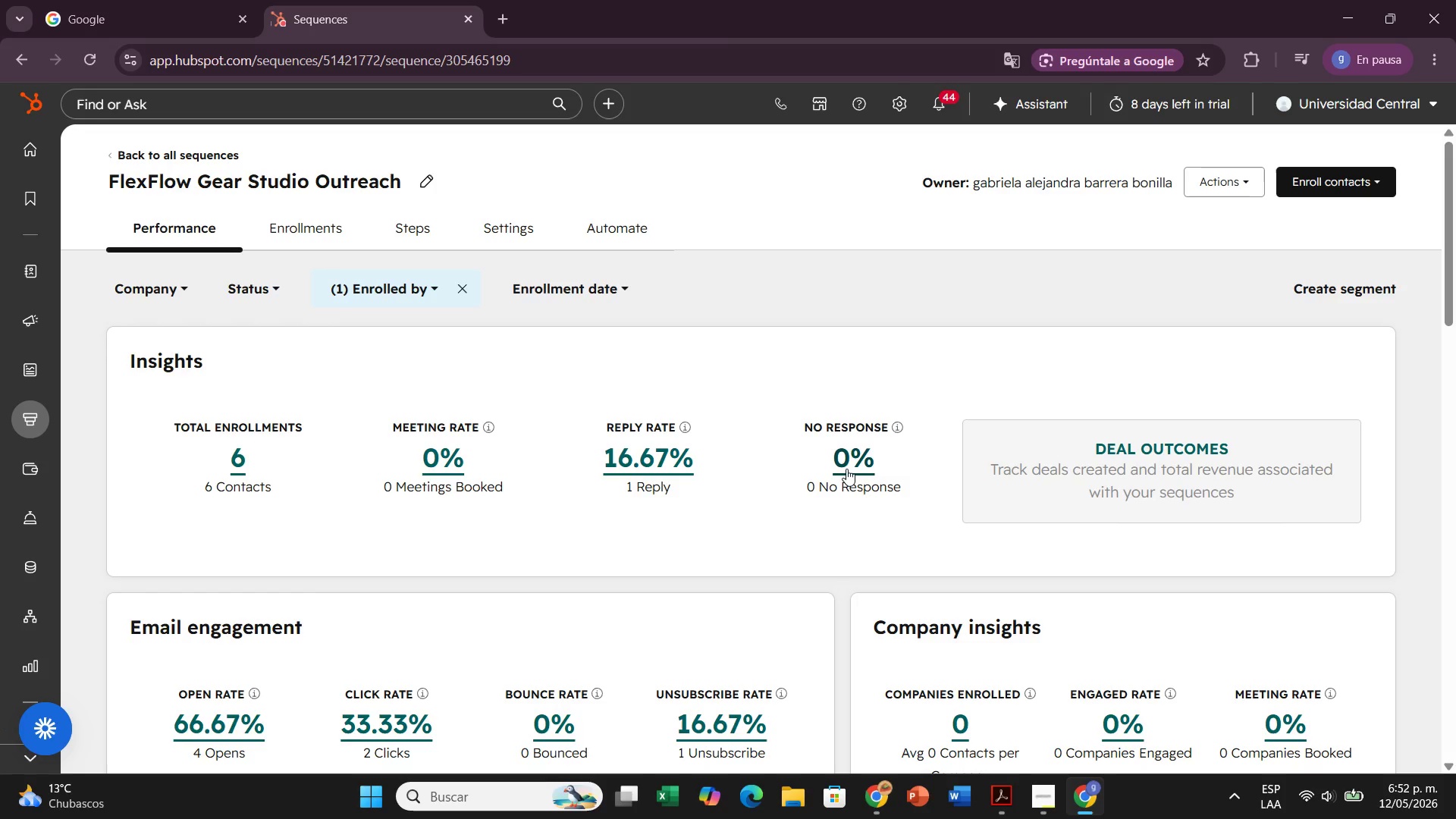 
wait(8.31)
 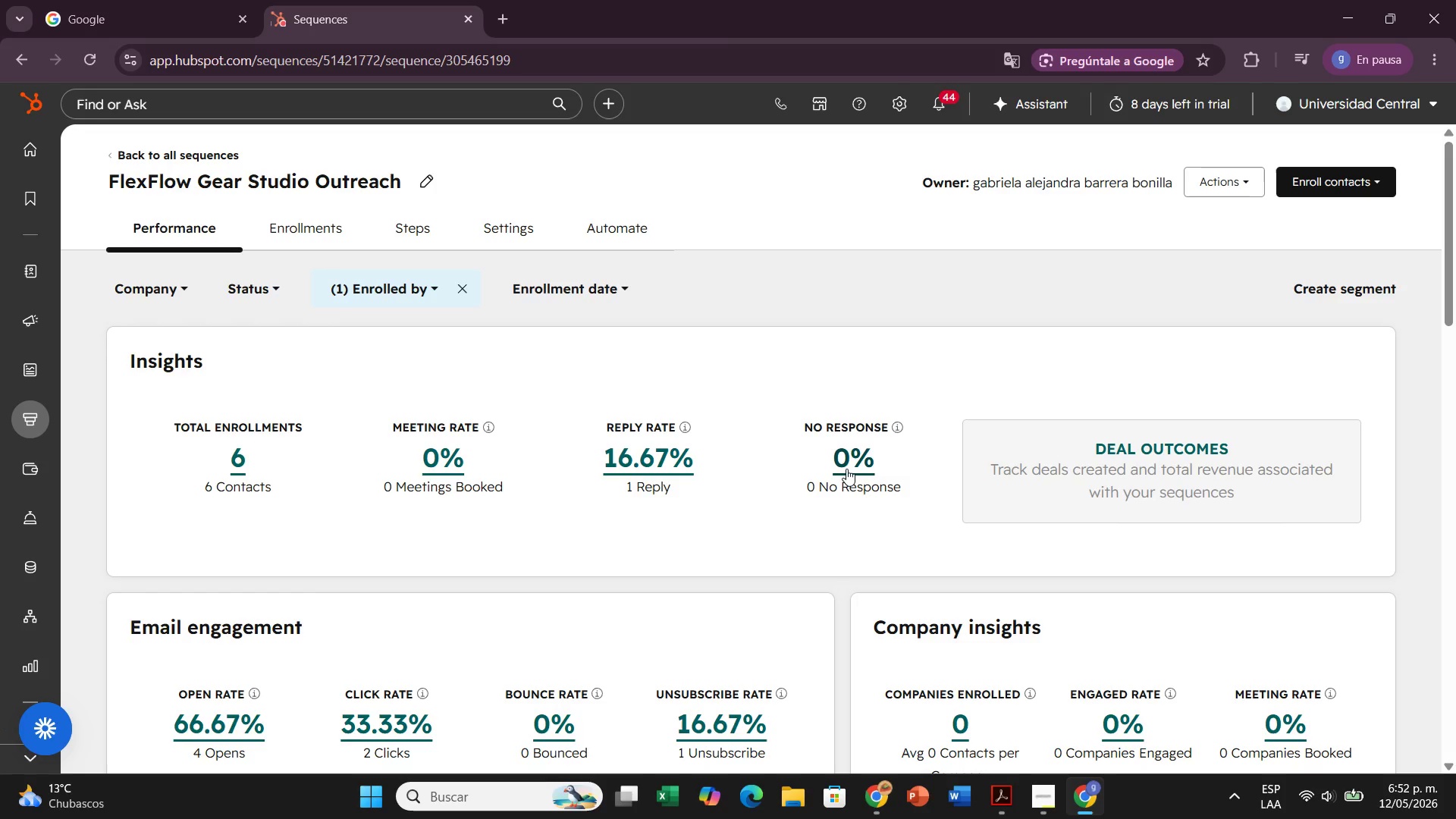 
scroll: coordinate [557, 447], scroll_direction: down, amount: 3.0
 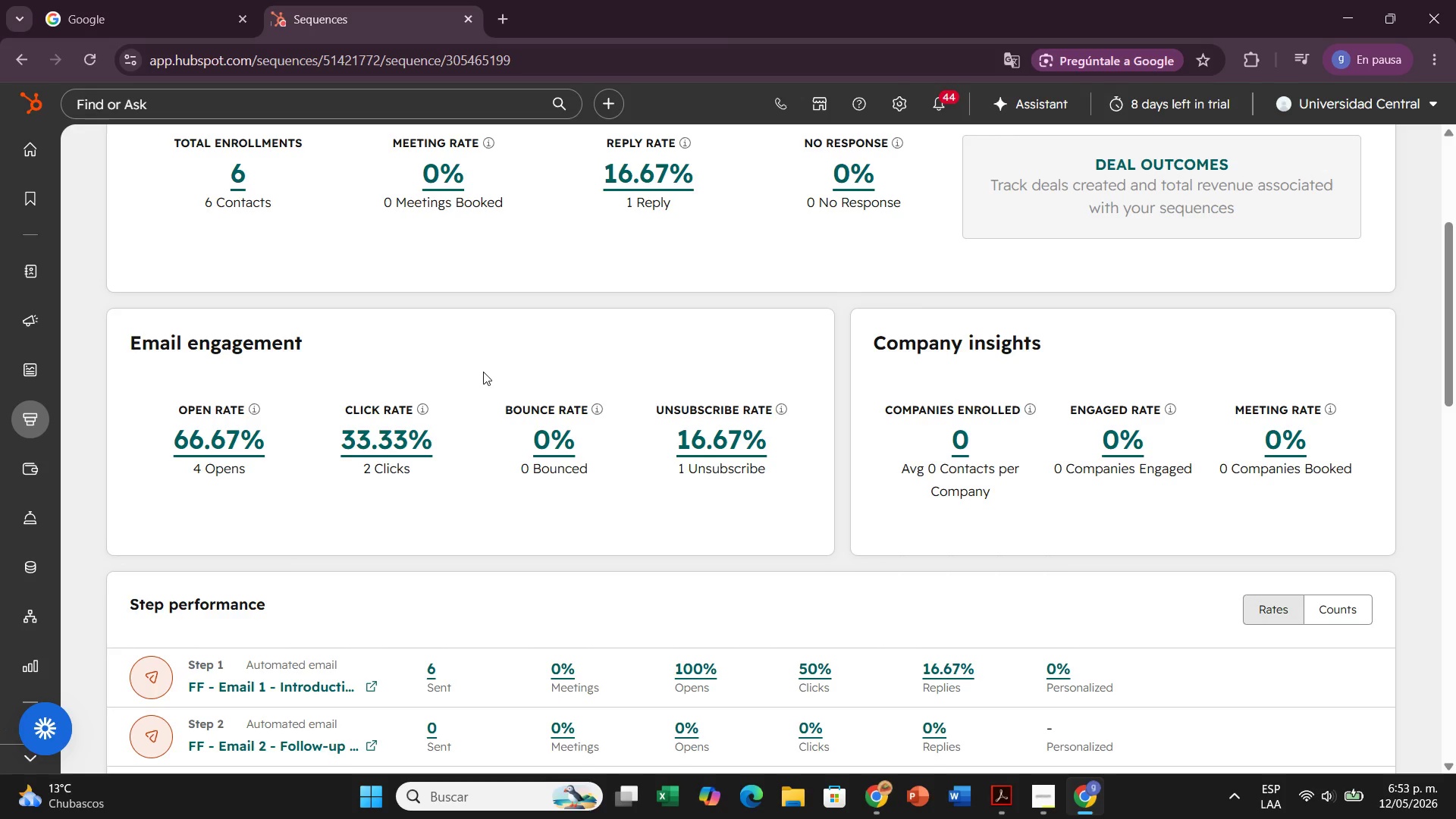 
wait(20.75)
 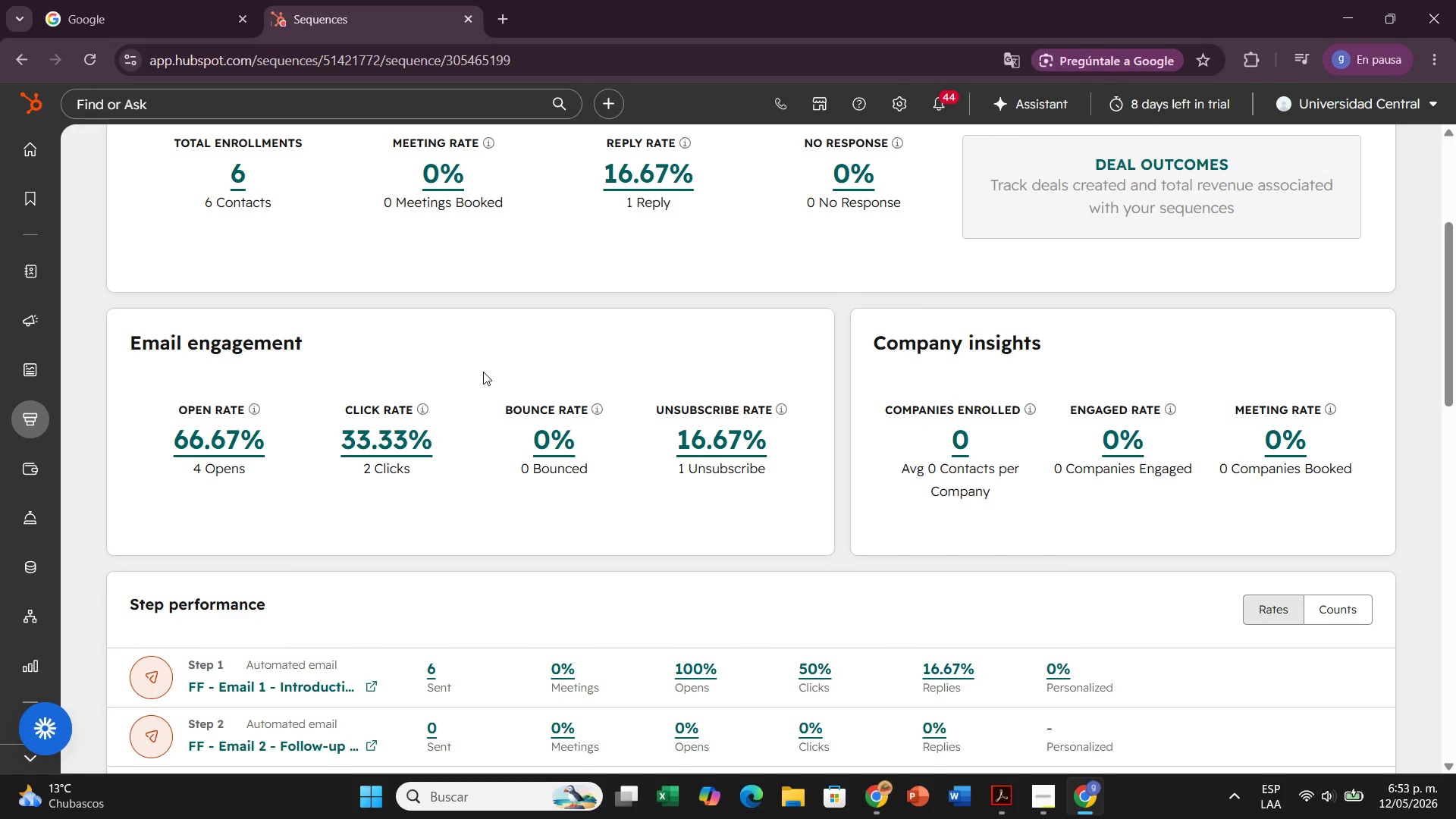 
left_click([79, 642])
 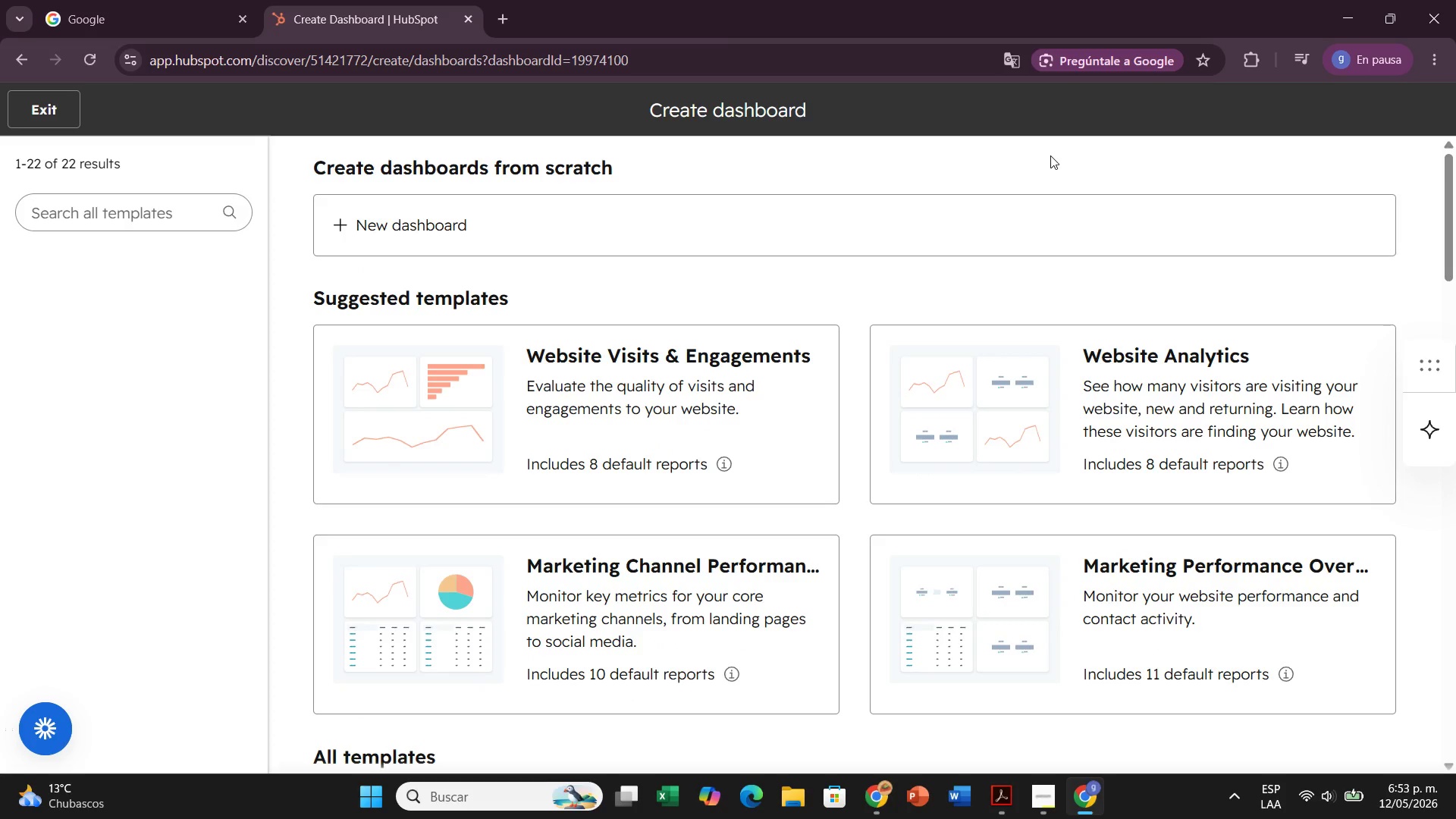 
wait(25.27)
 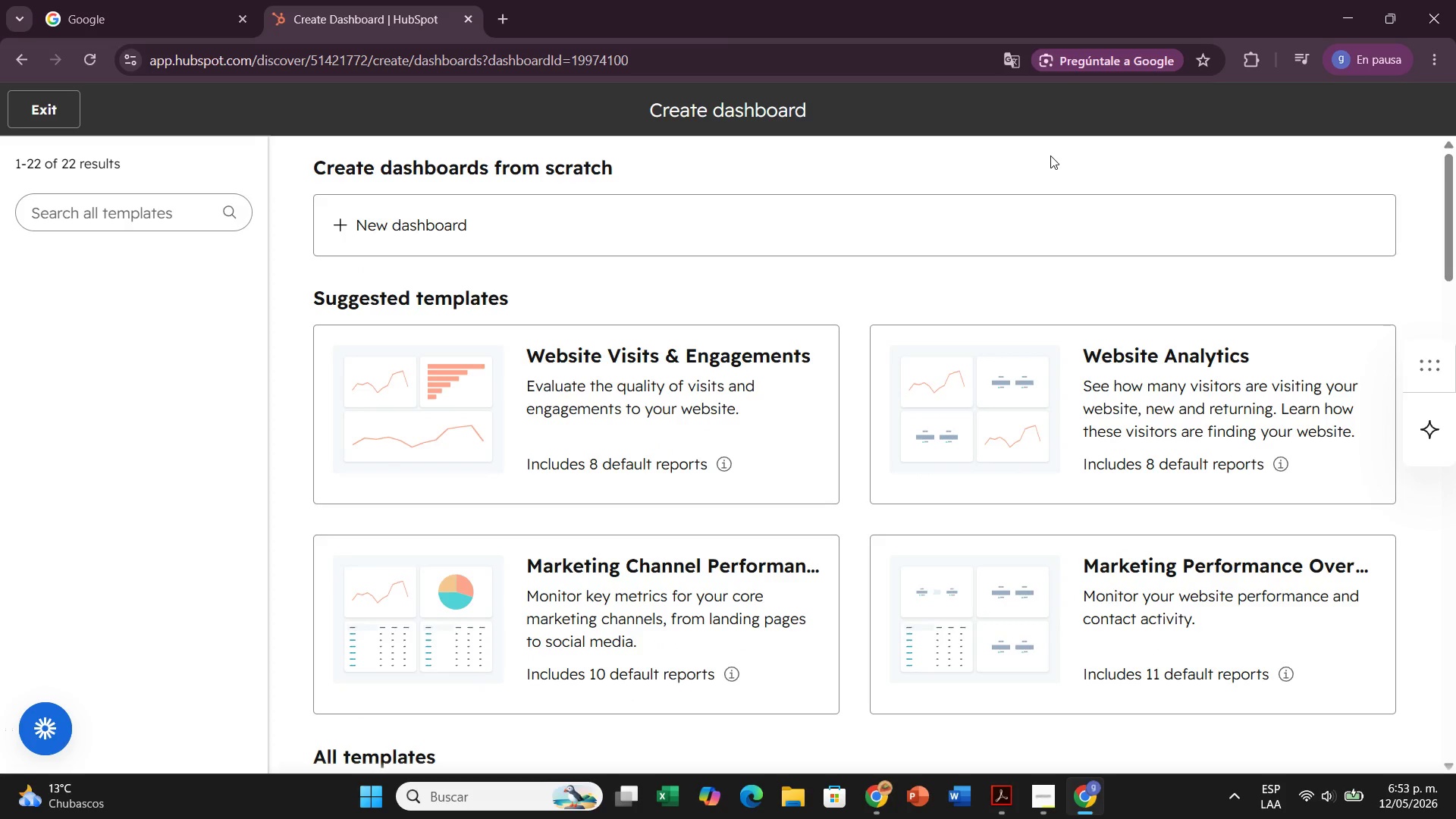 
left_click([475, 218])
 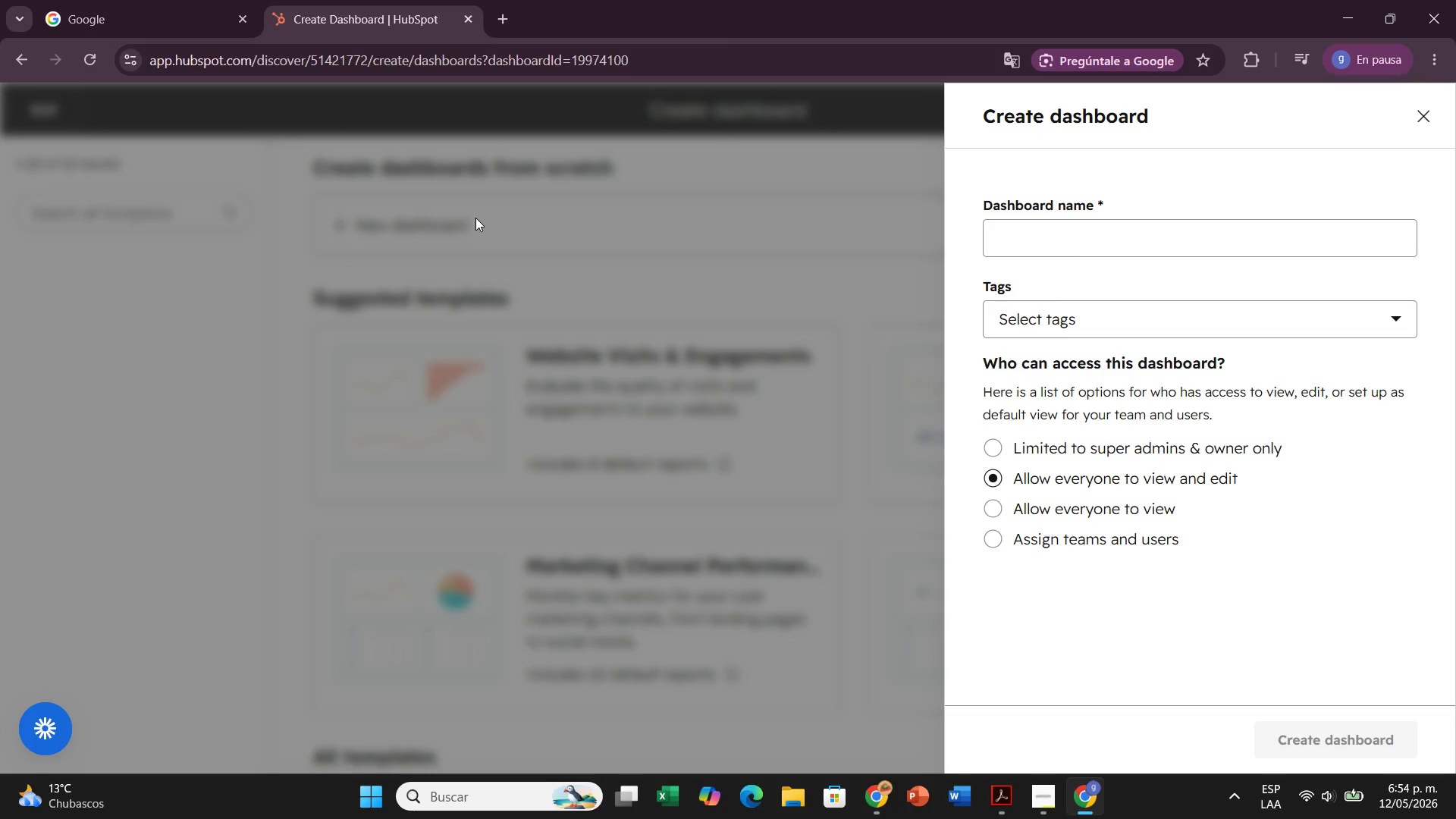 
wait(36.94)
 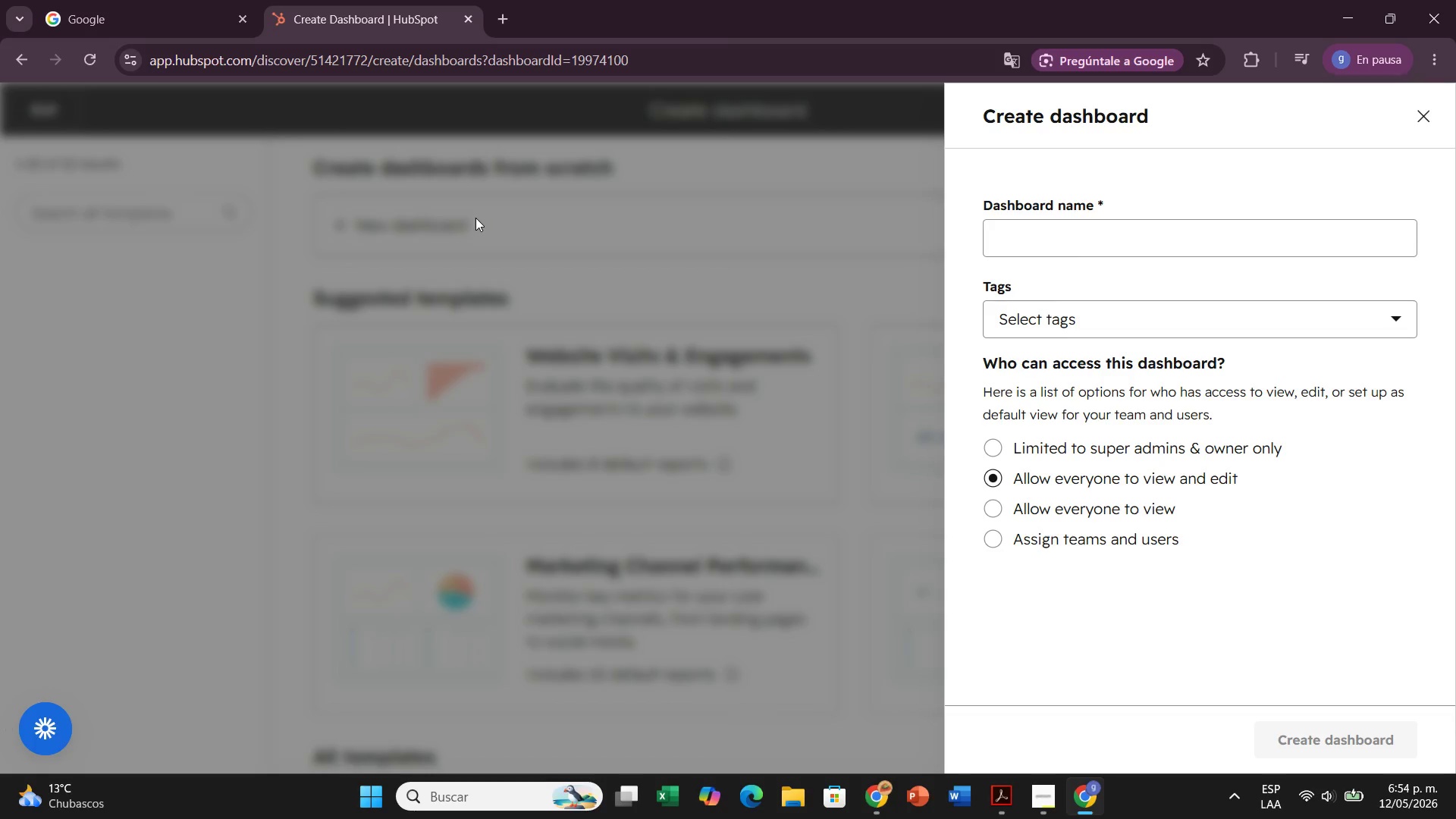 
left_click_drag(start_coordinate=[1104, 251], to_coordinate=[1100, 239])
 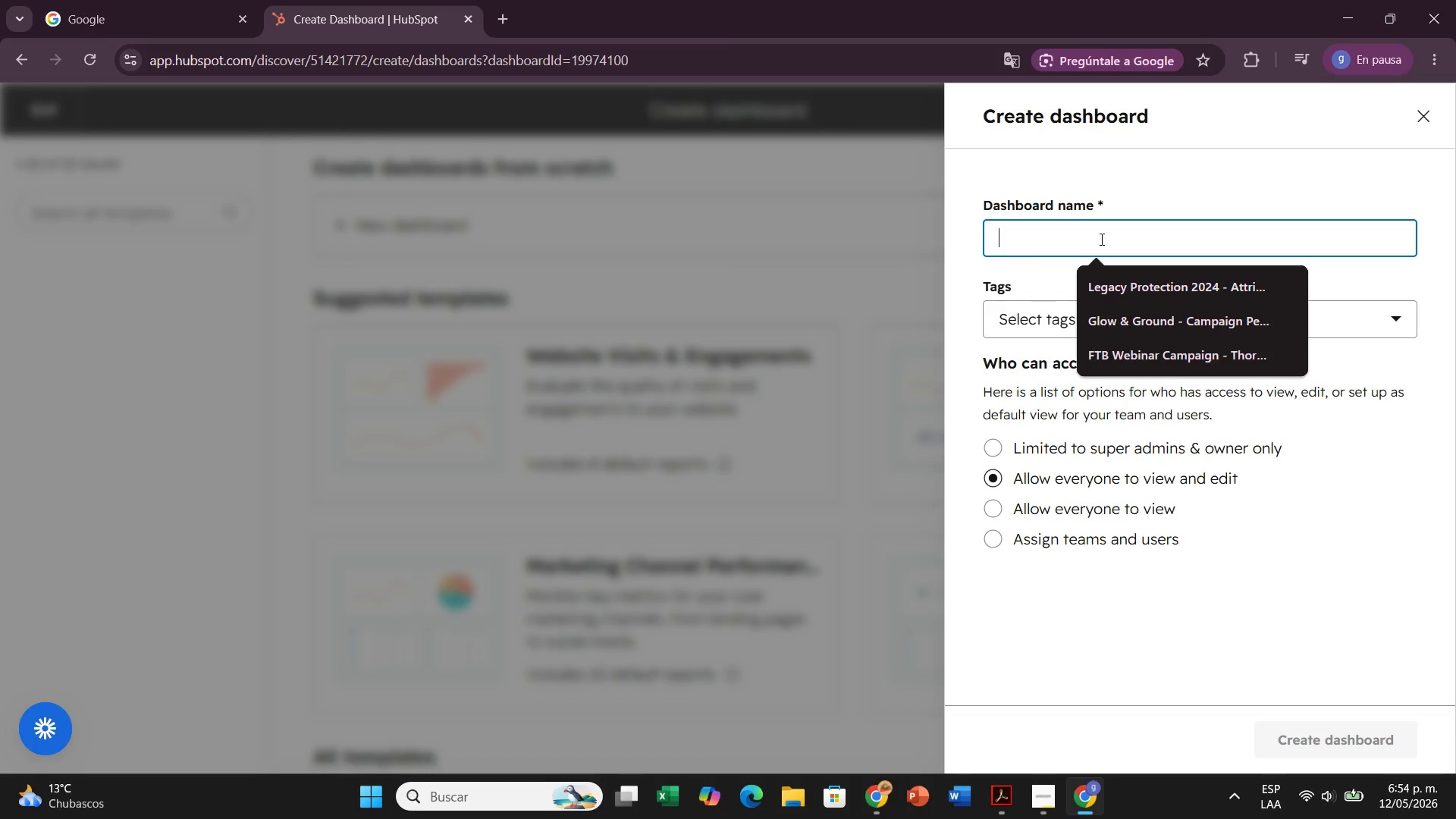 
wait(5.69)
 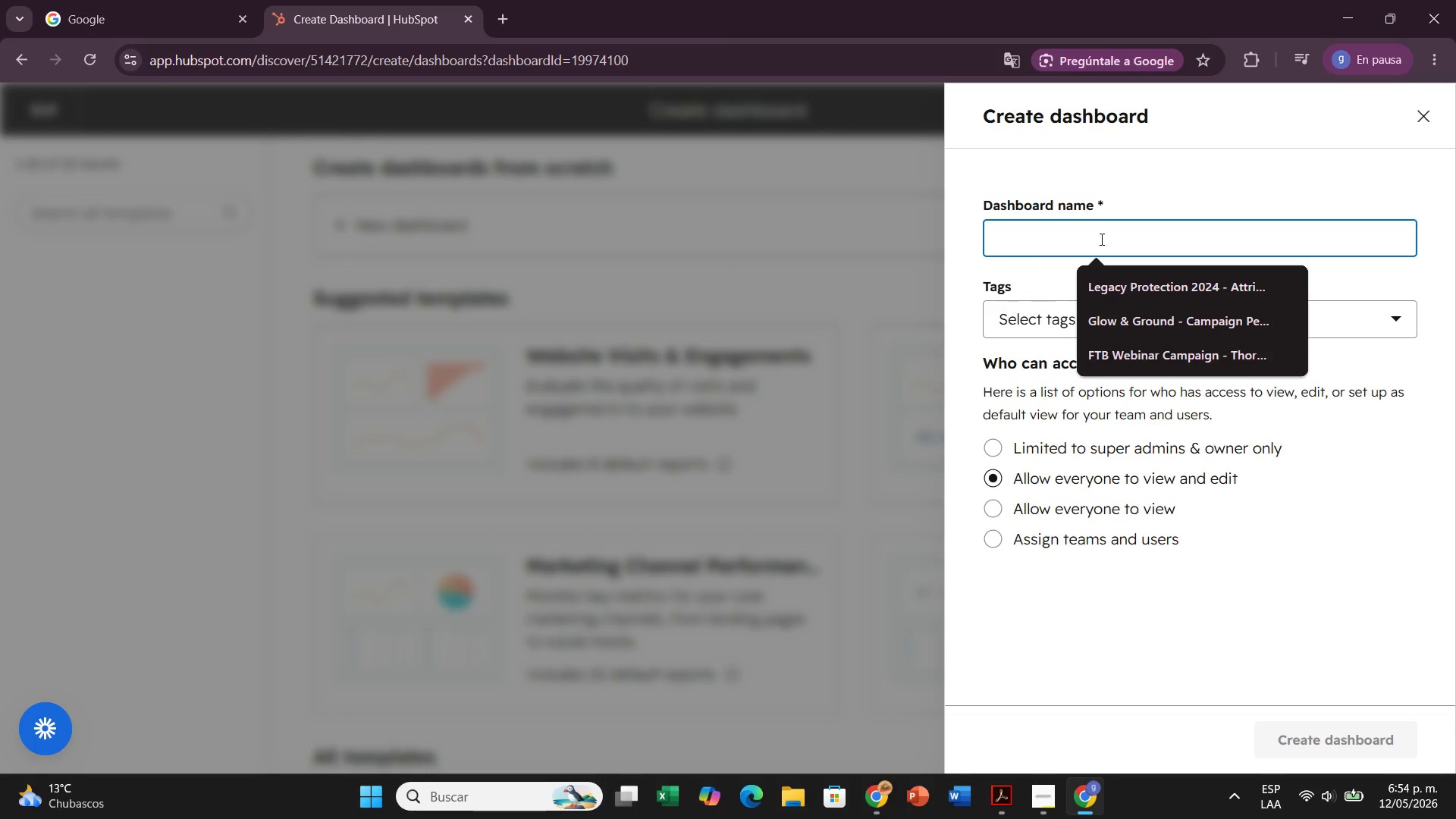 
type(L)
key(Backspace)
type(FlexFlow Outreach Performance)
 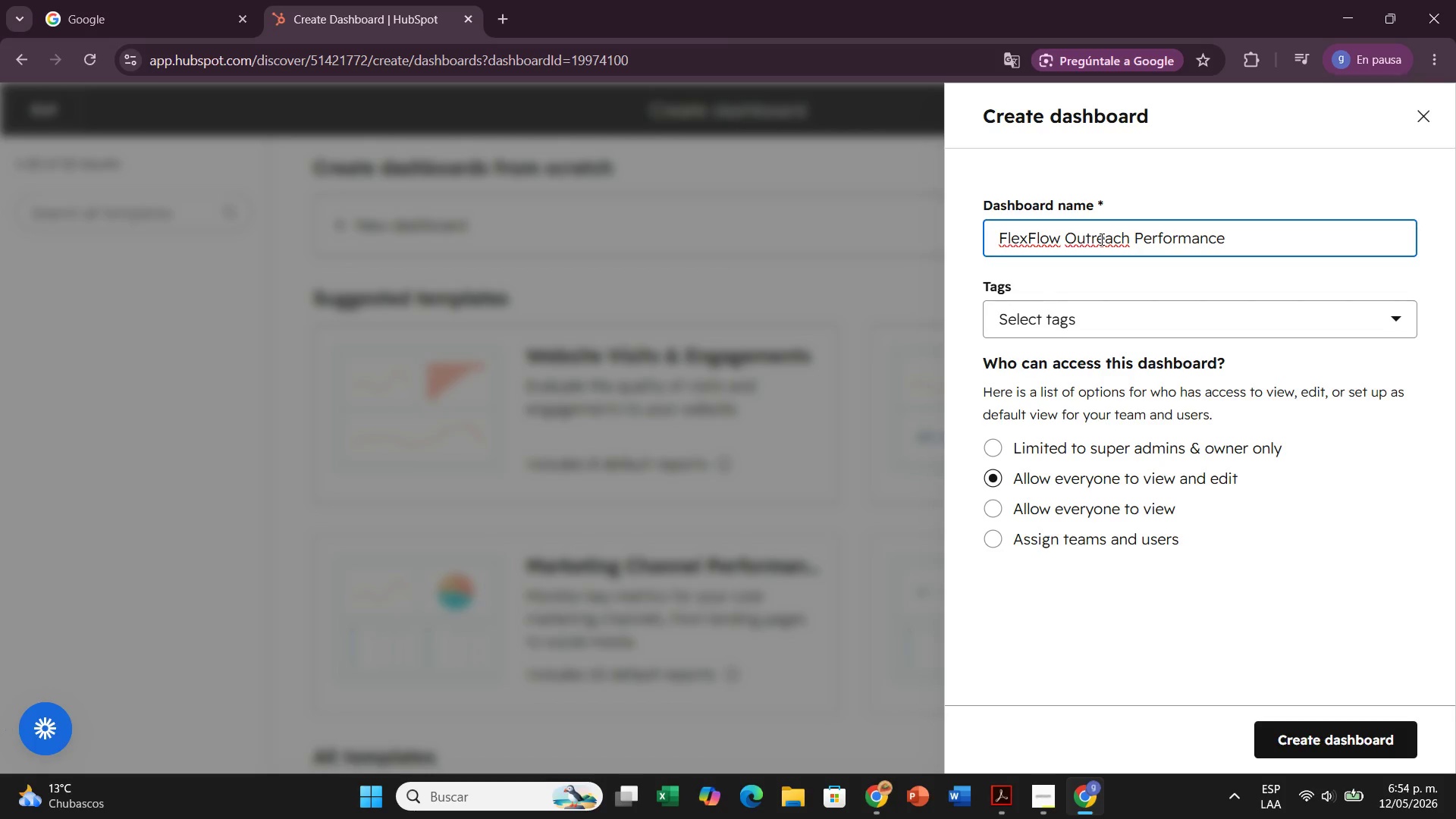 
wait(6.16)
 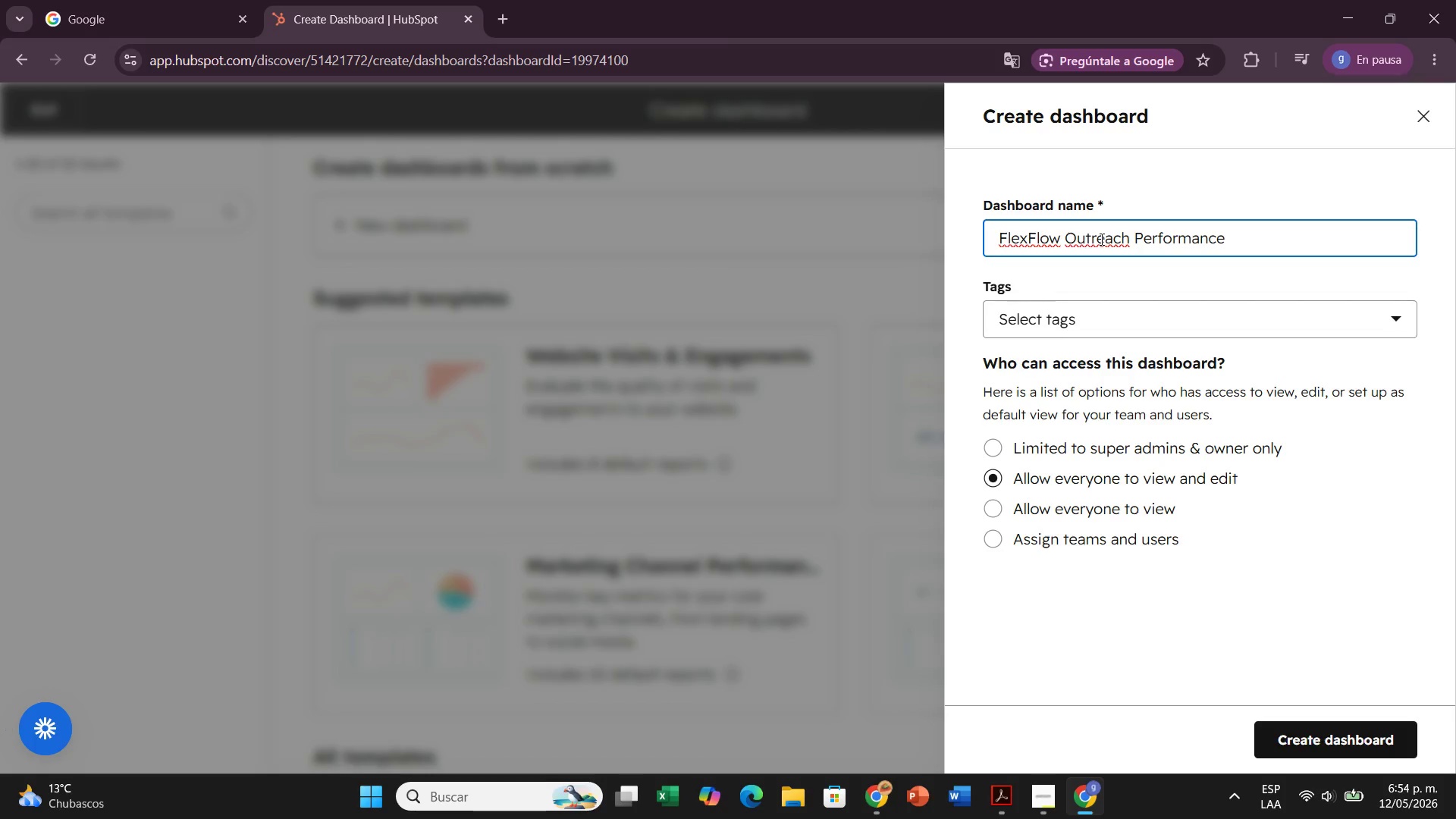 
left_click([1116, 318])
 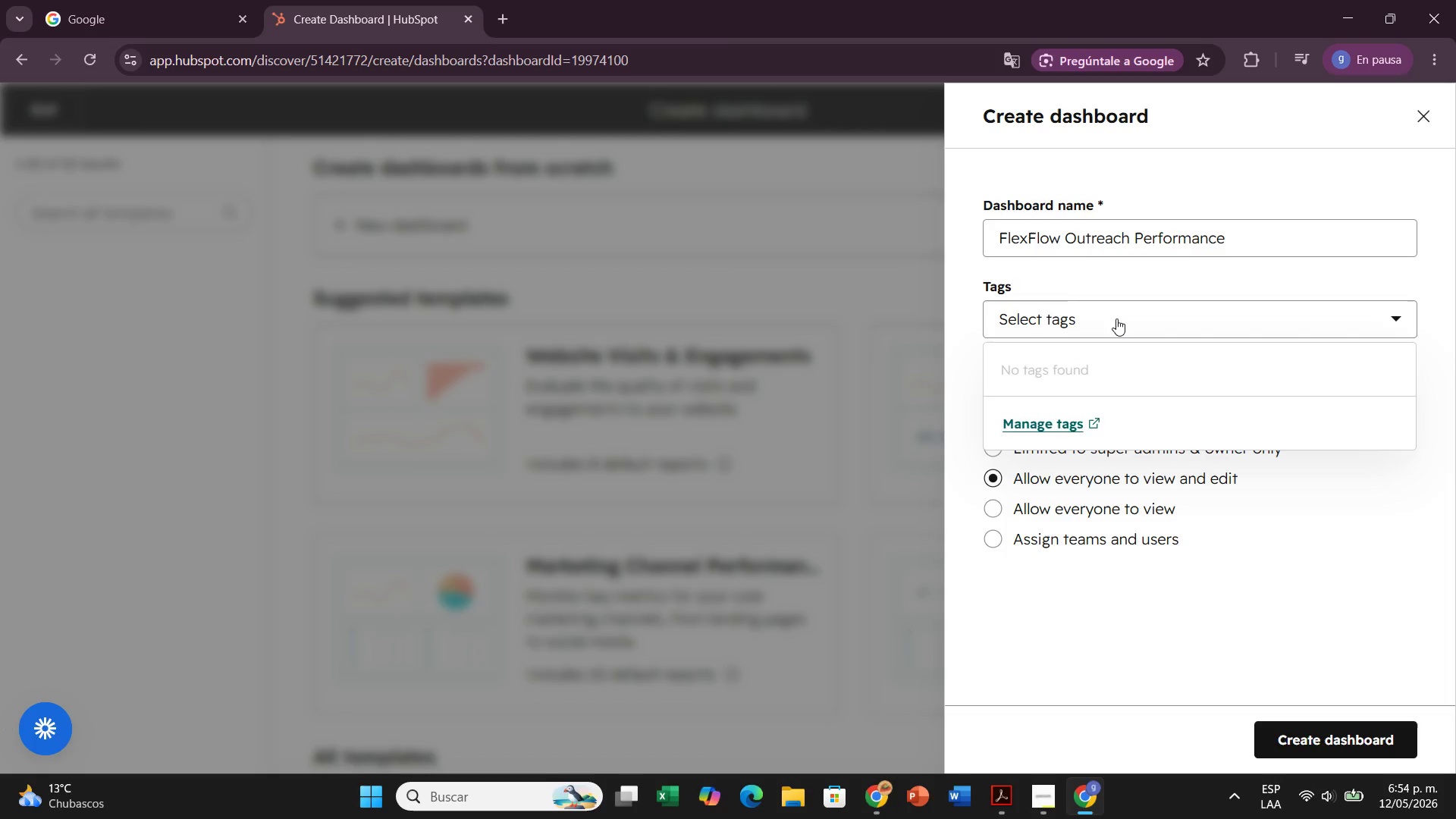 
left_click([1116, 318])
 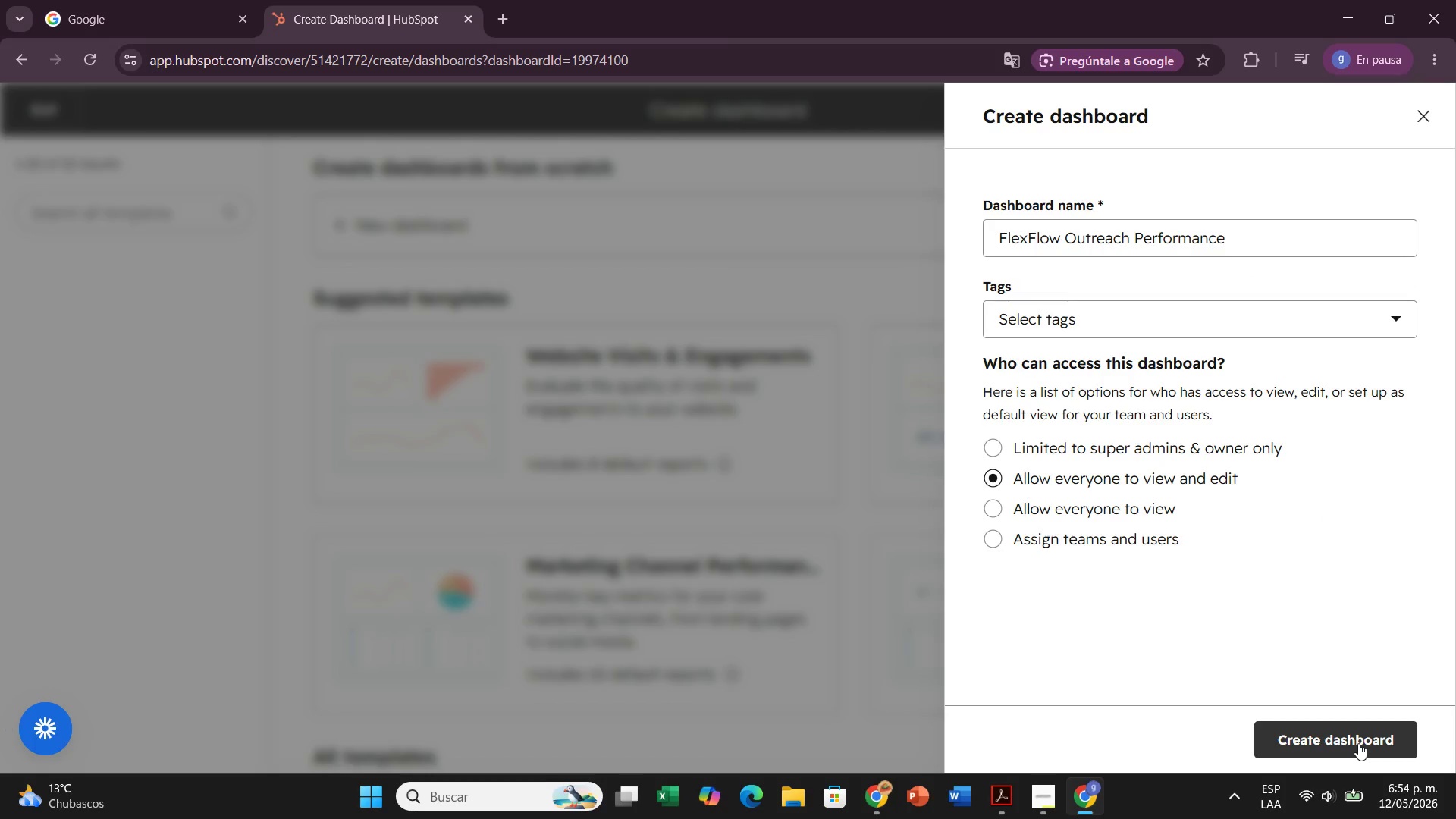 
left_click([1358, 743])
 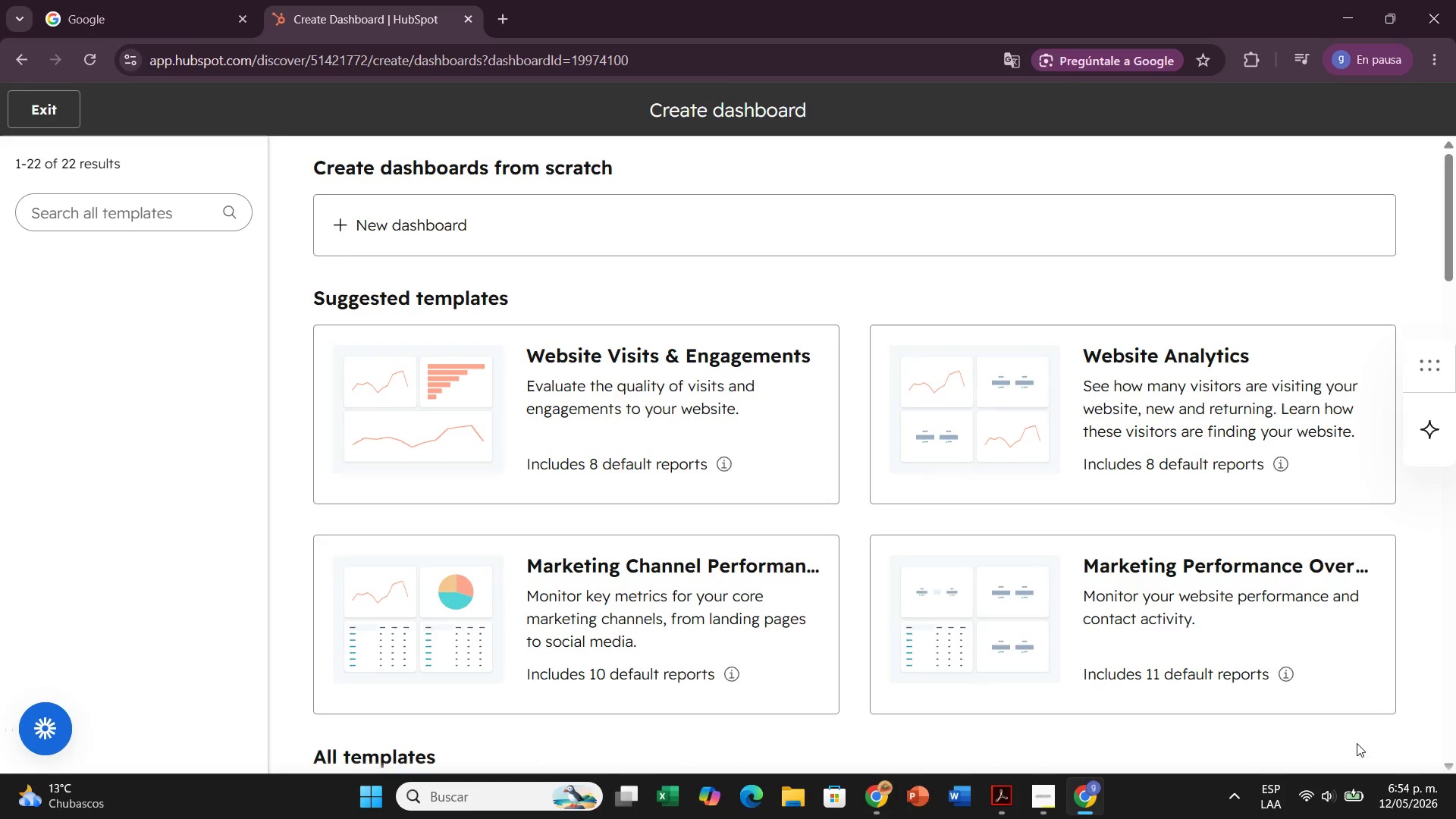 
wait(17.23)
 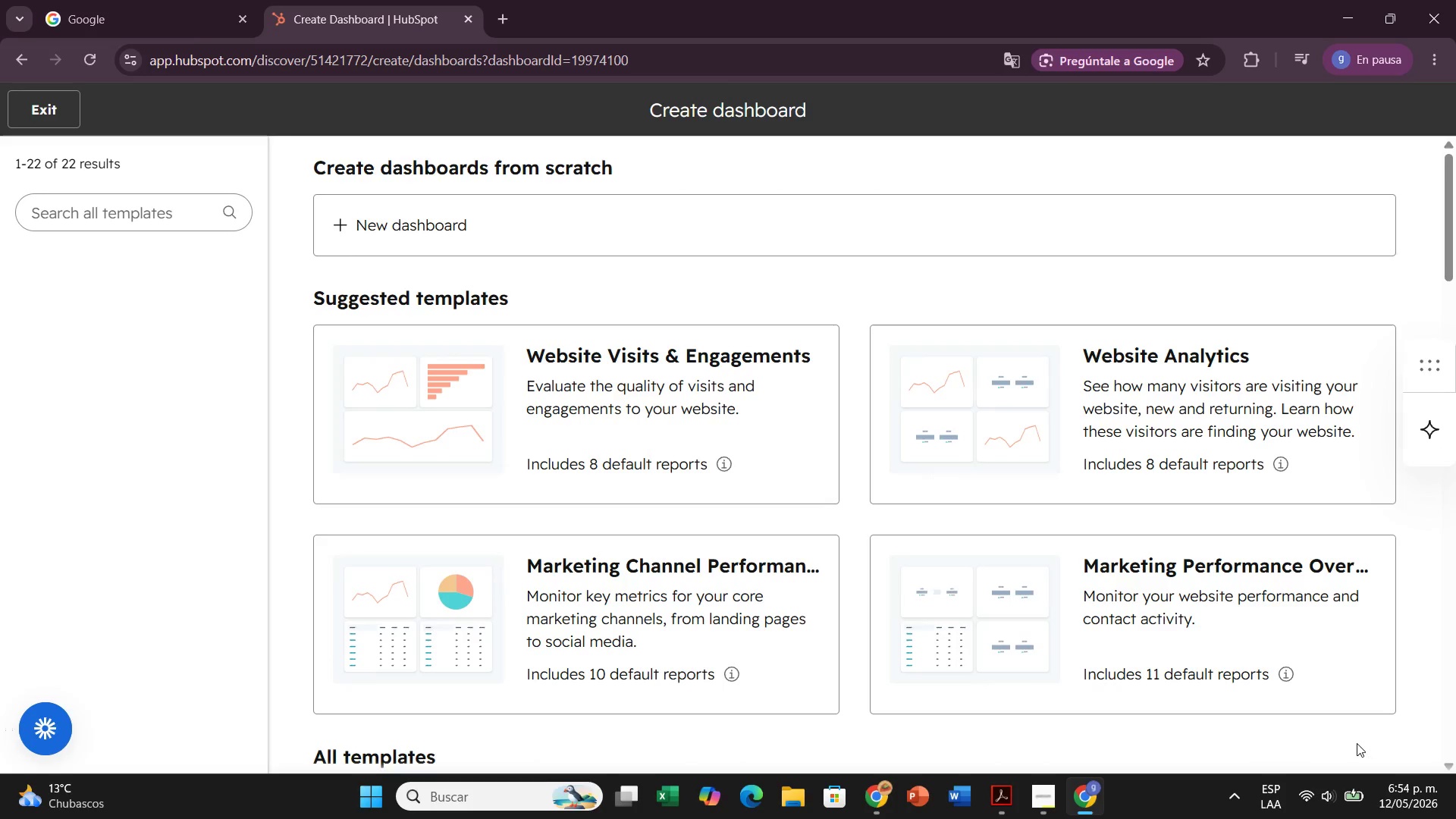 
left_click([18, 111])
 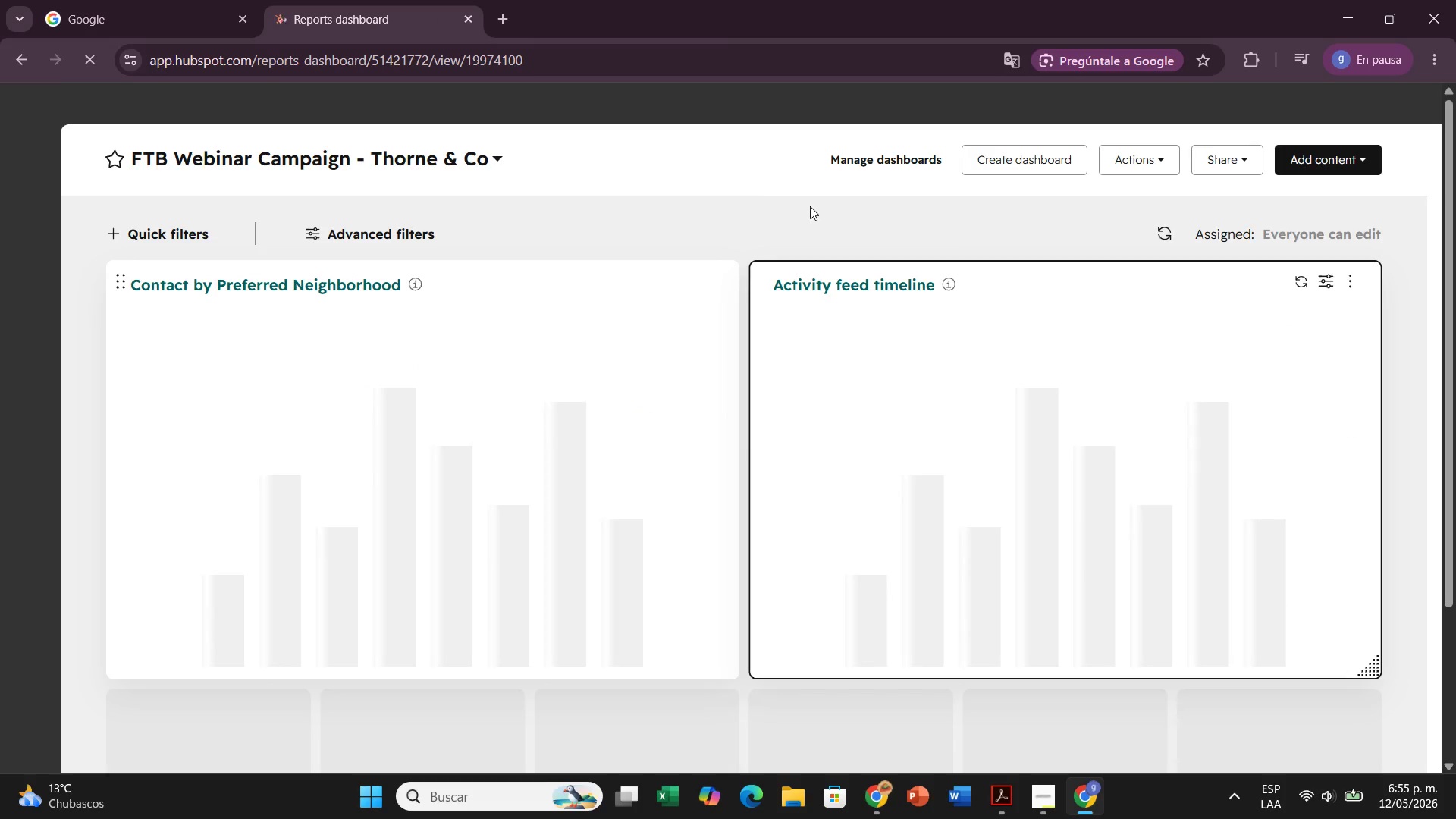 
left_click([456, 150])
 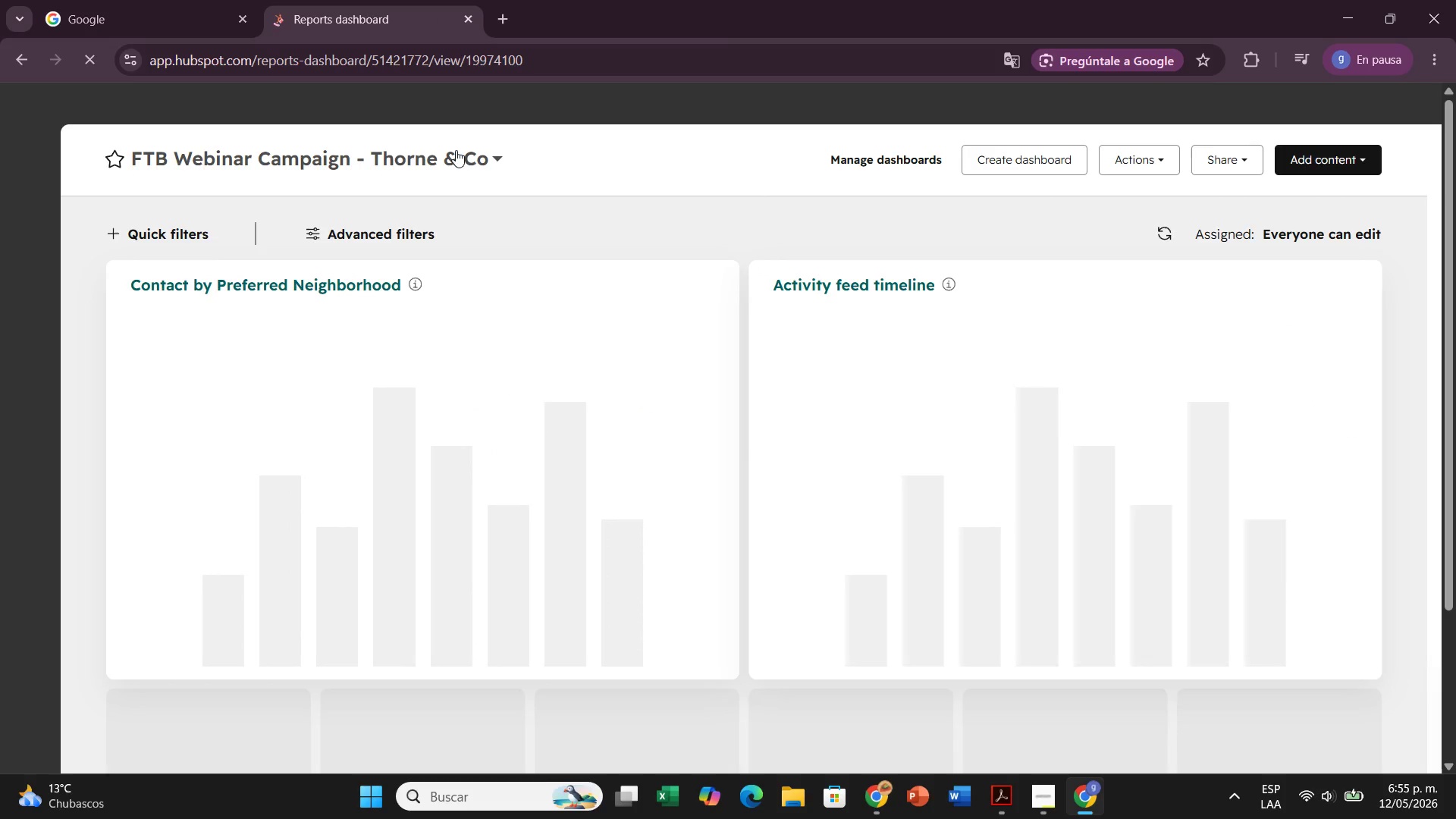 
mouse_move([462, 166])
 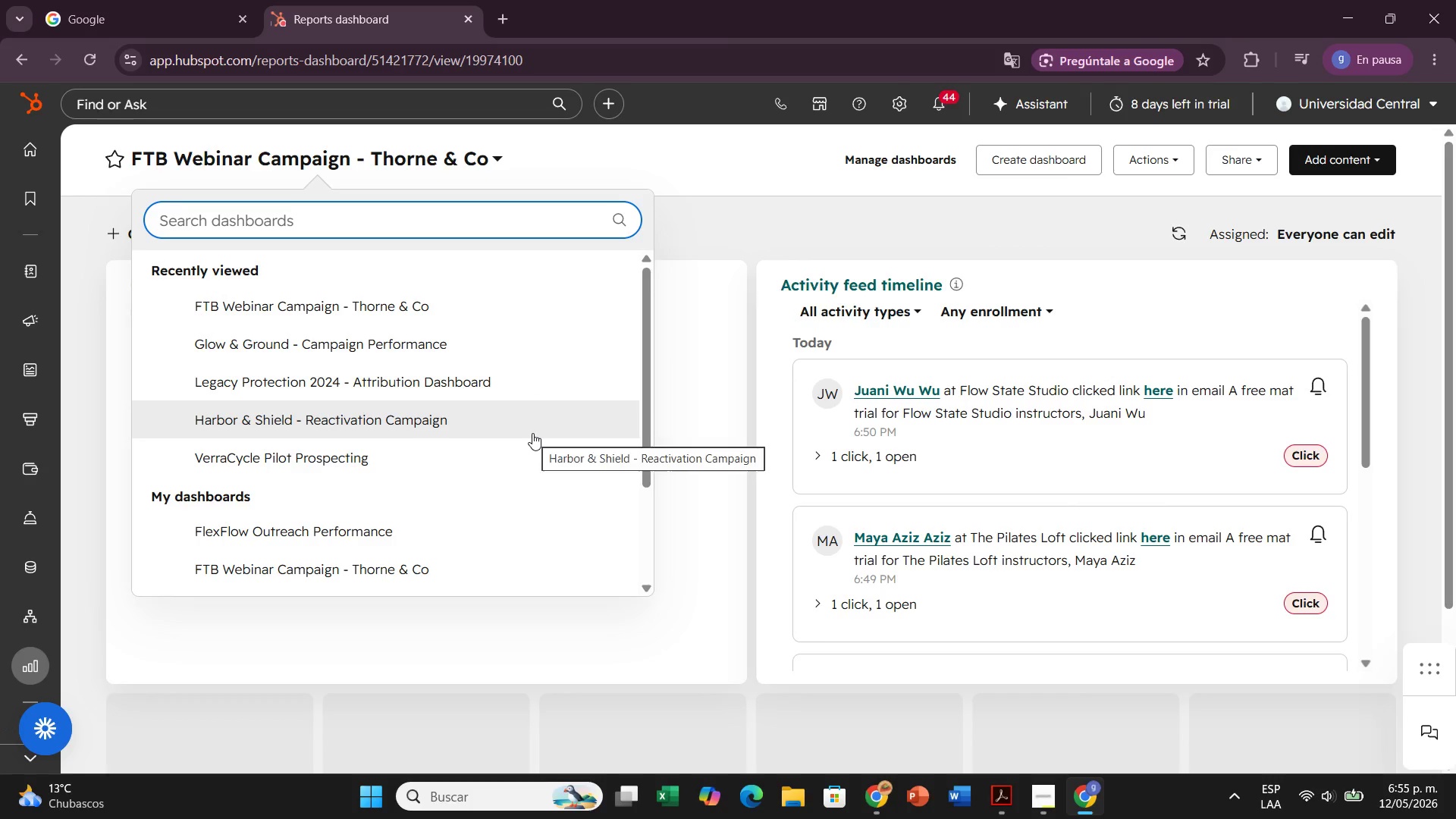 
wait(7.04)
 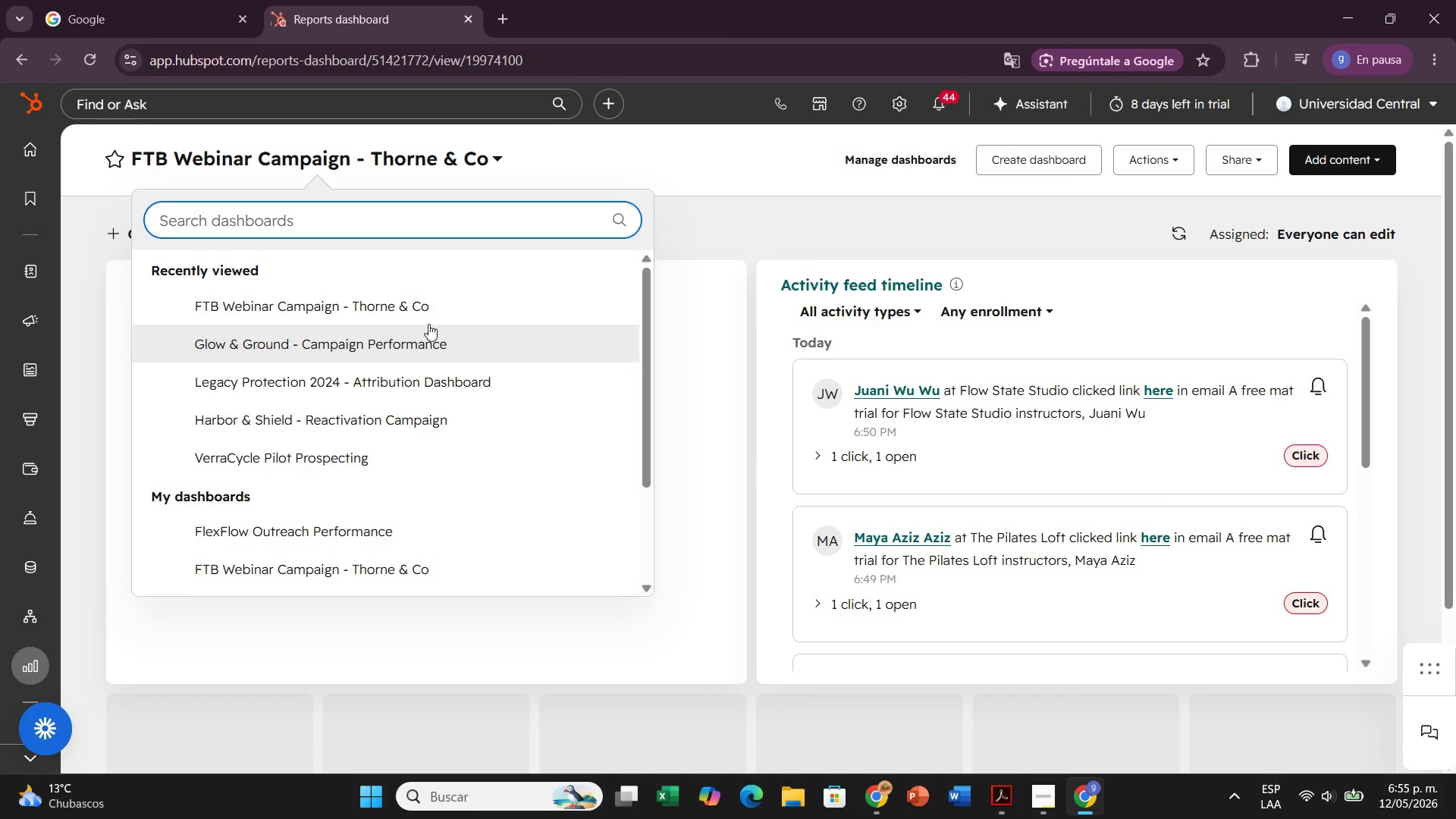 
left_click([647, 156])
 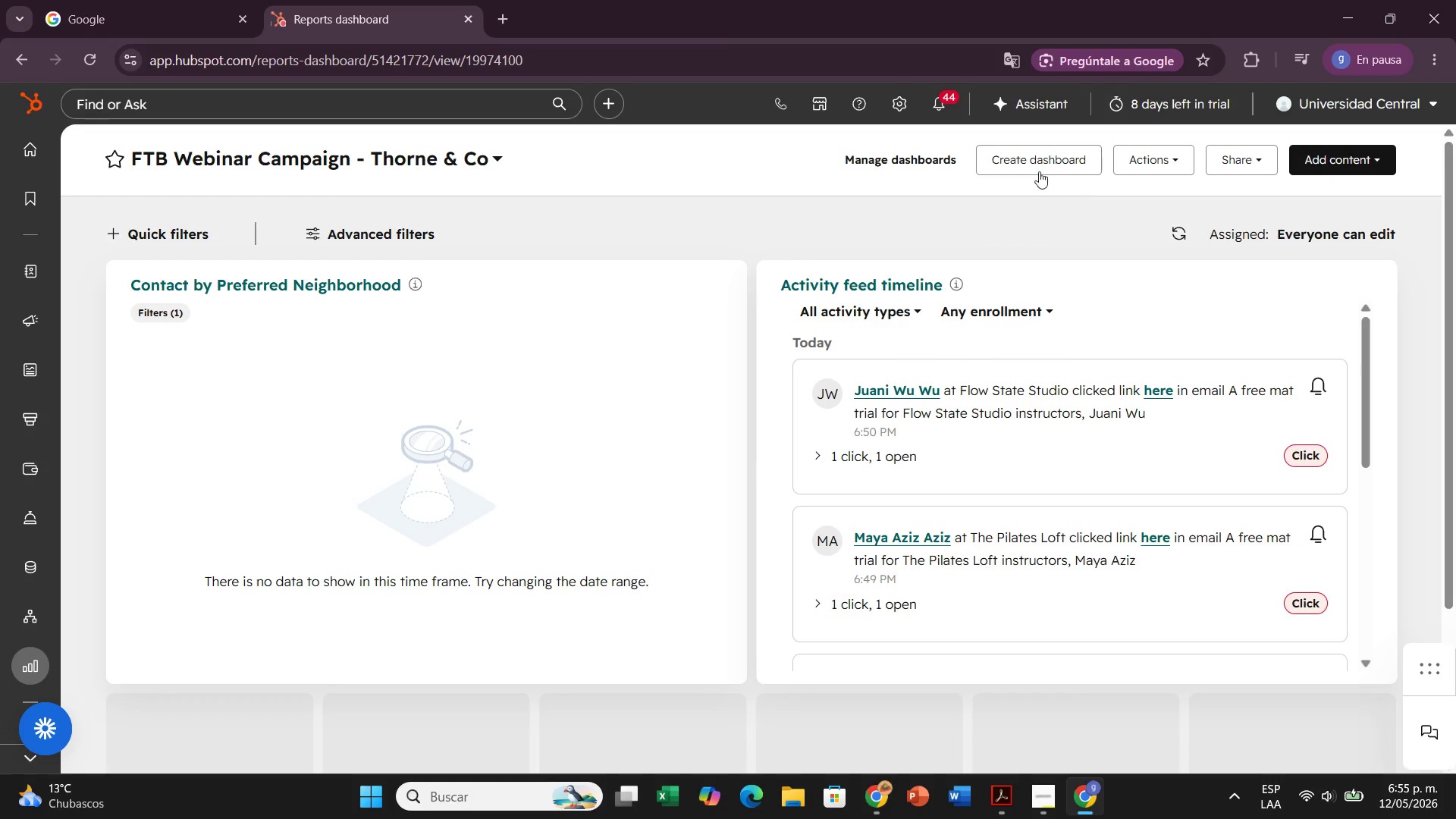 
left_click([1037, 166])
 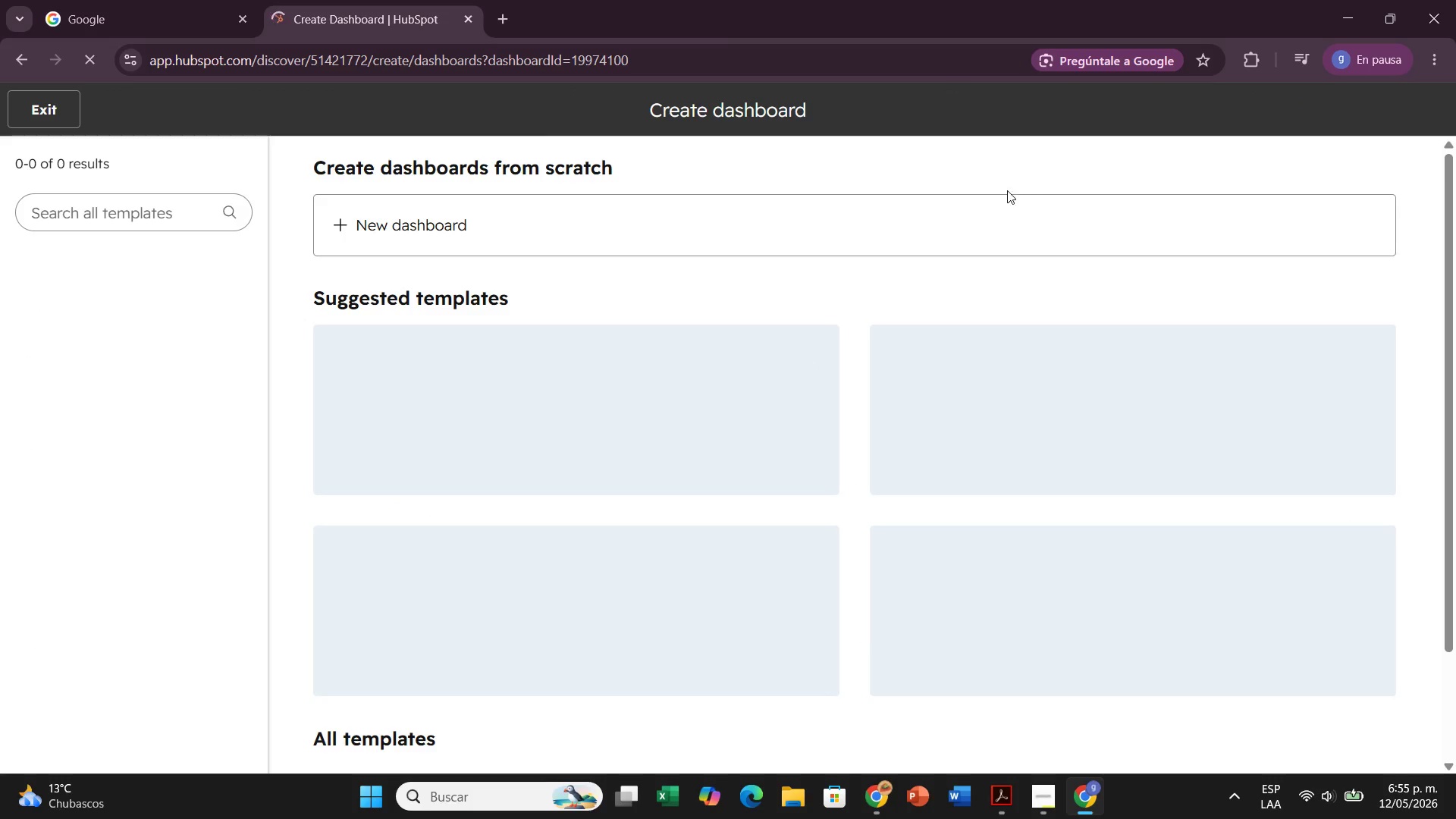 
left_click([802, 242])
 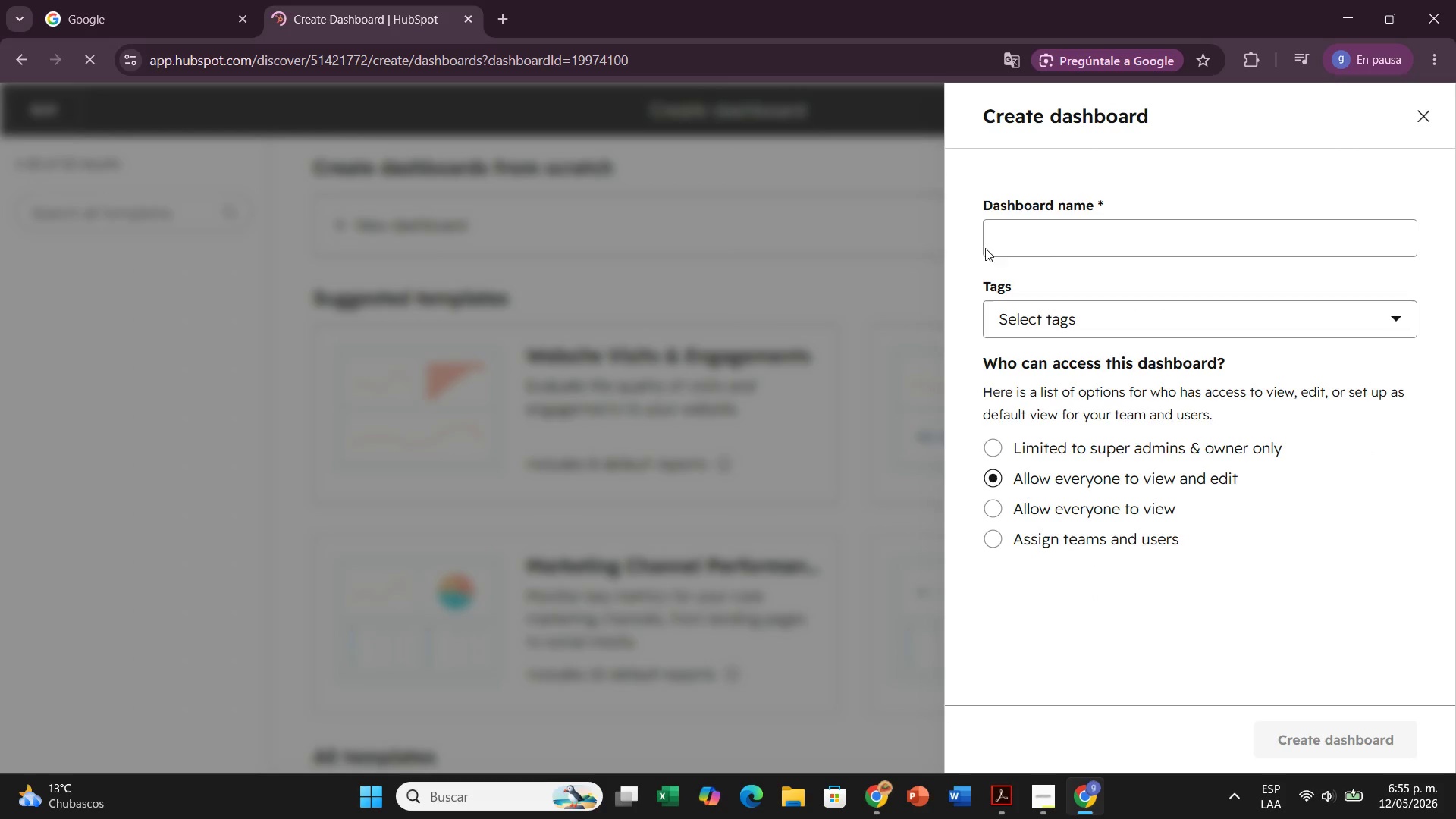 
left_click([997, 240])
 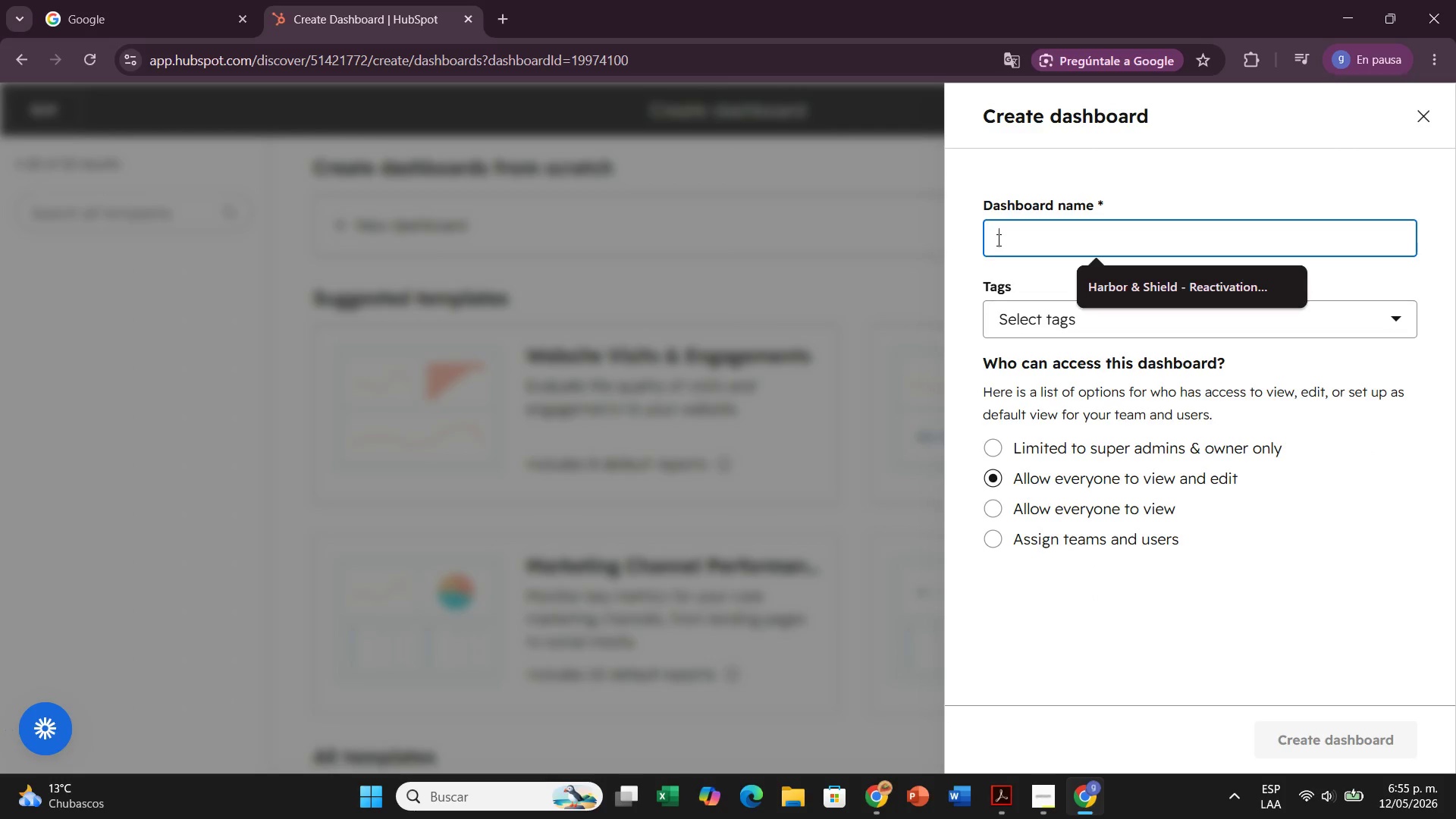 
type(Flex)
 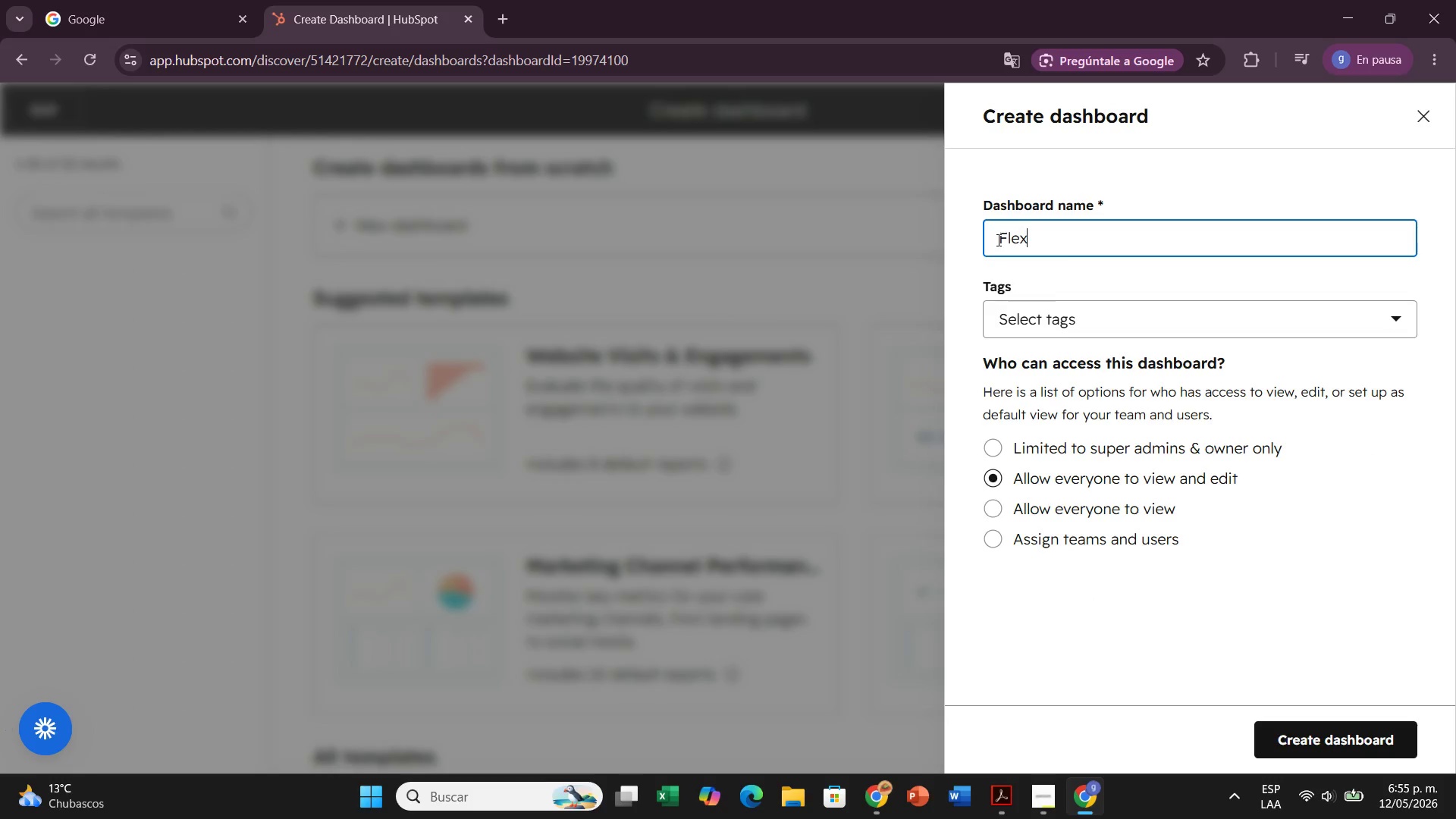 
type(D)
key(Backspace)
type(Flow P)
key(Backspace)
type(Outreach Performance)
 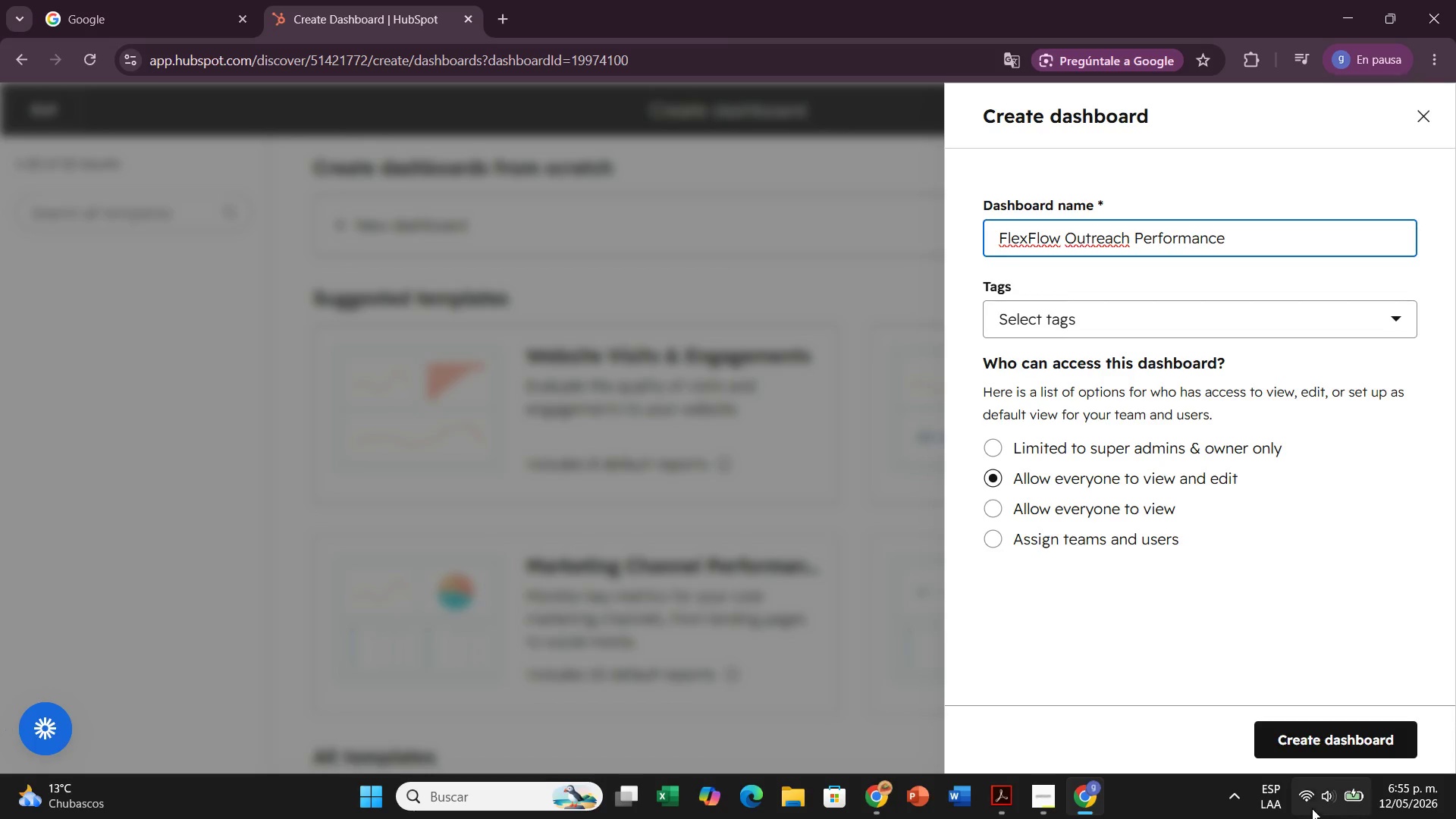 
left_click([1335, 730])
 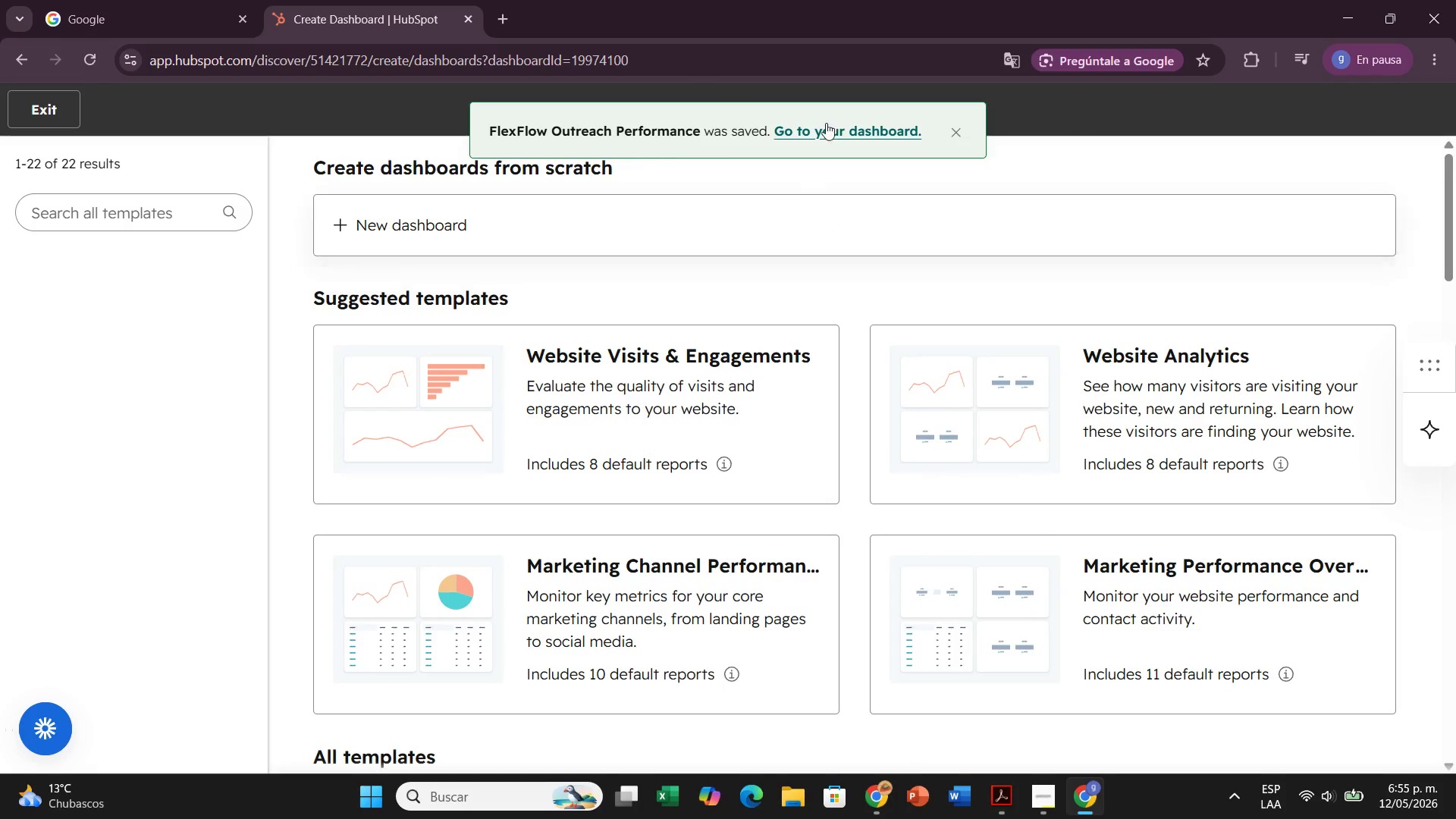 
left_click([844, 125])
 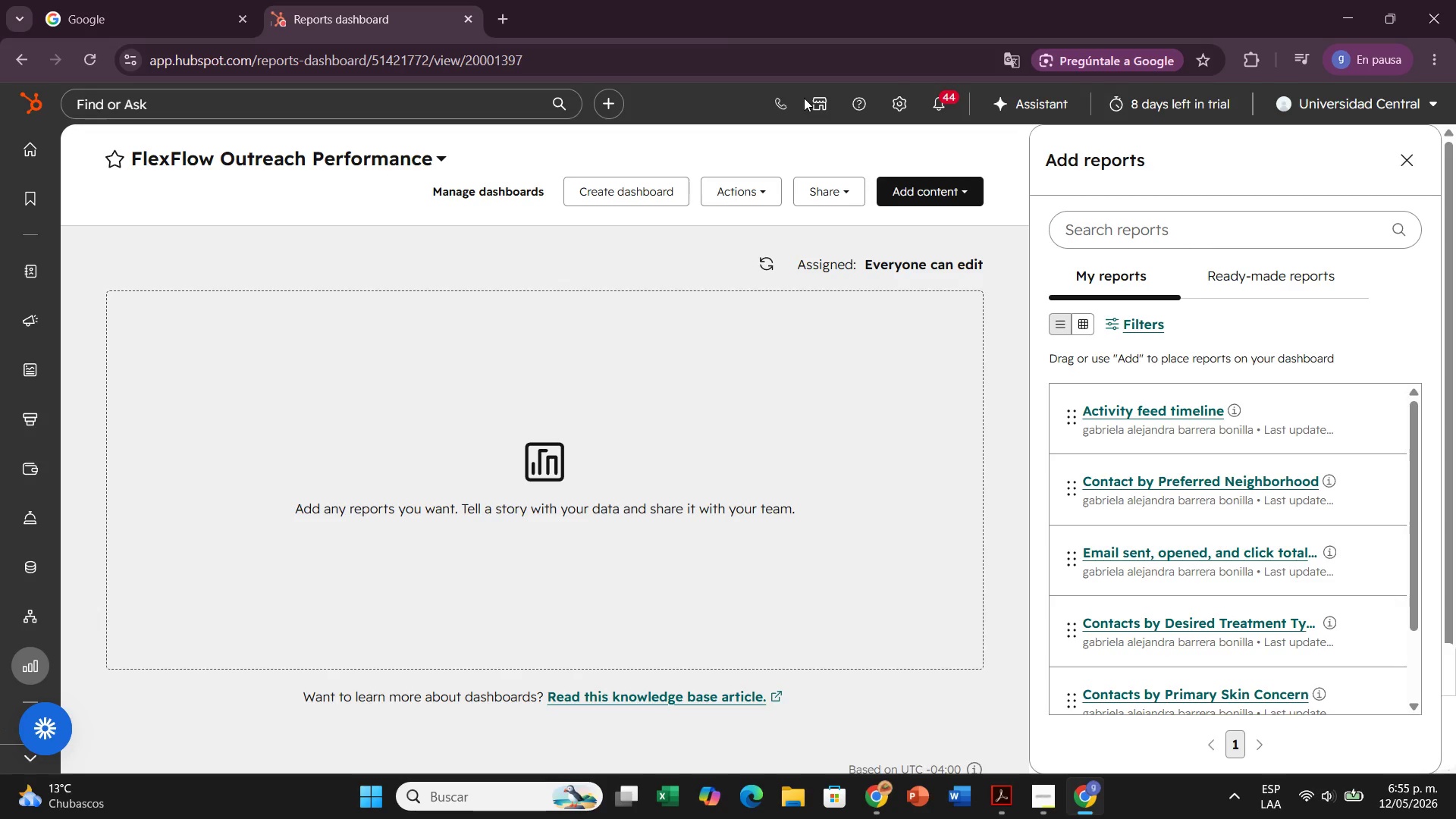 
wait(6.39)
 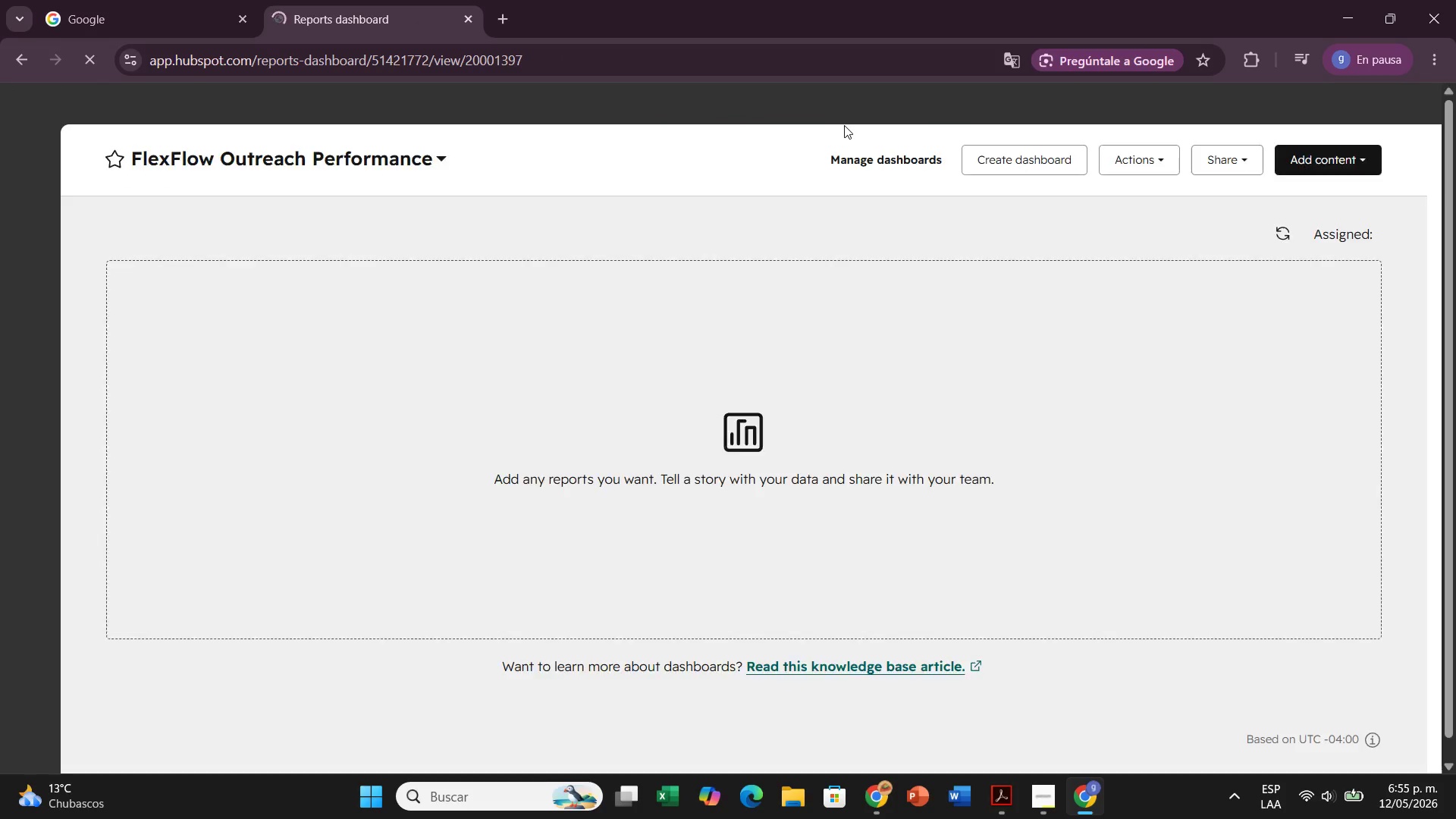 
left_click([966, 186])
 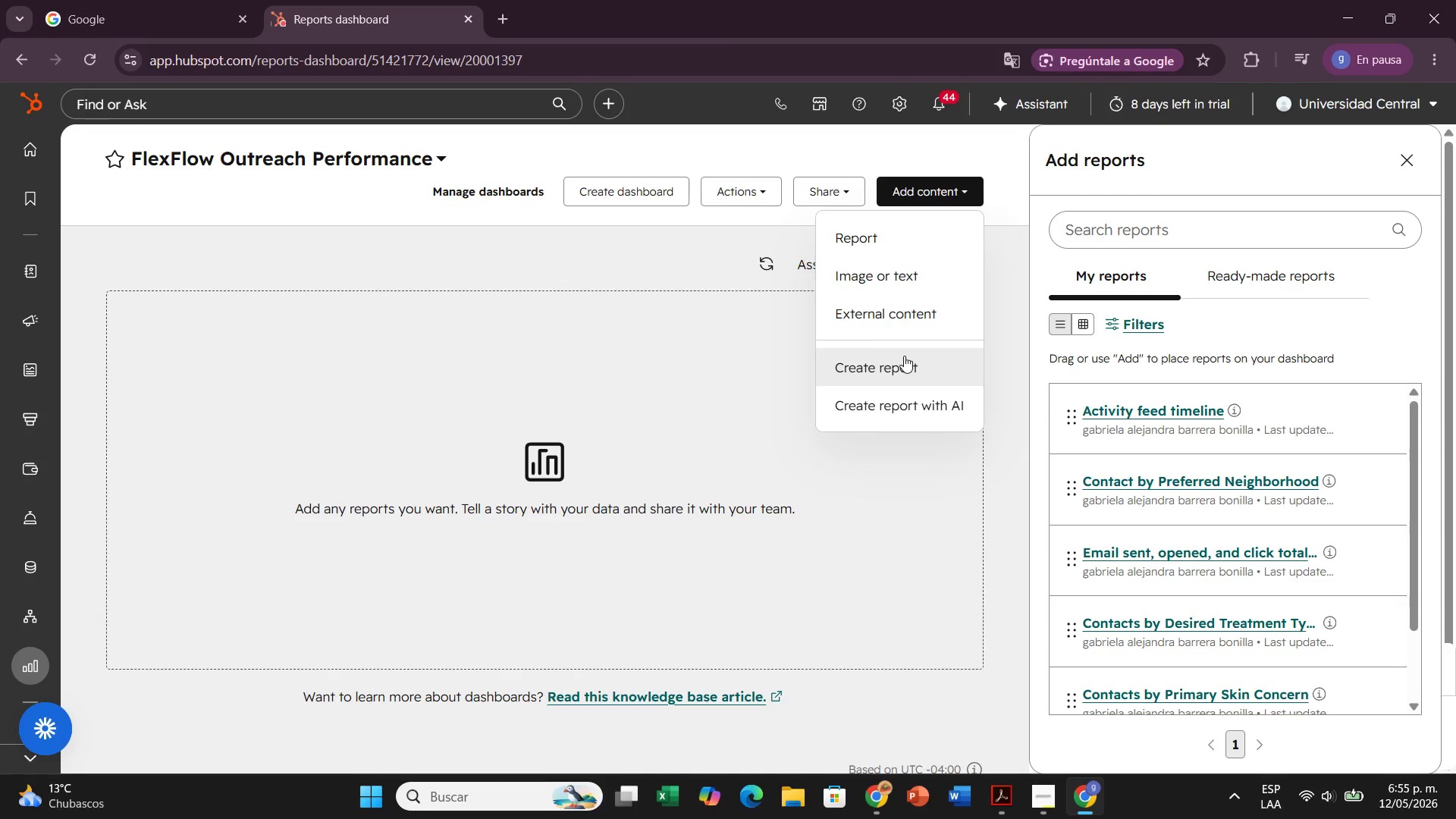 
left_click([868, 237])
 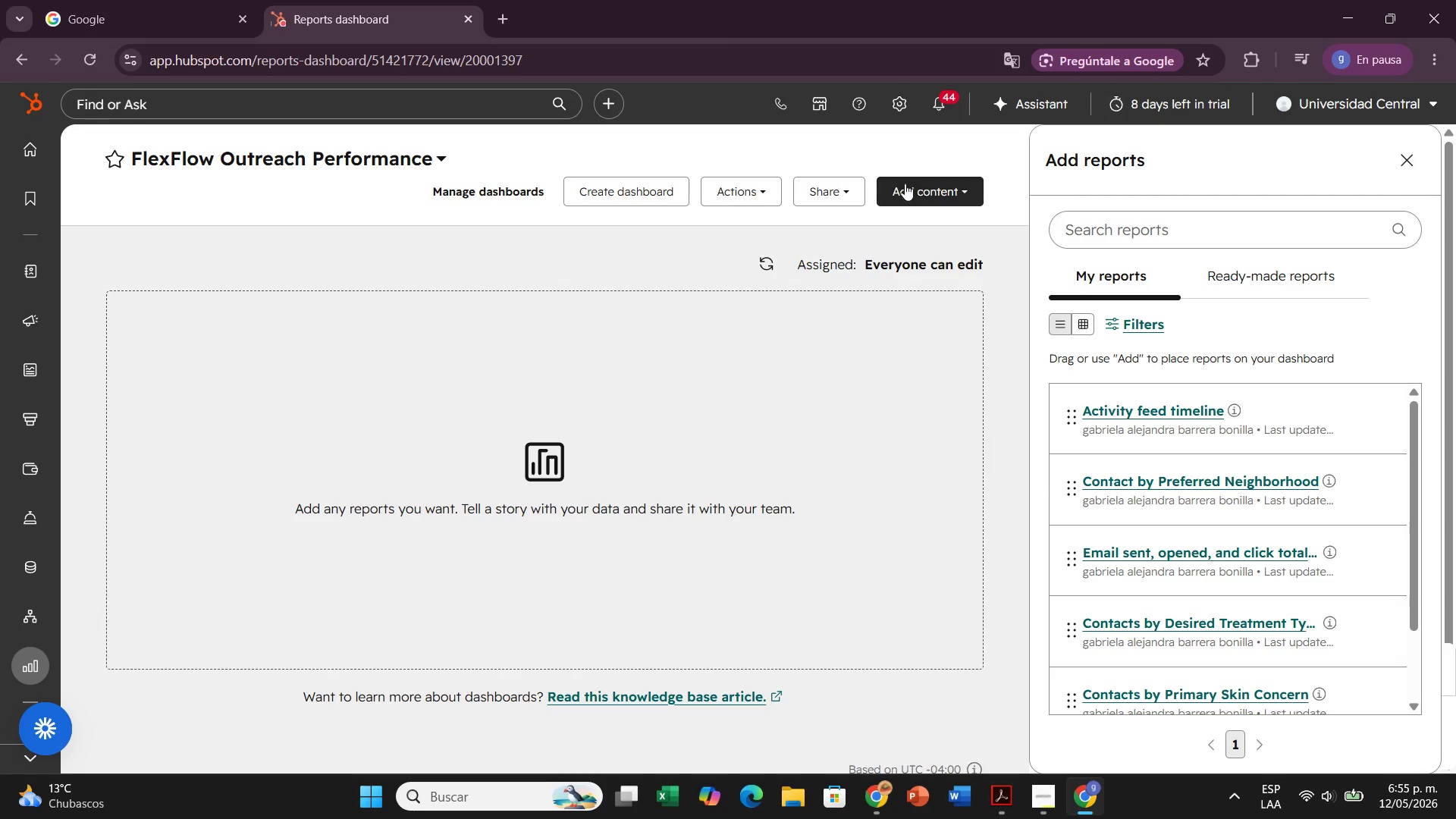 
left_click([905, 184])
 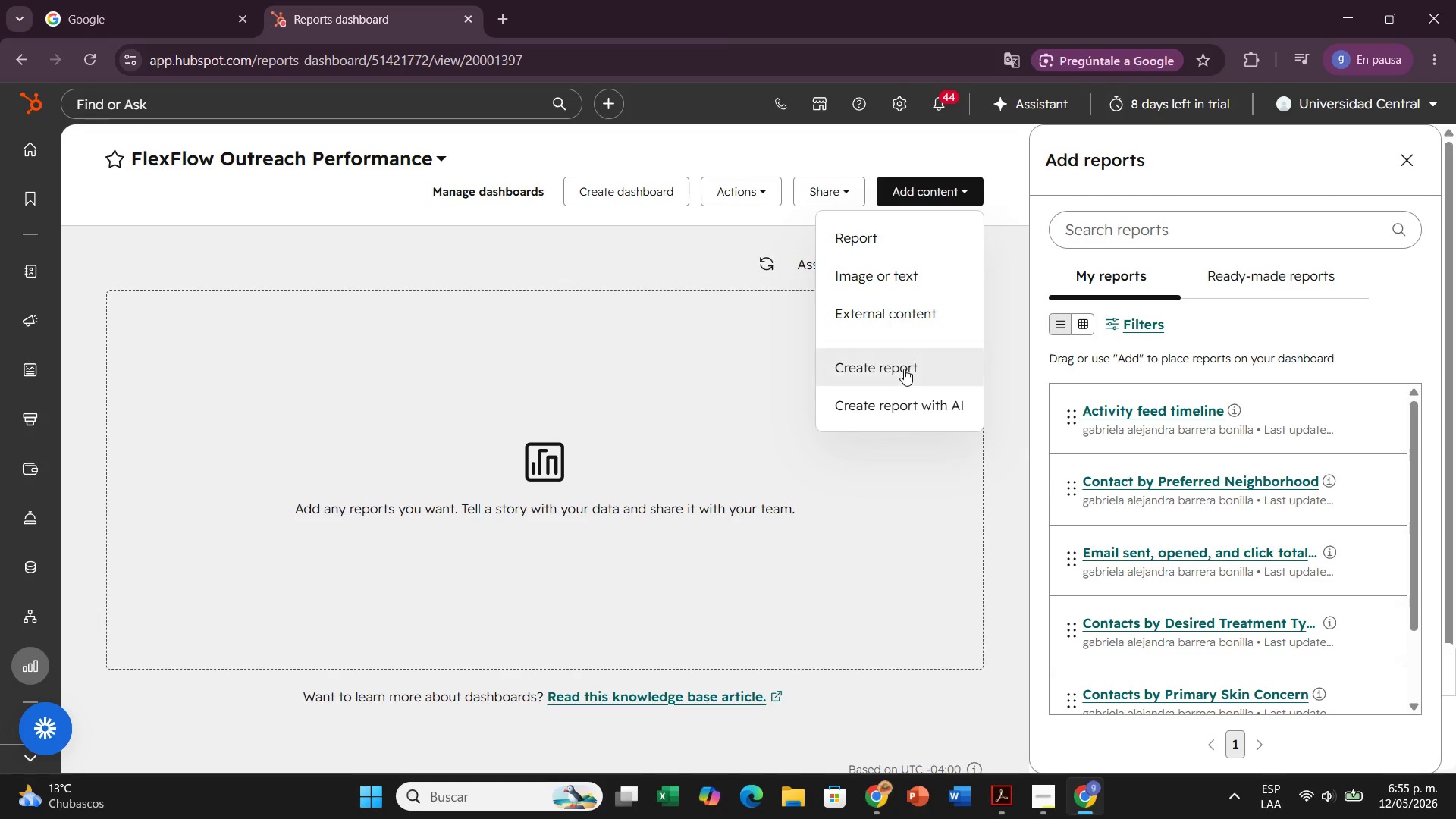 
left_click([904, 369])
 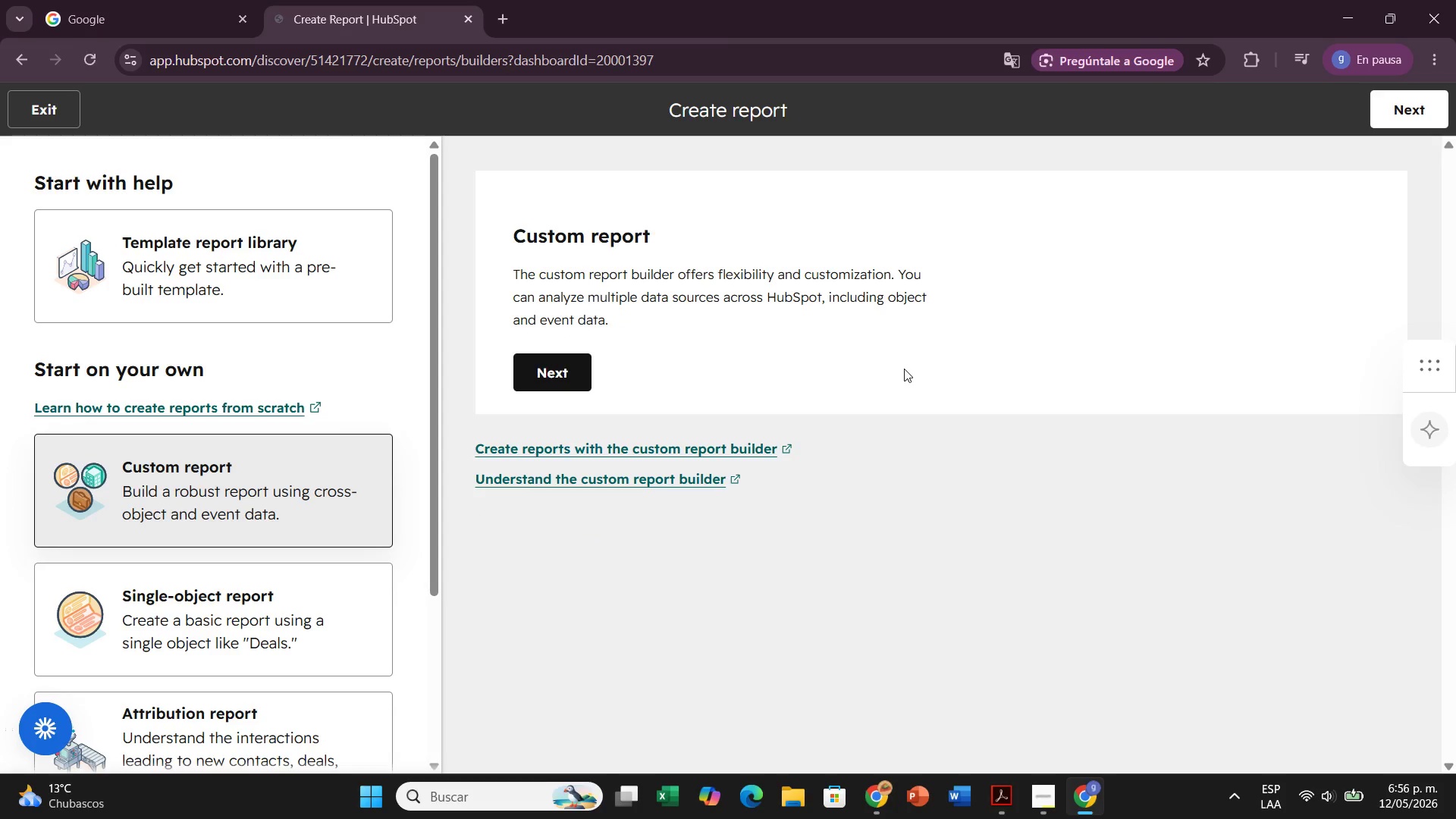 
left_click([174, 237])
 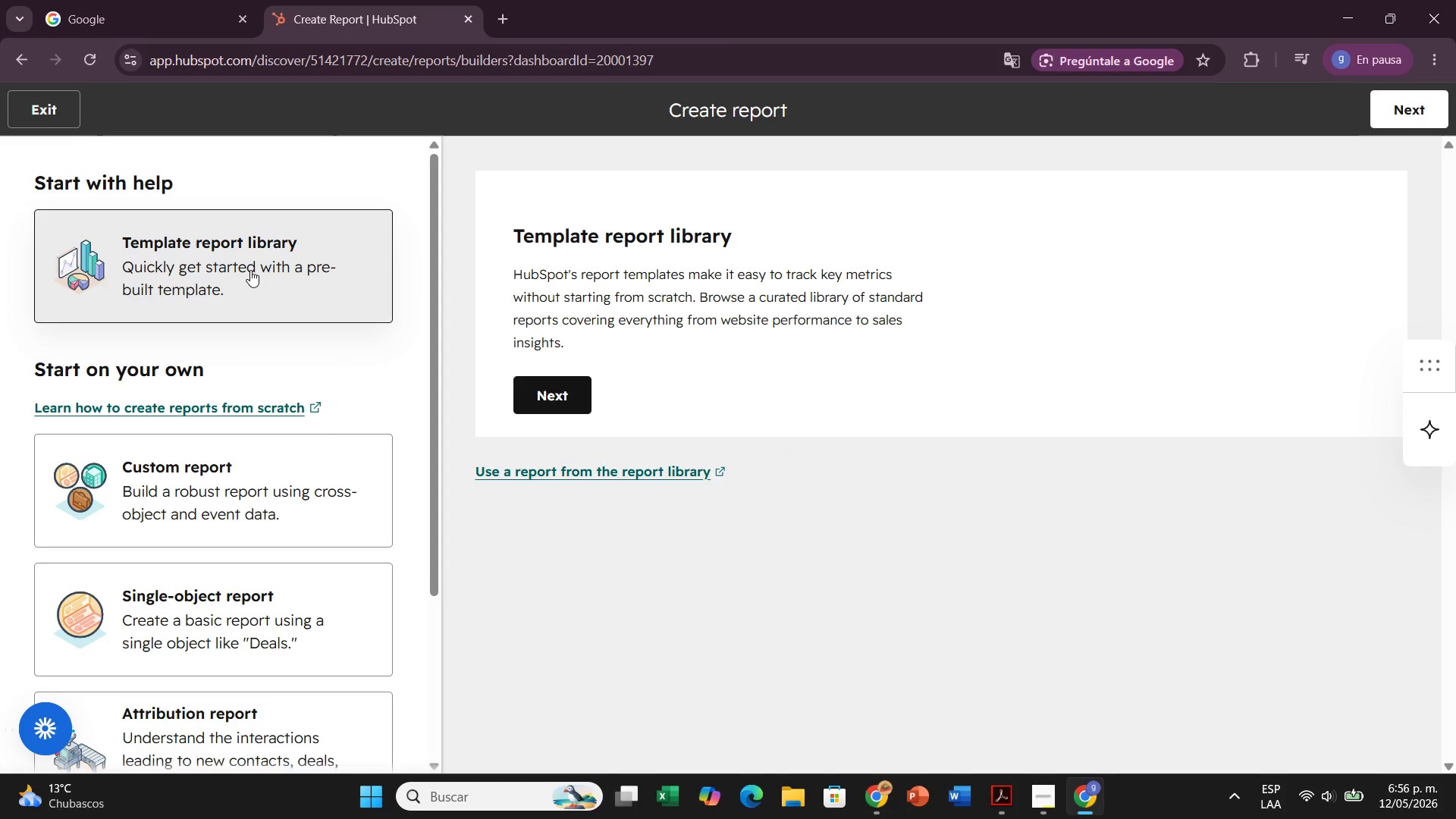 
left_click([250, 270])
 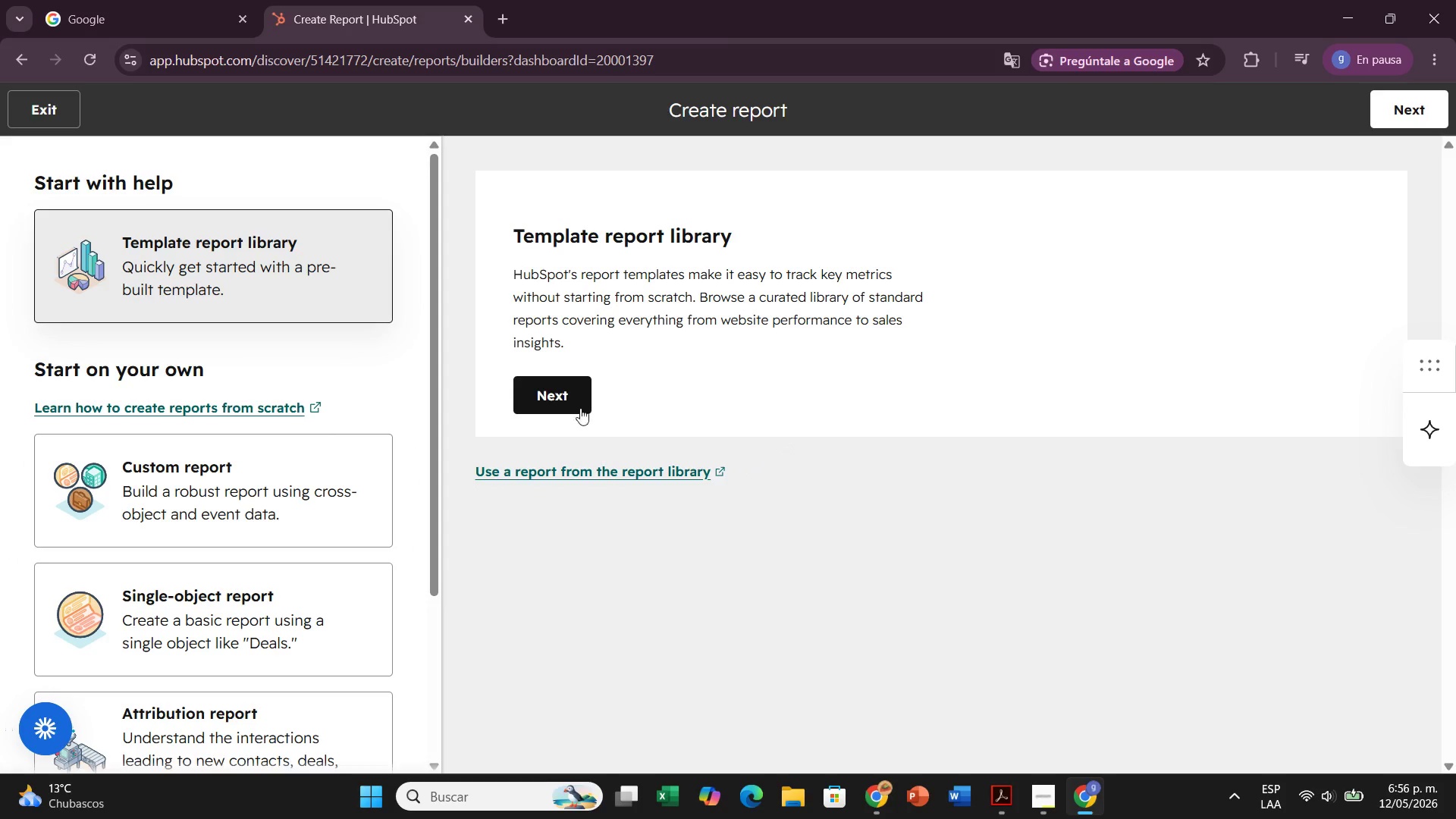 
left_click([579, 403])
 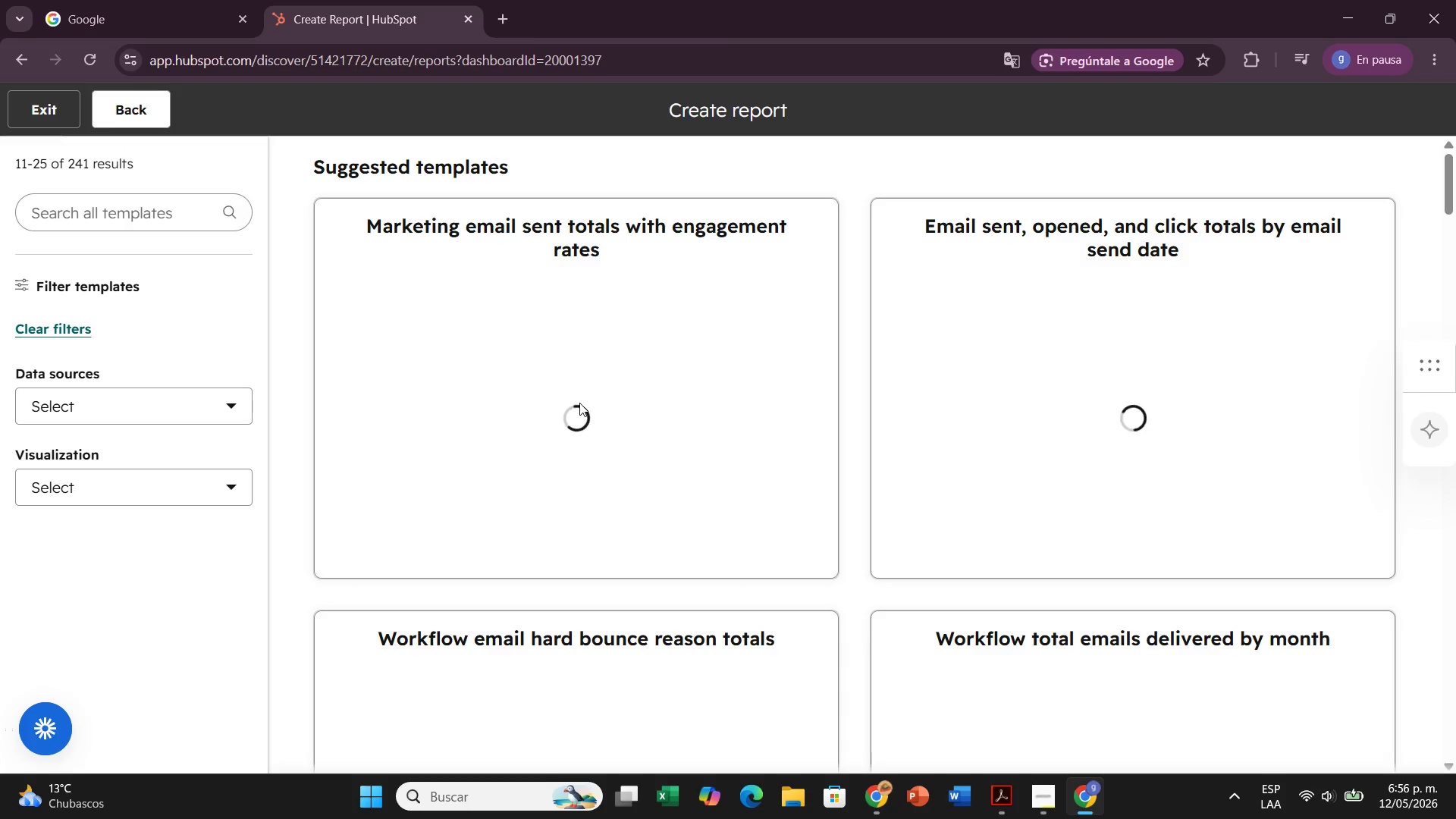 
wait(7.23)
 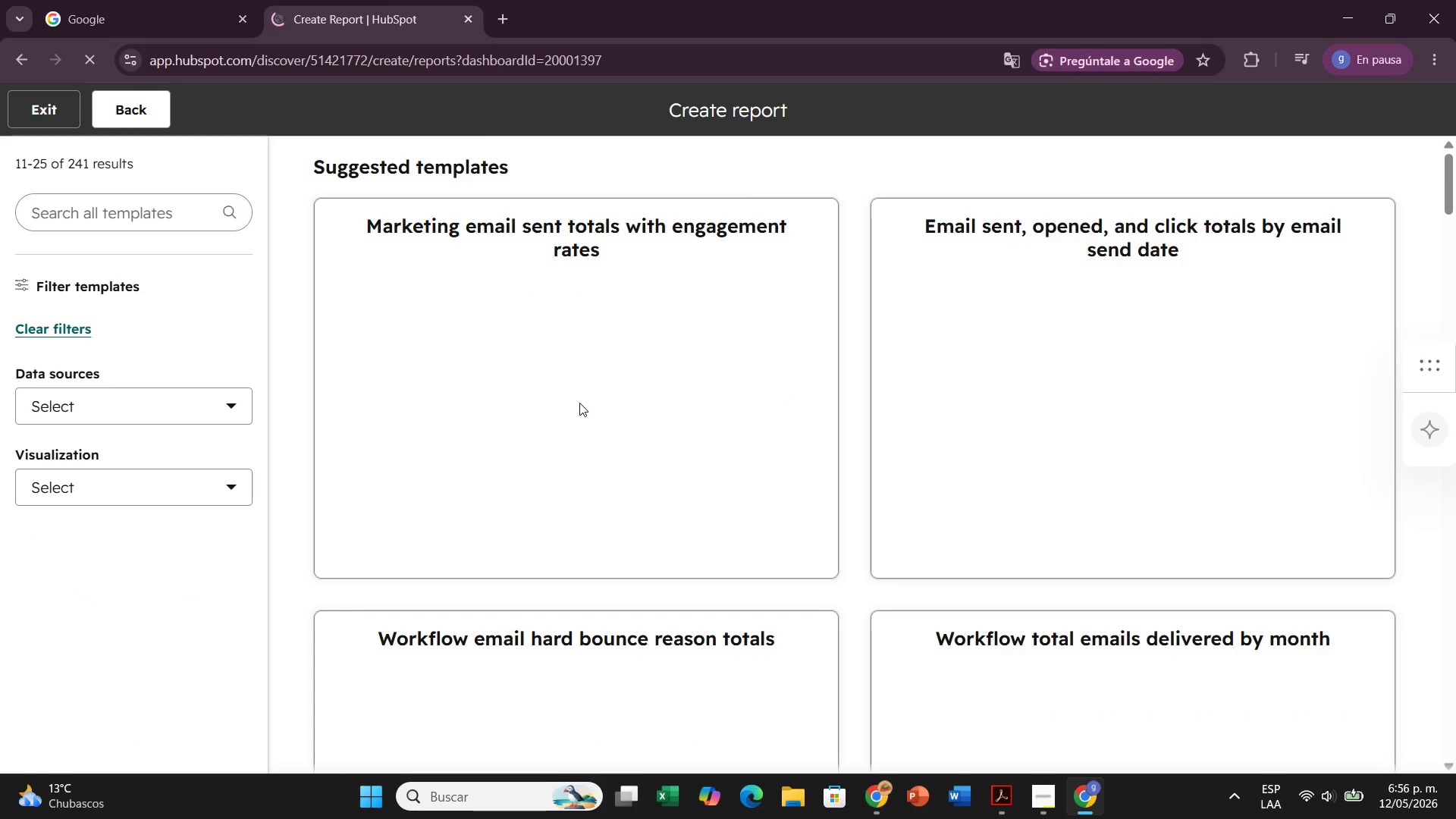 
left_click([147, 211])
 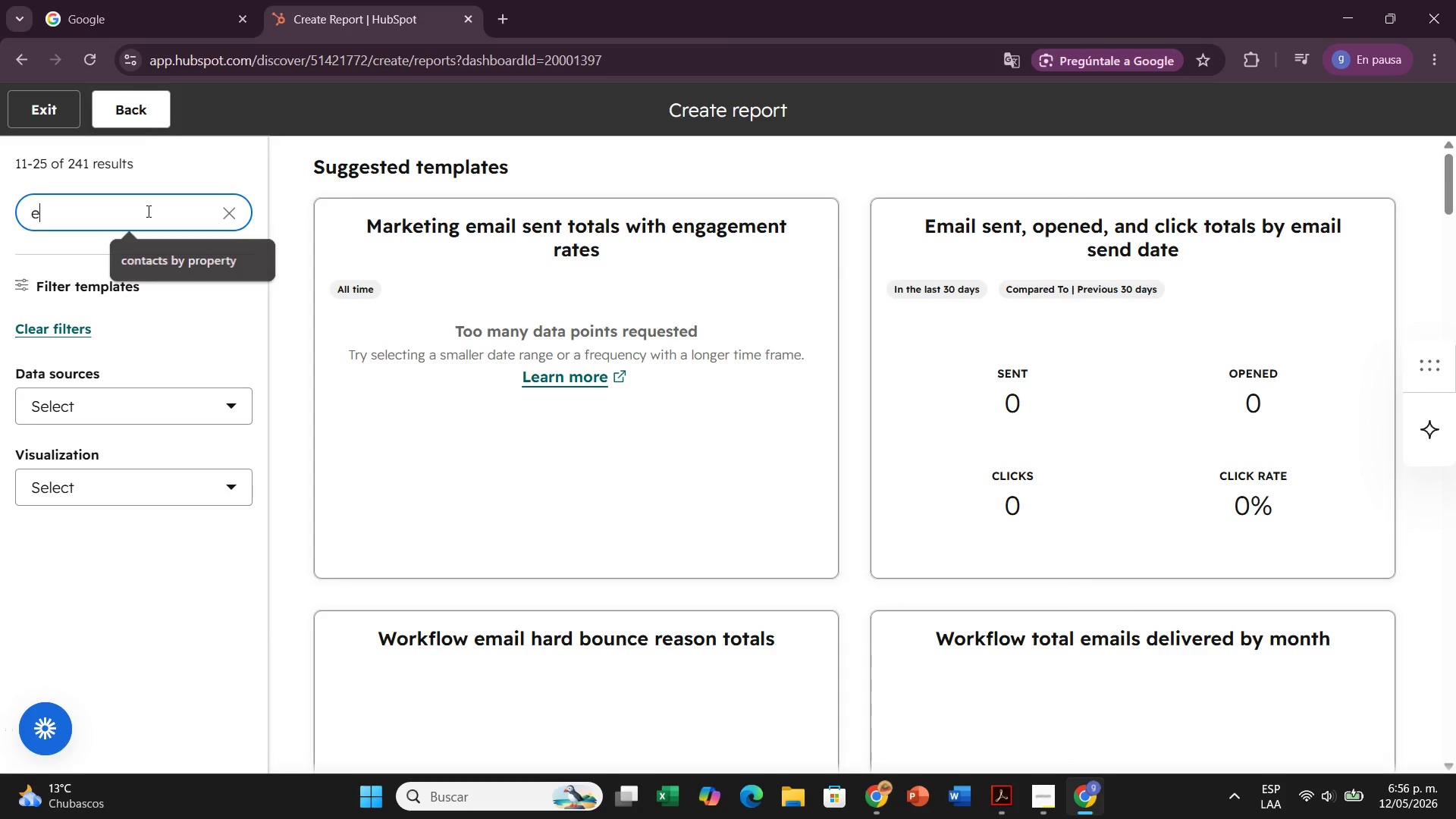 
type(email engament)
 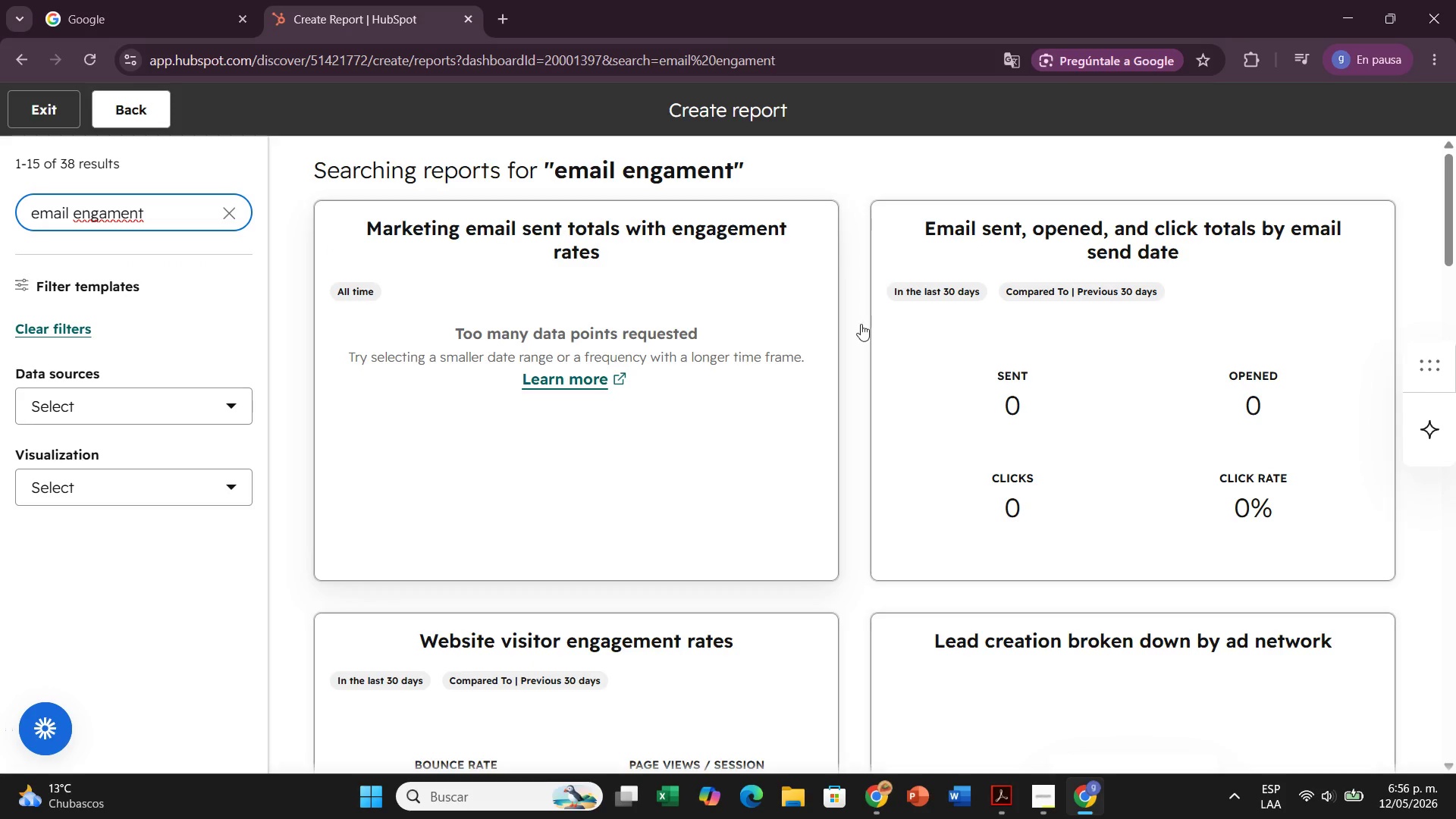 
scroll: coordinate [864, 297], scroll_direction: down, amount: 7.0
 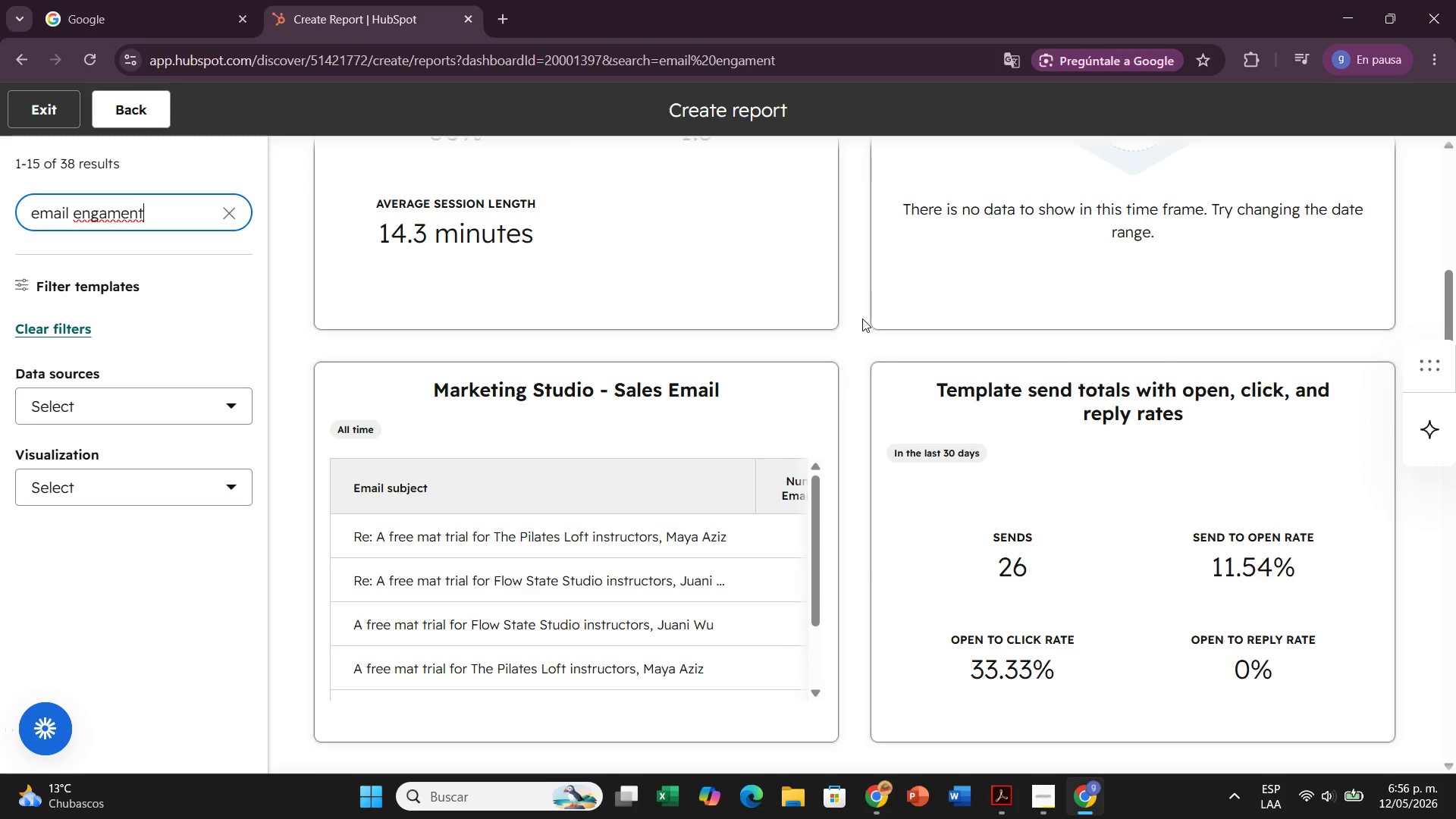 
wait(8.19)
 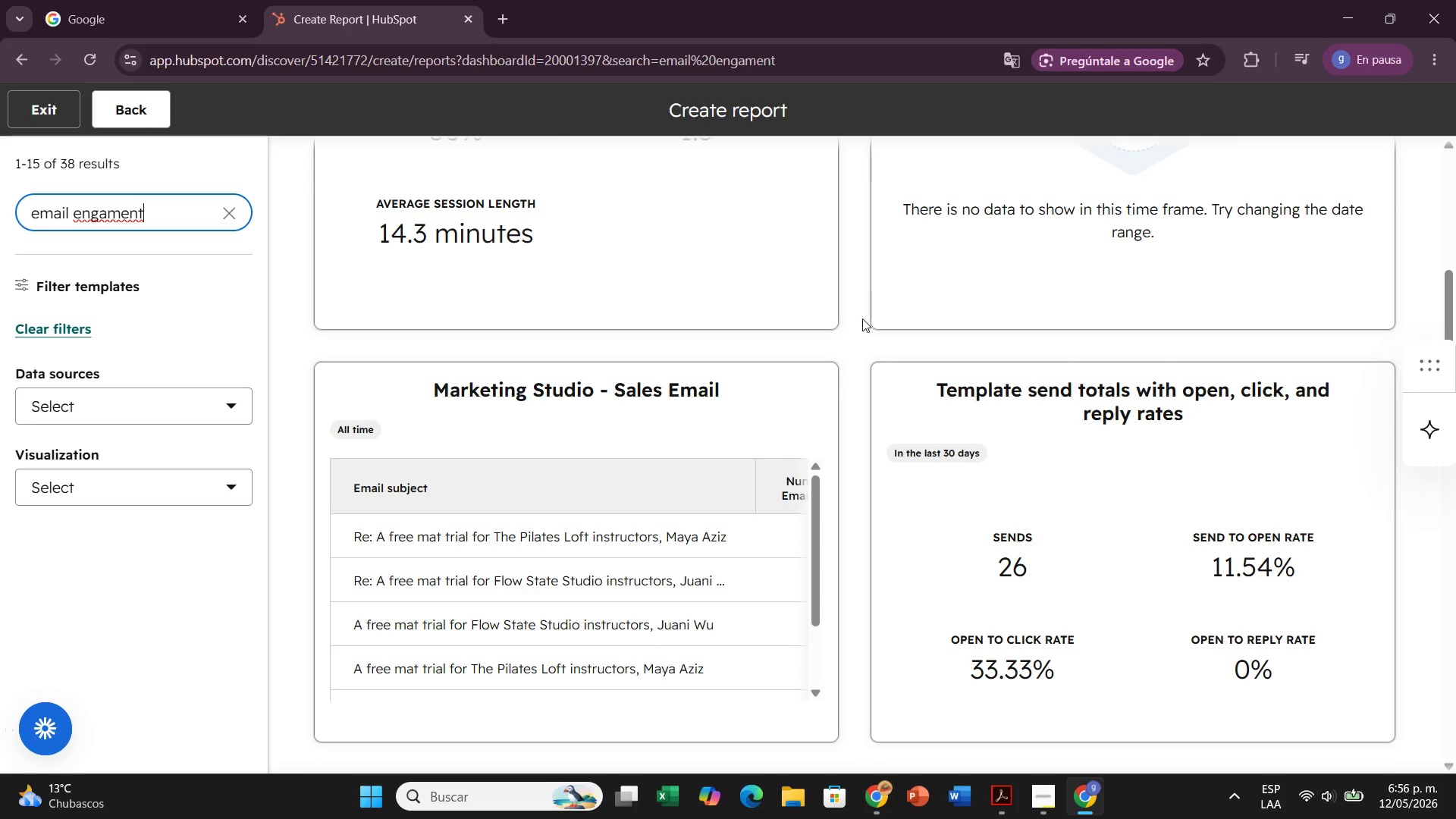 
scroll: coordinate [966, 582], scroll_direction: down, amount: 5.0
 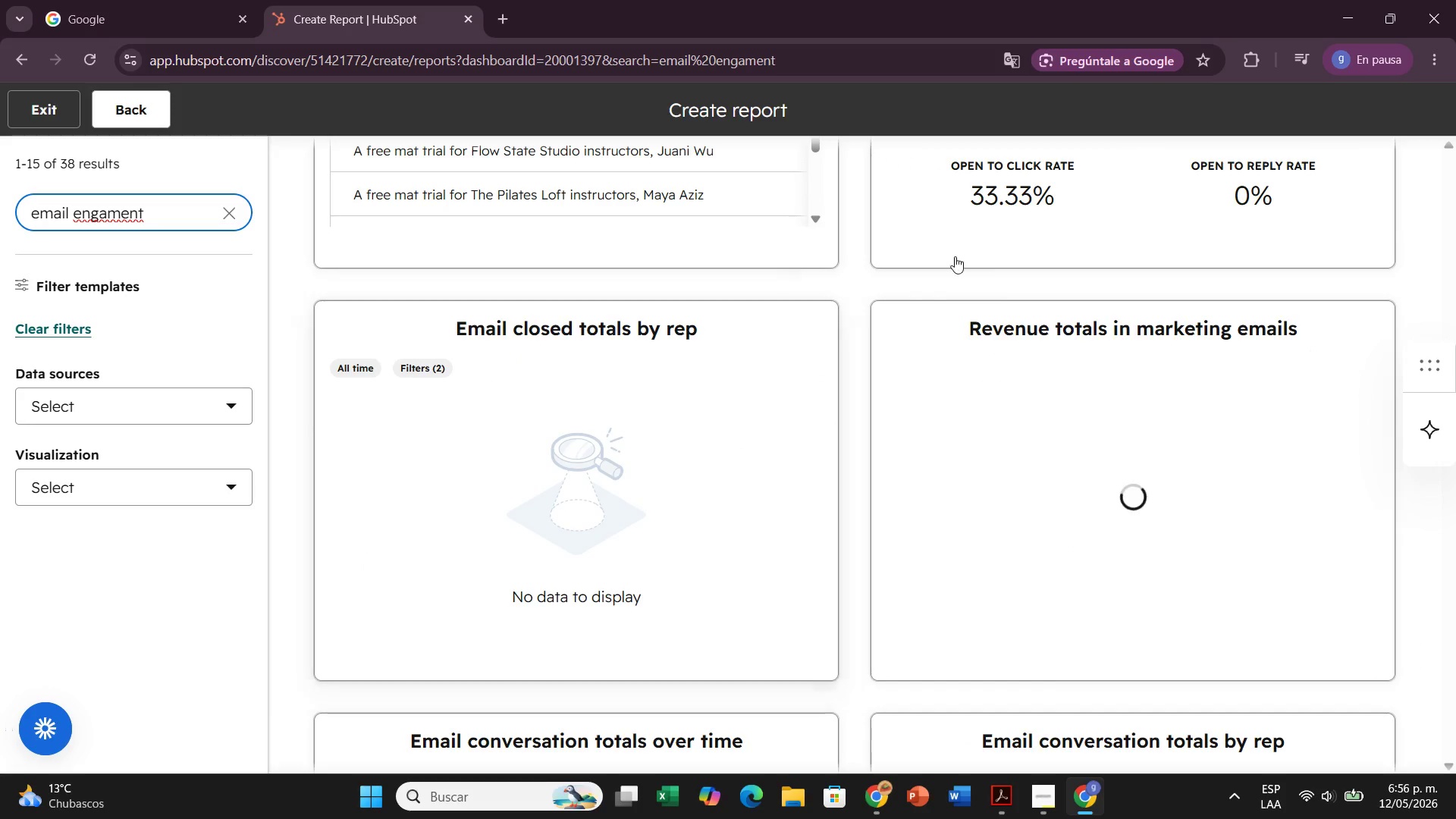 
scroll: coordinate [999, 281], scroll_direction: up, amount: 1.0
 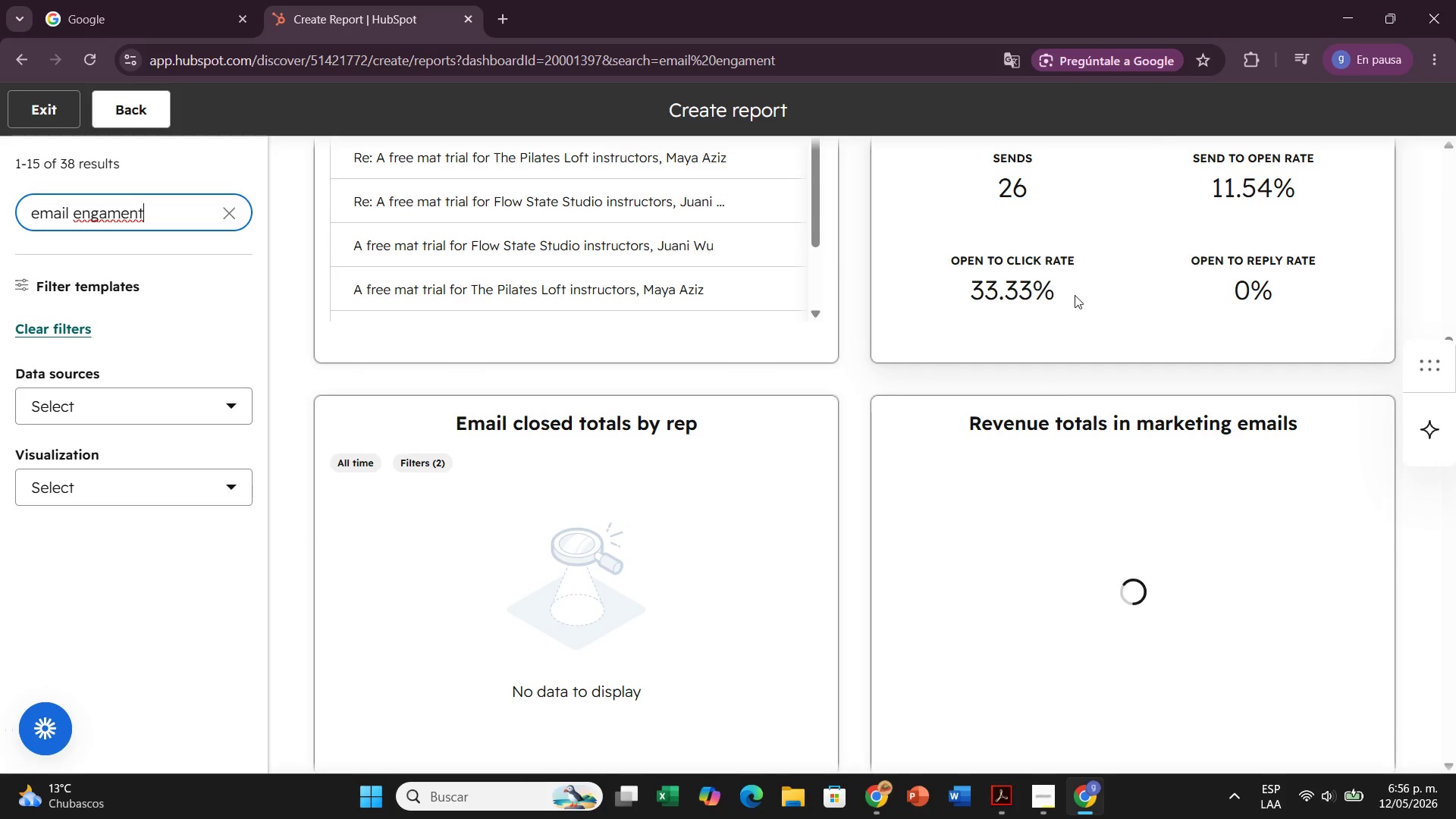 
left_click([1088, 410])
 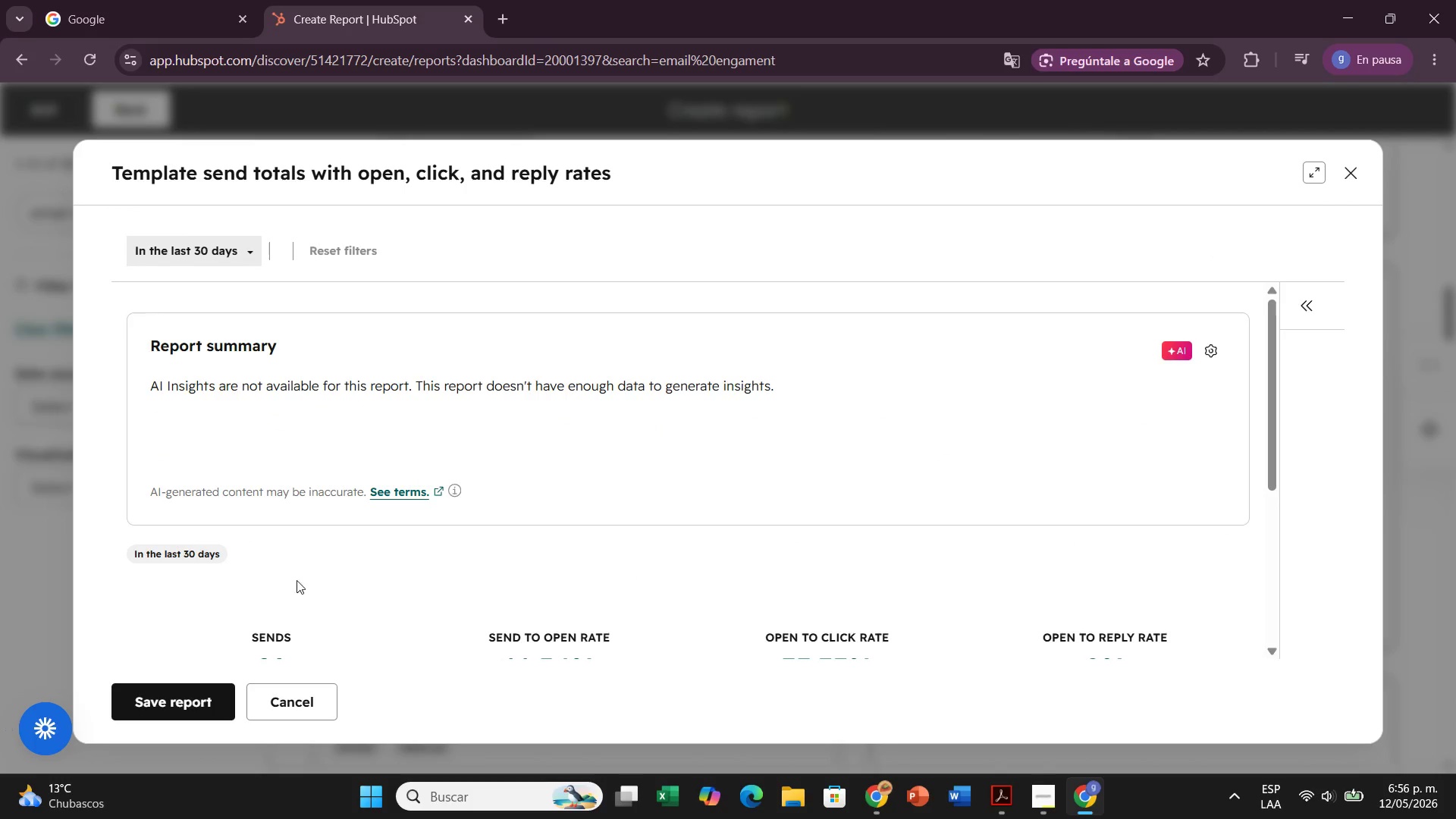 
scroll: coordinate [1068, 315], scroll_direction: up, amount: 3.0
 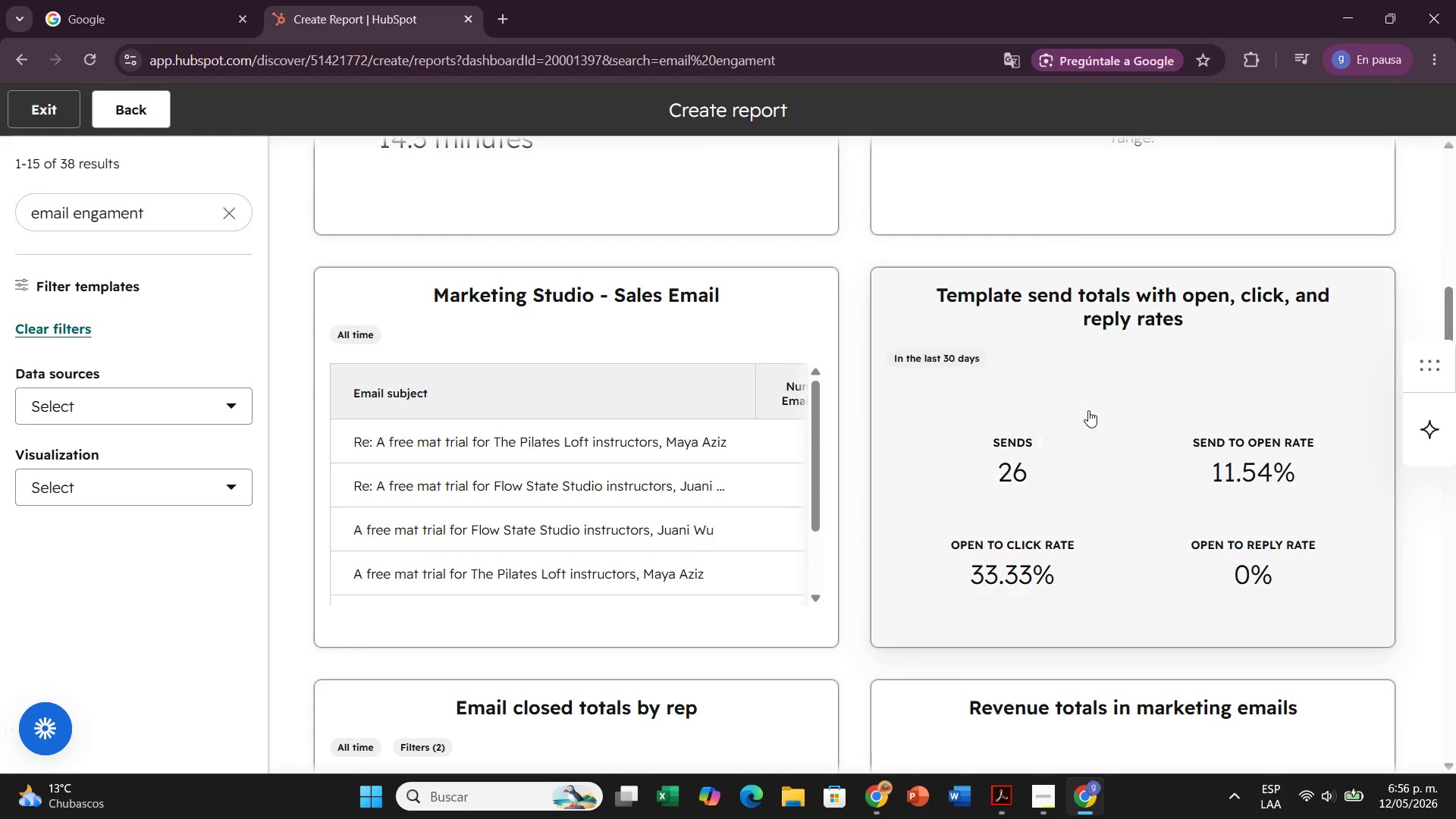 
scroll: coordinate [240, 586], scroll_direction: down, amount: 2.0
 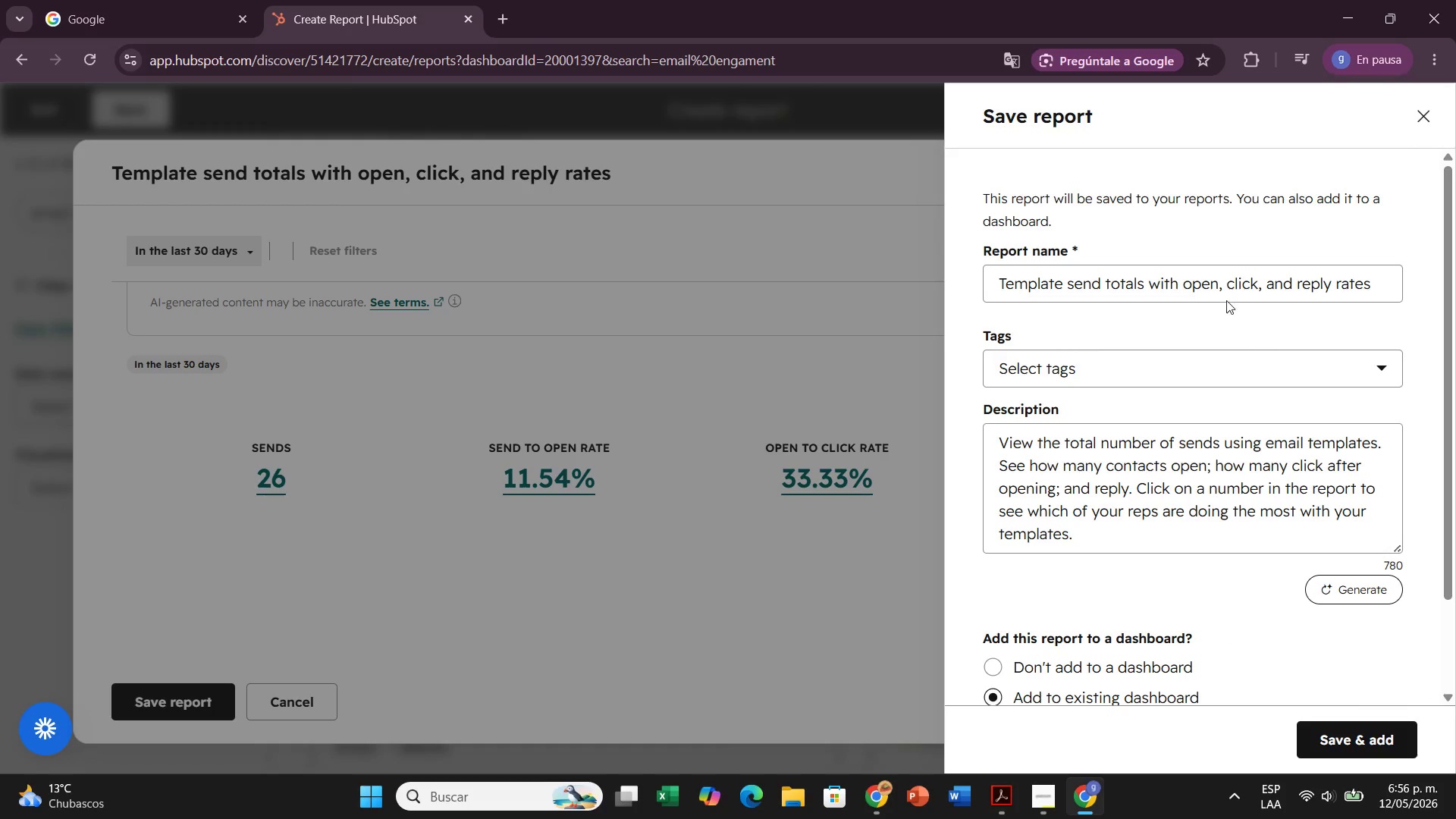 
wait(5.12)
 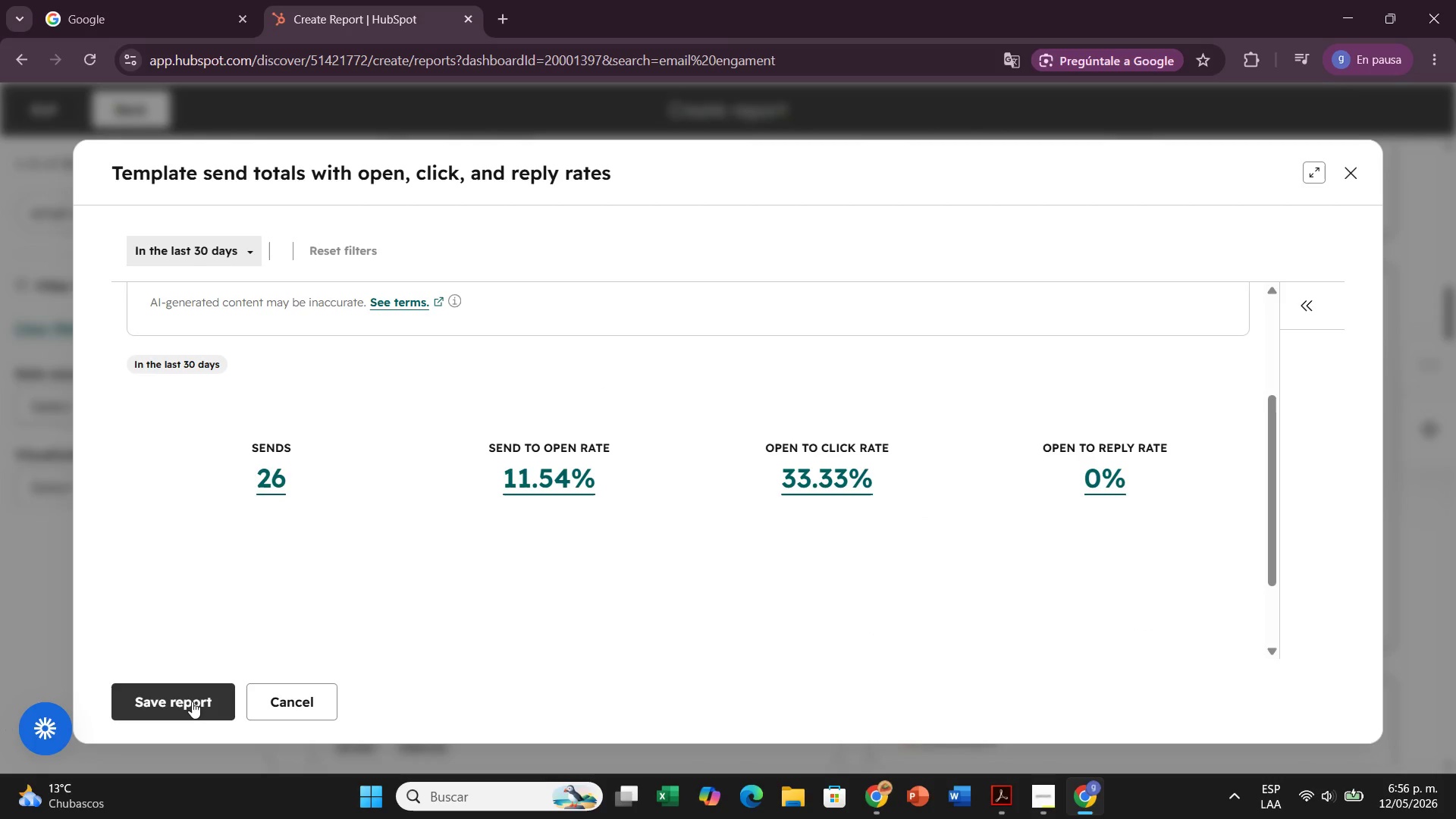 
left_click([1327, 730])
 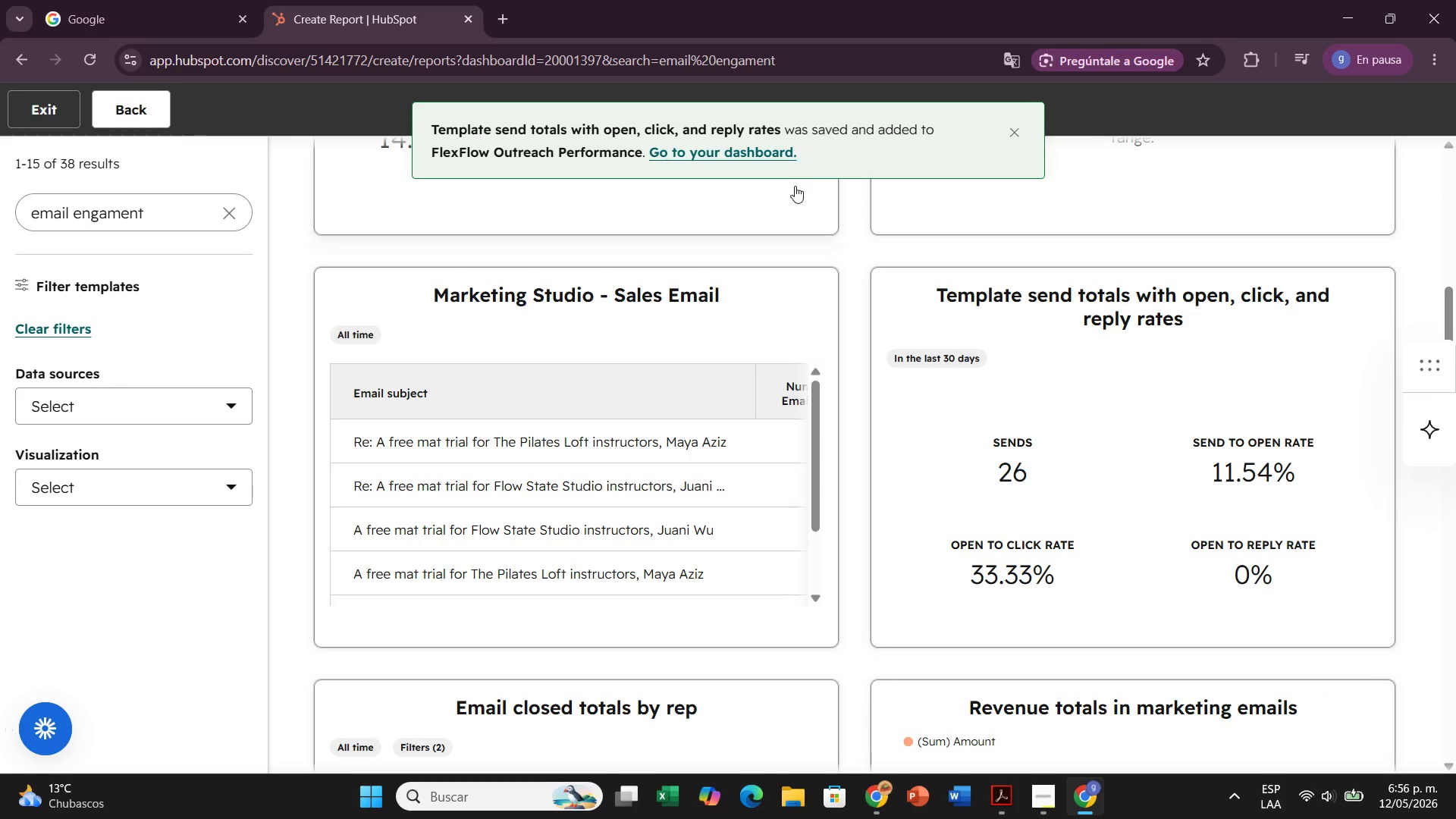 
left_click([758, 148])
 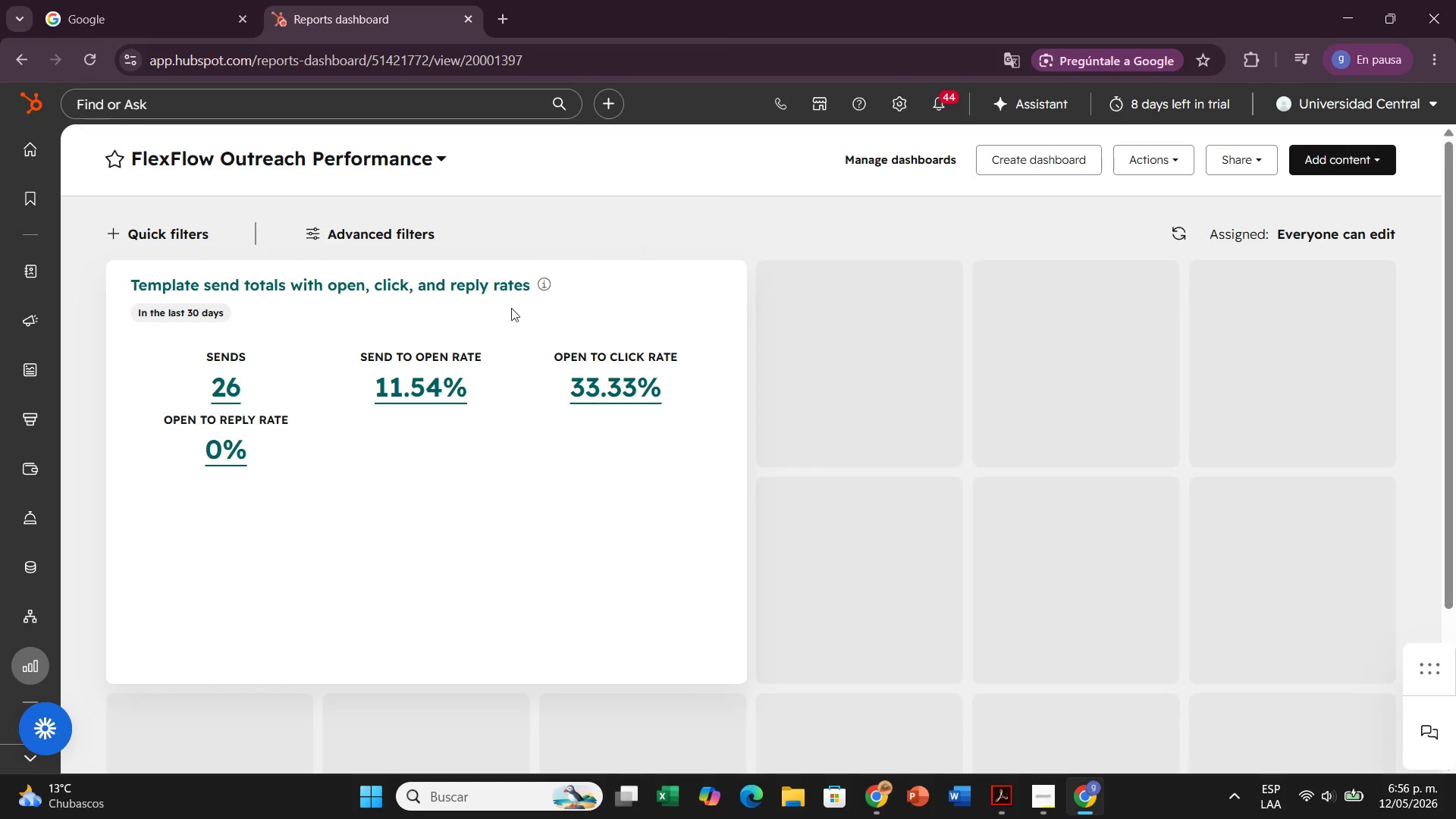 
wait(5.2)
 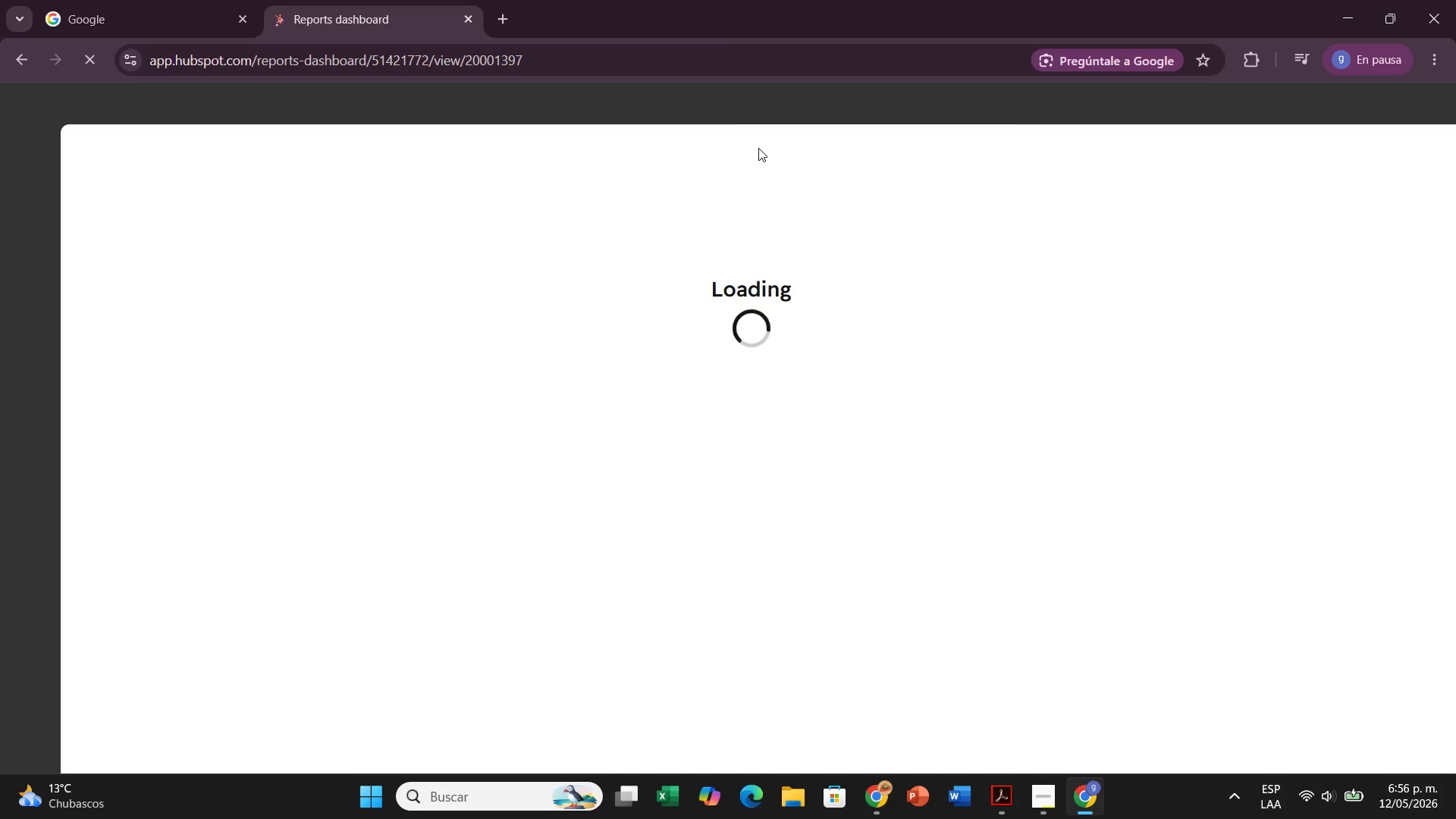 
left_click([222, 388])
 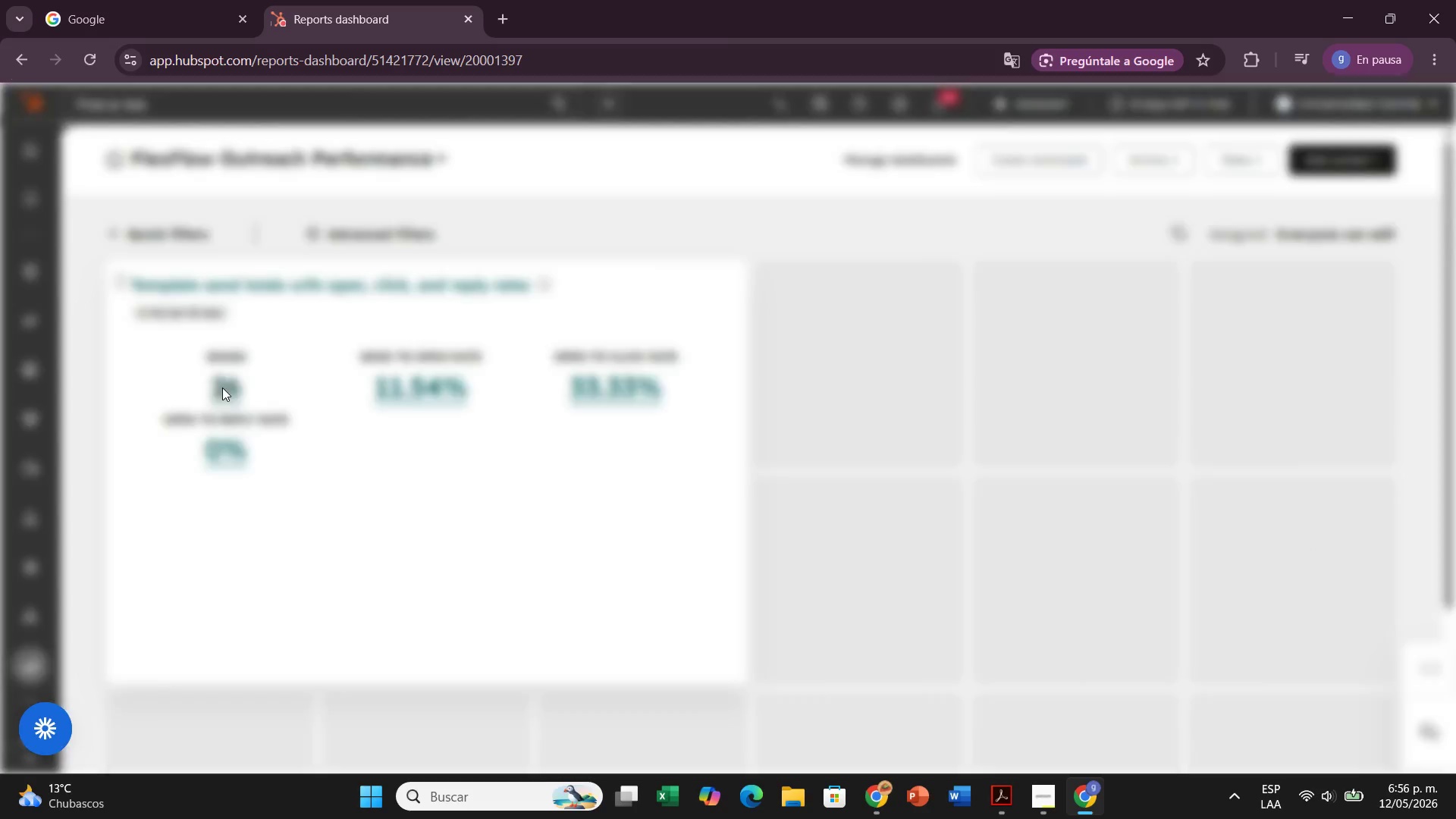 
mouse_move([243, 381])
 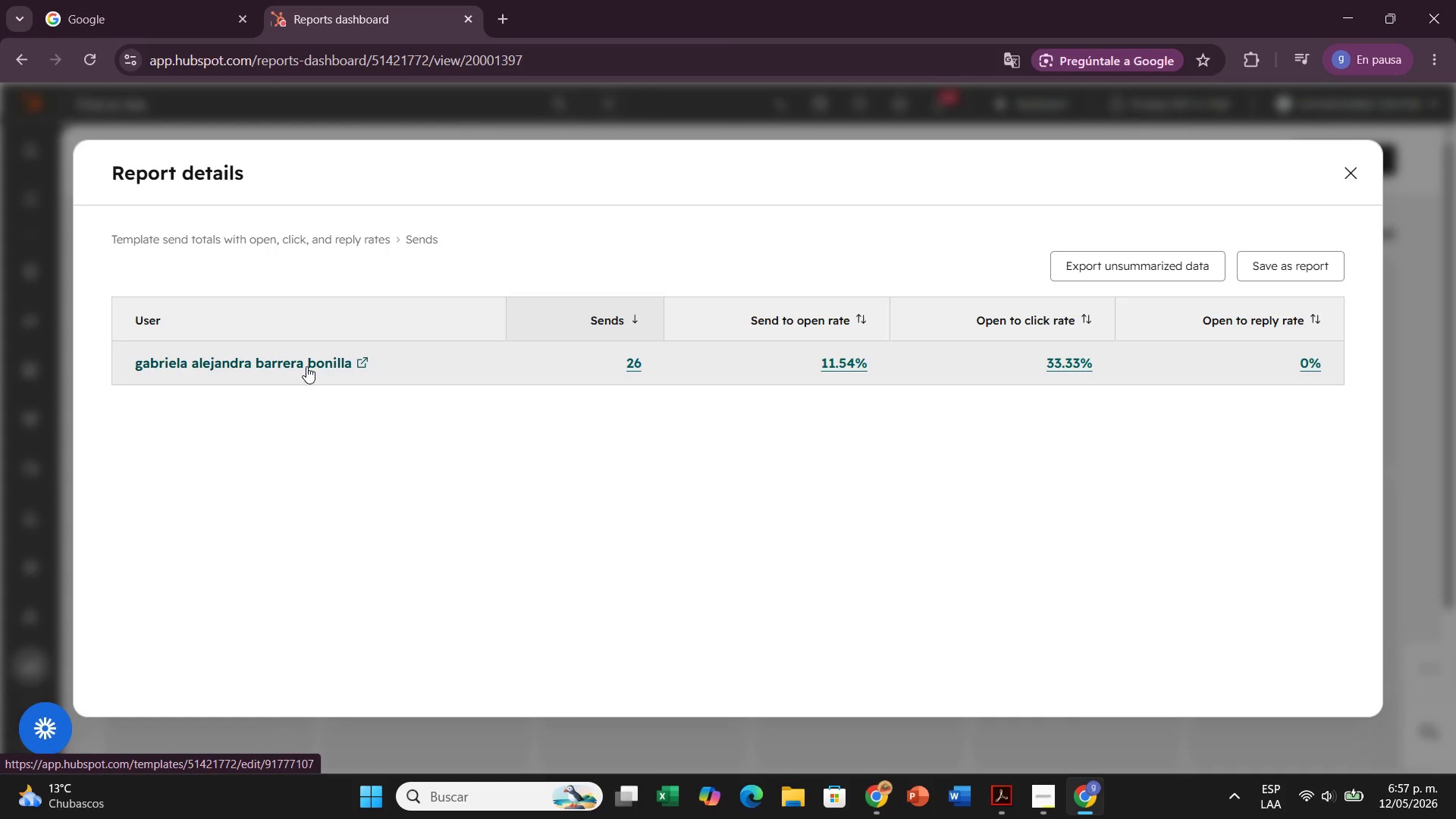 
wait(8.28)
 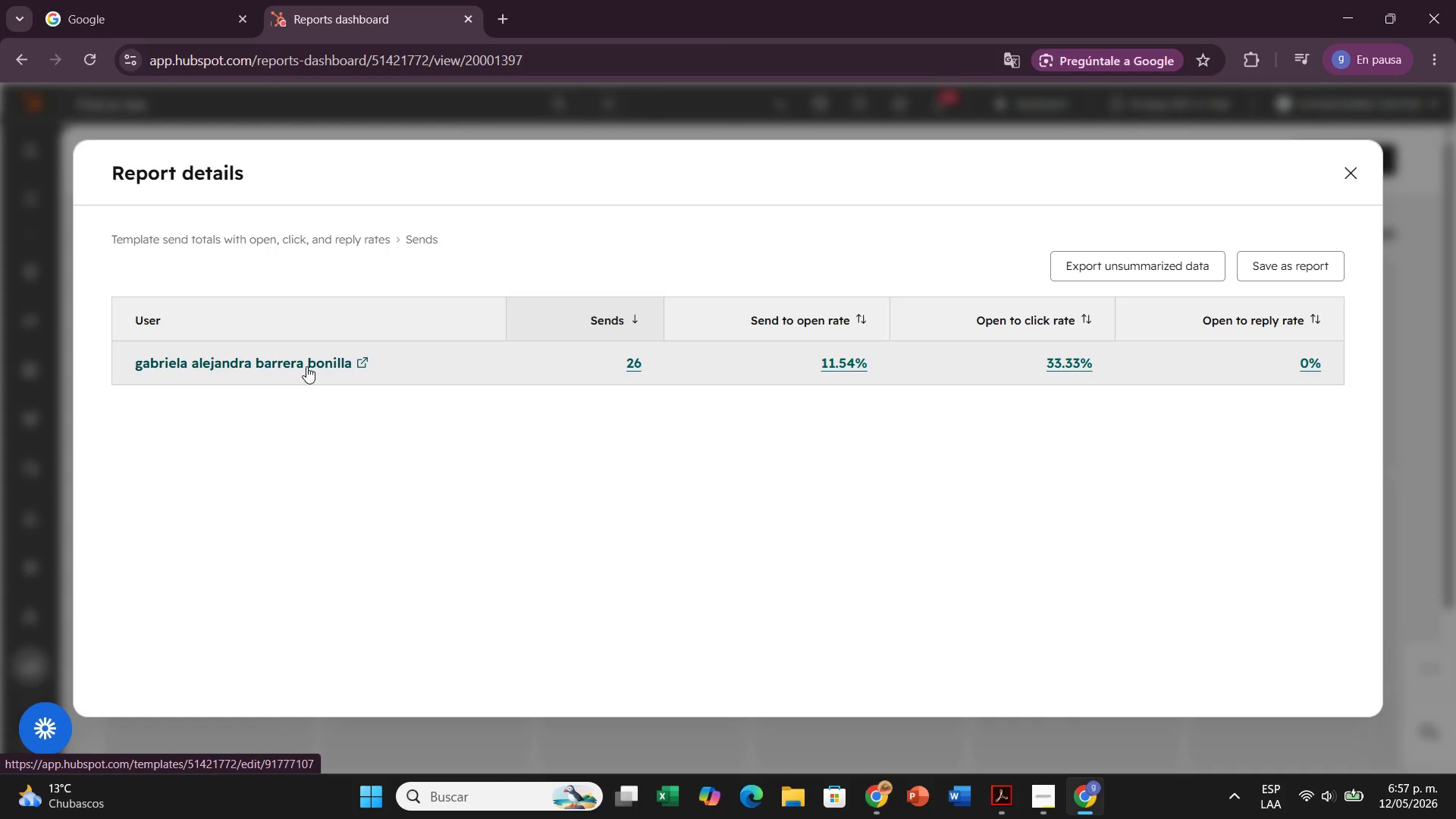 
left_click([1352, 160])
 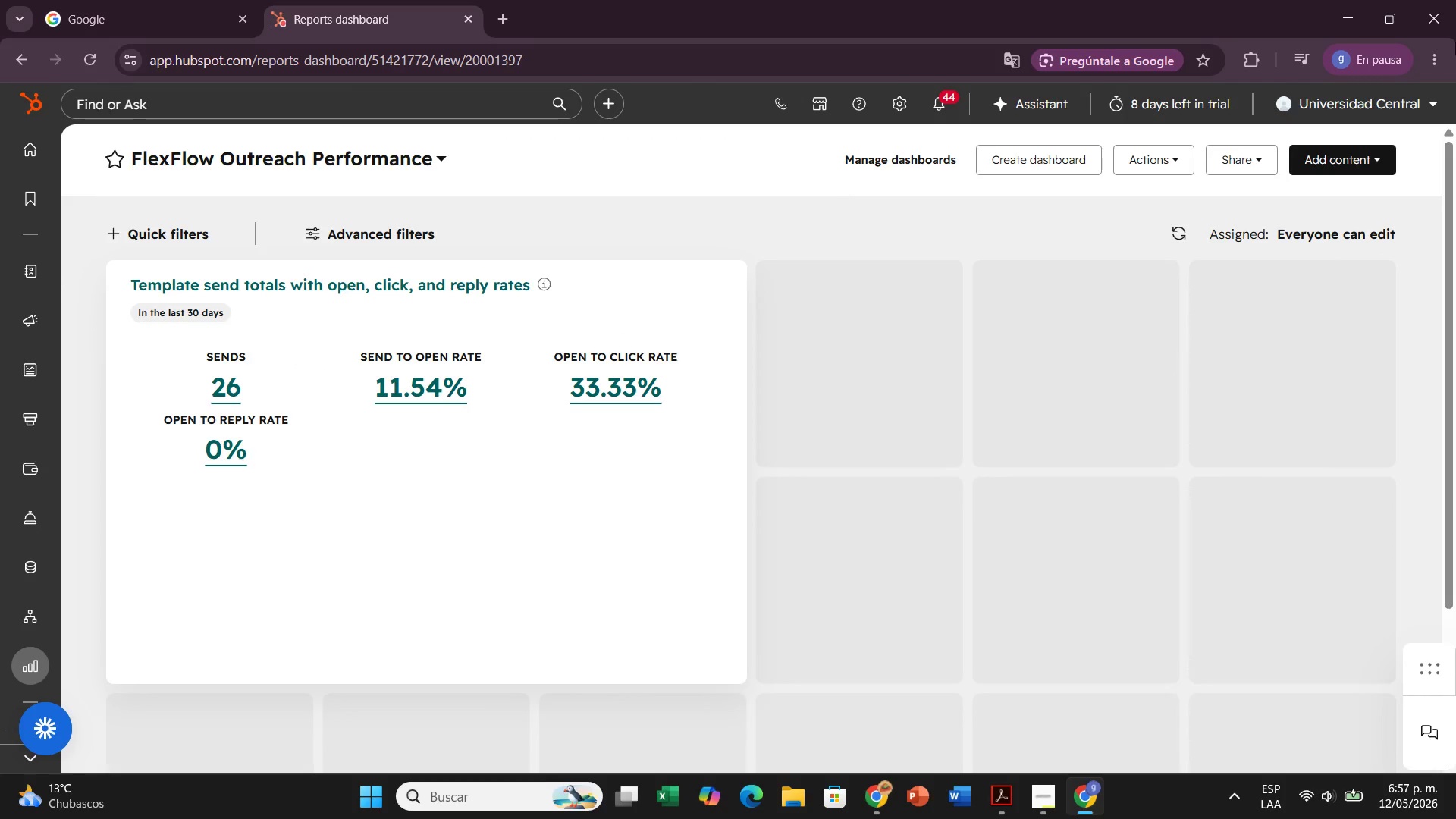 
left_click([1338, 158])
 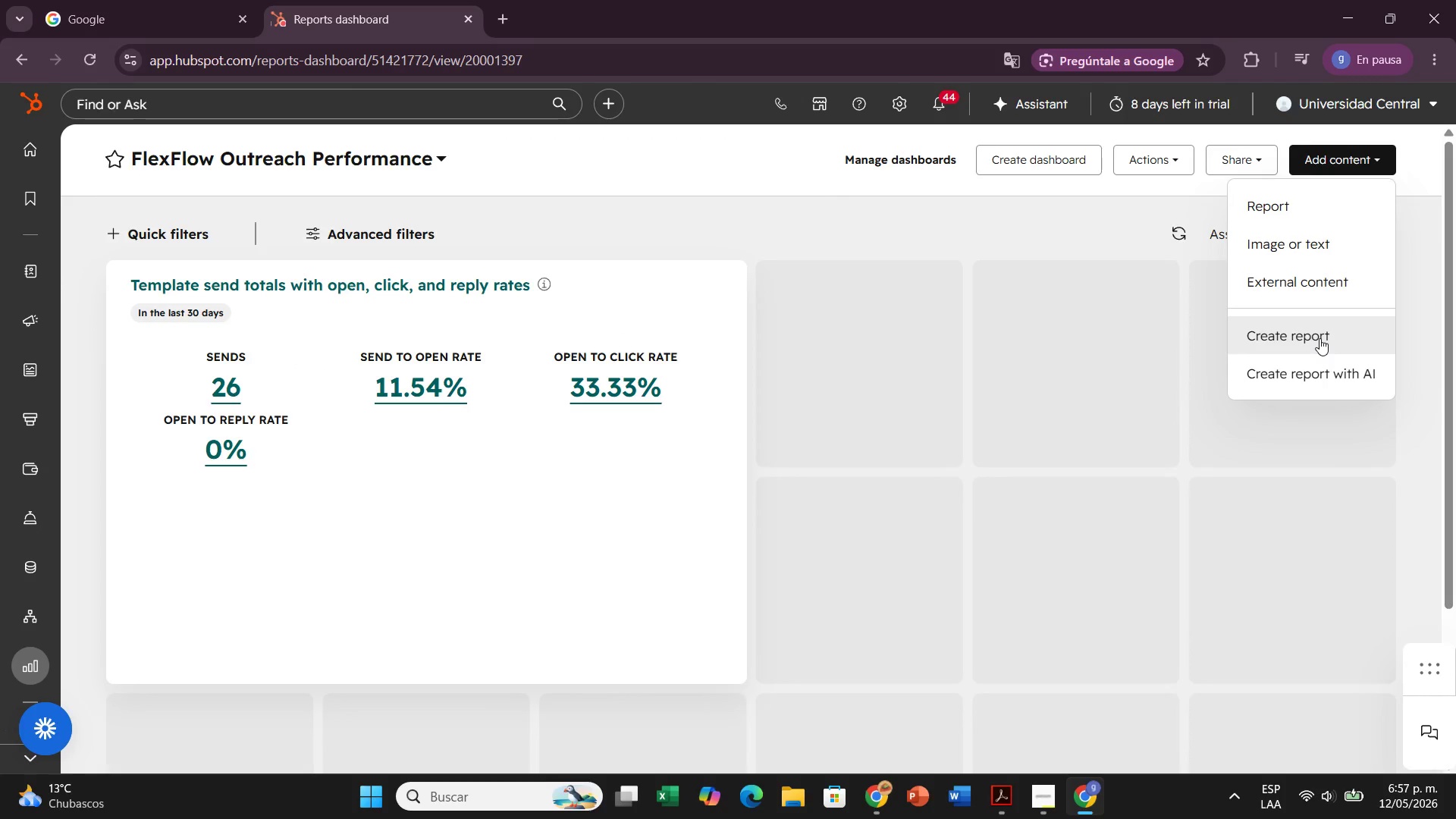 
left_click([1320, 338])
 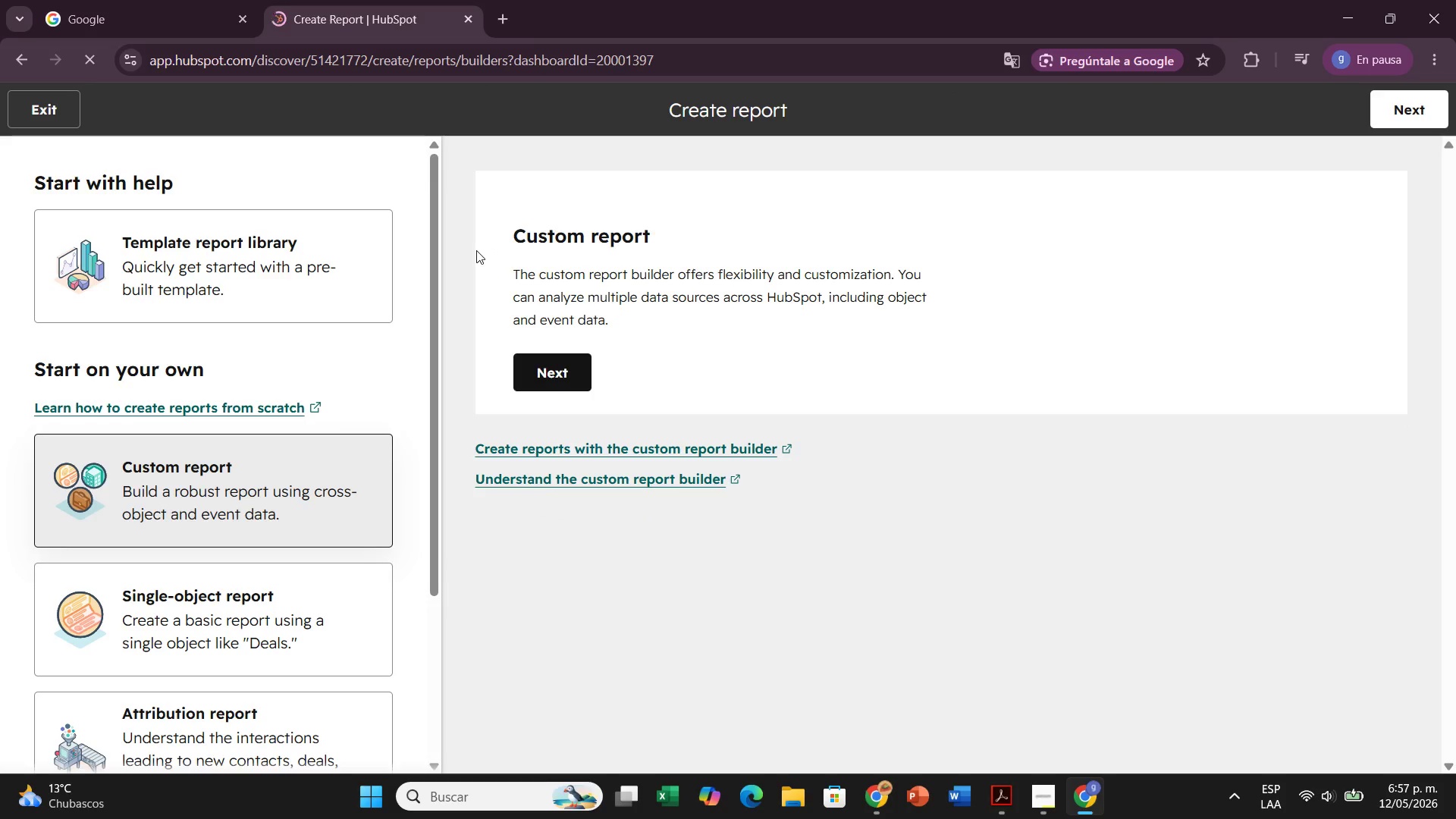 
left_click([341, 235])
 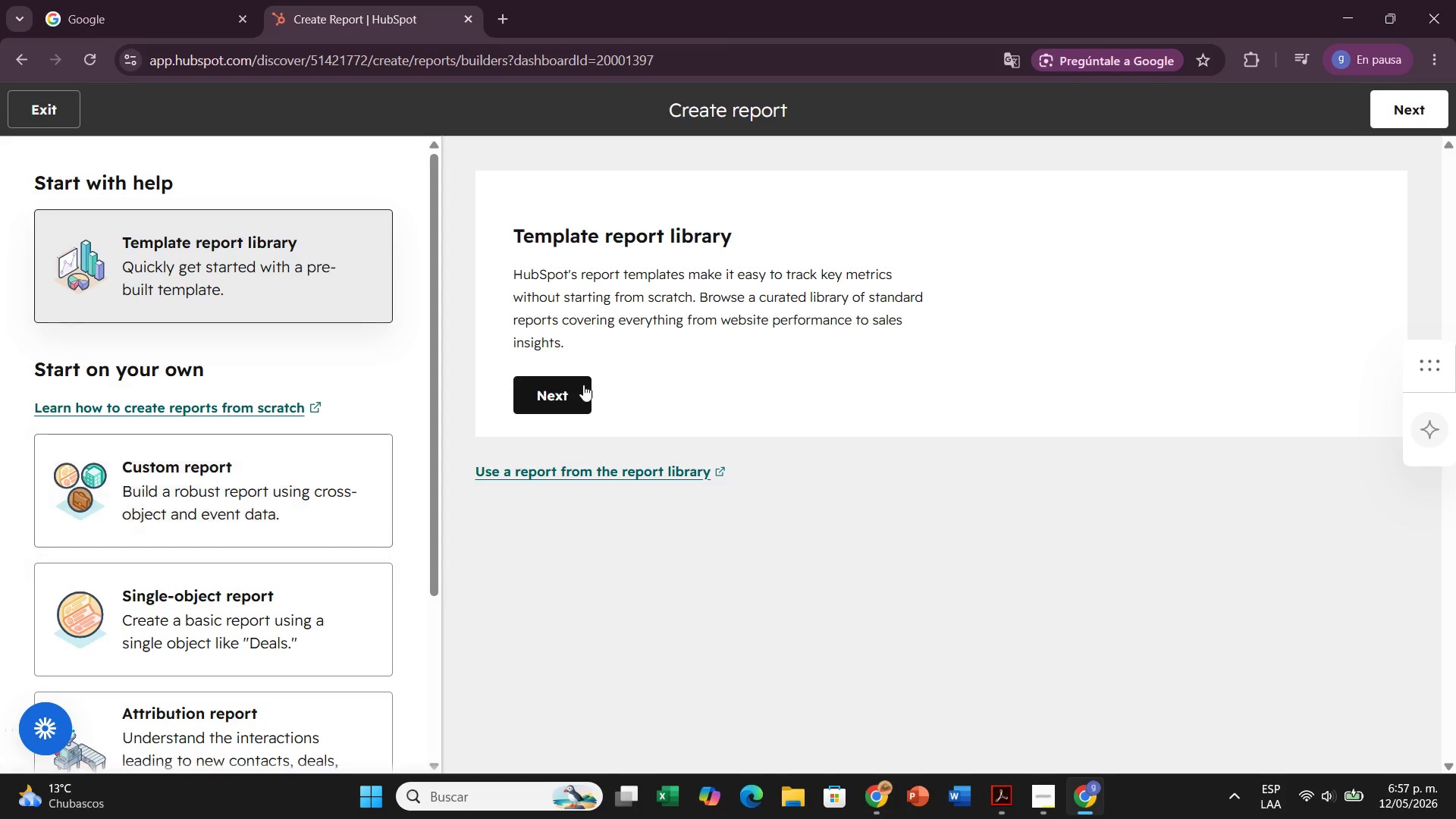 
left_click([583, 384])
 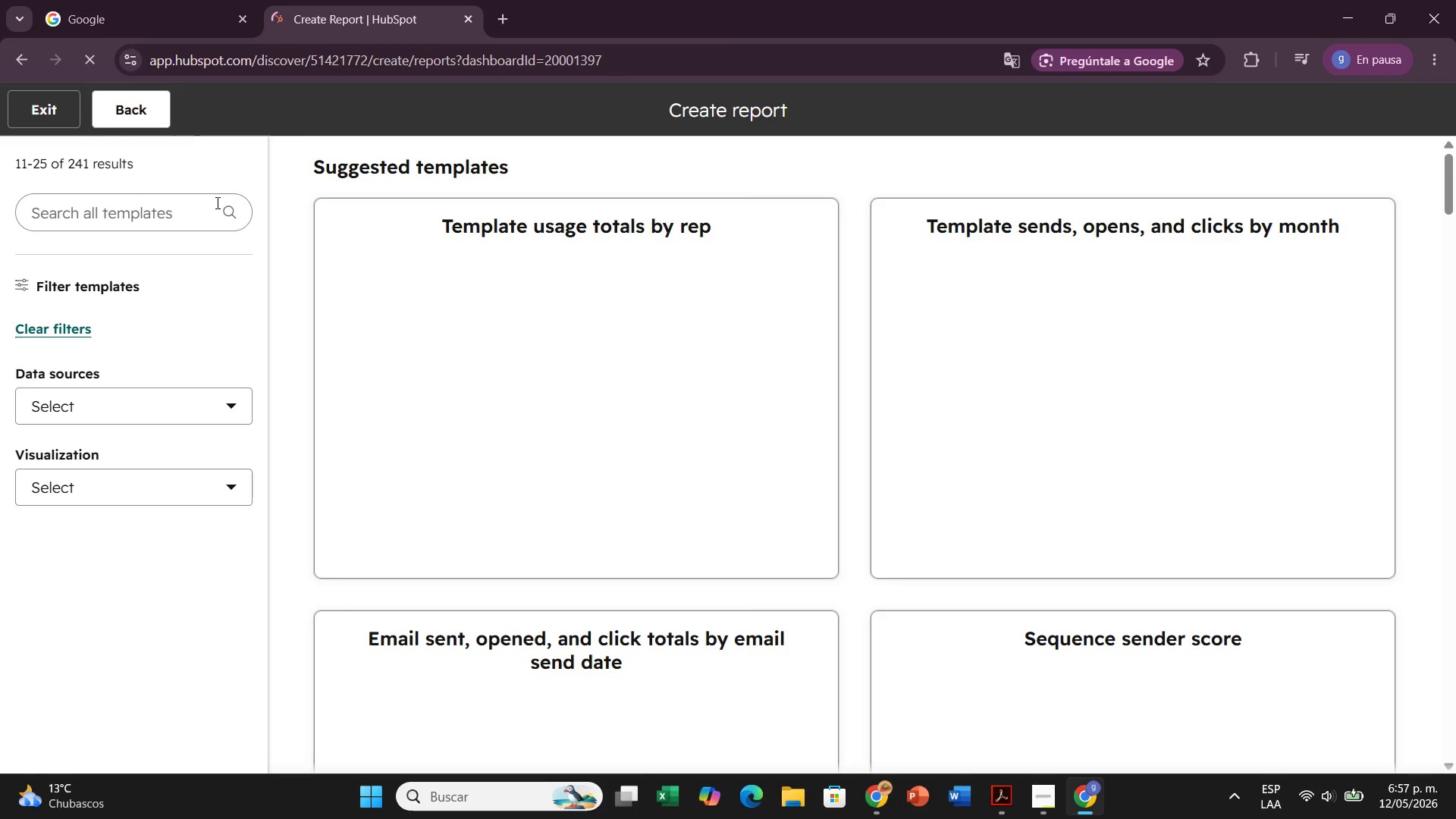 
left_click([152, 202])
 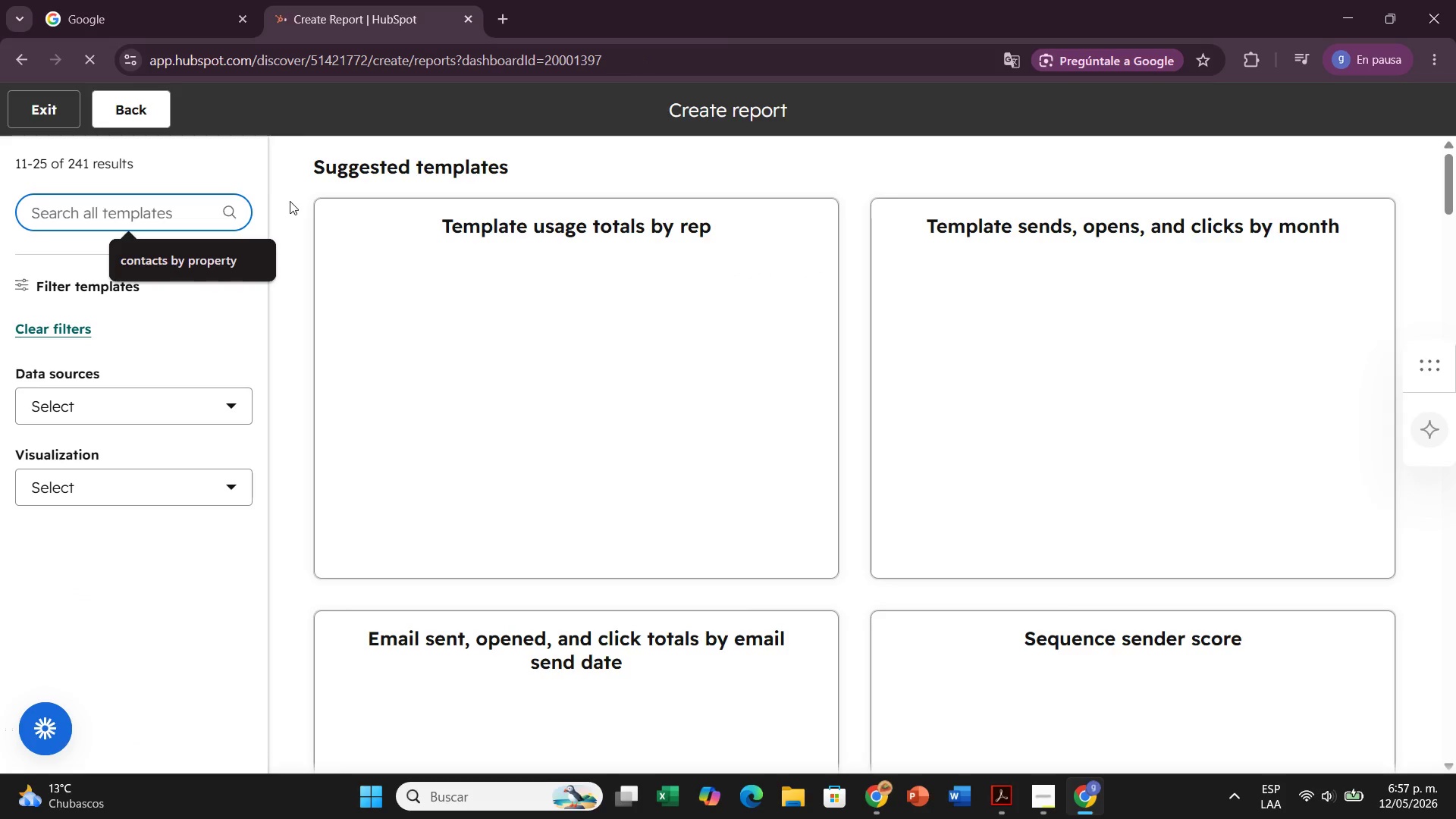 
type(sequenc)
 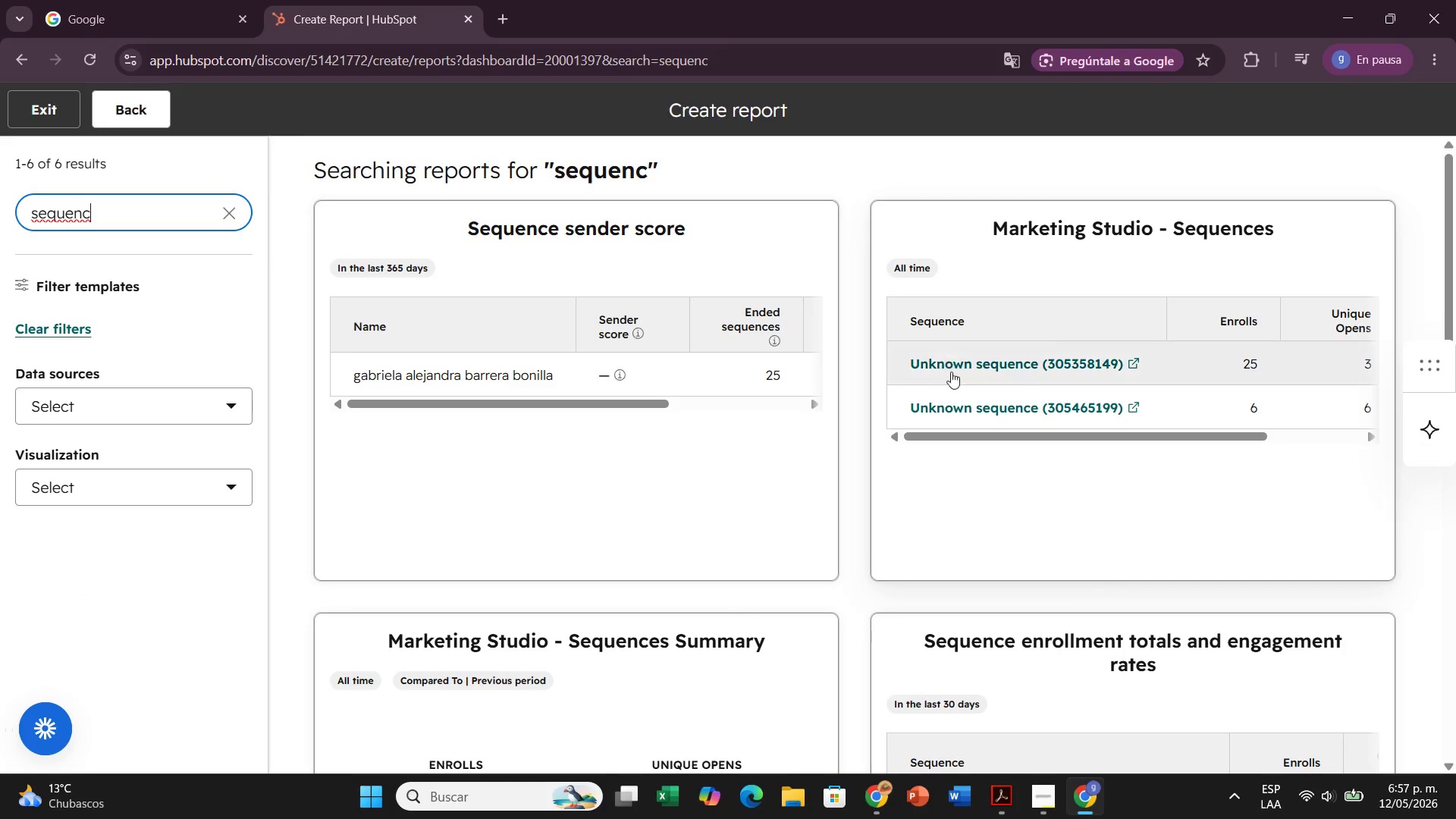 
wait(5.86)
 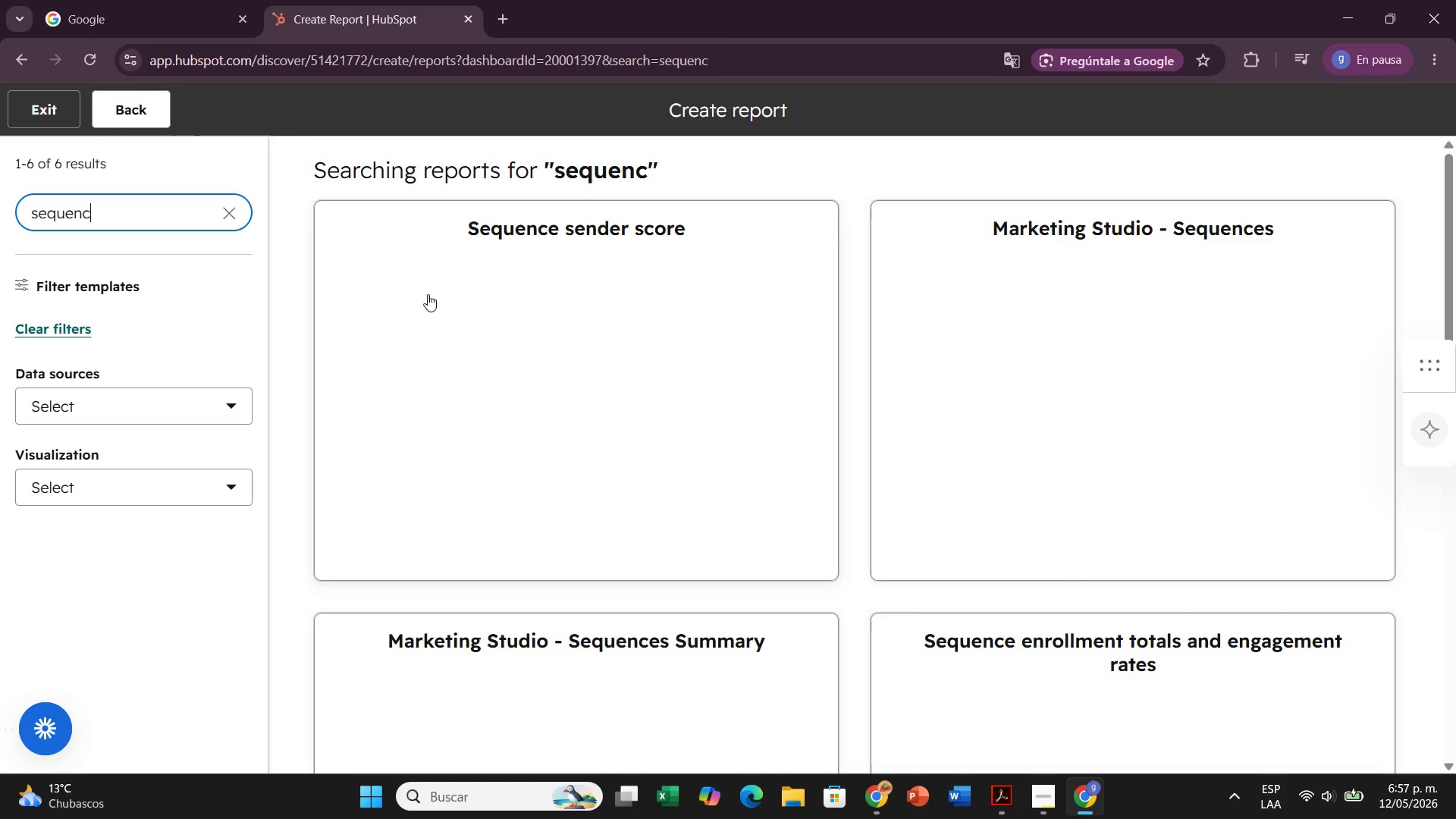 
key(E)
 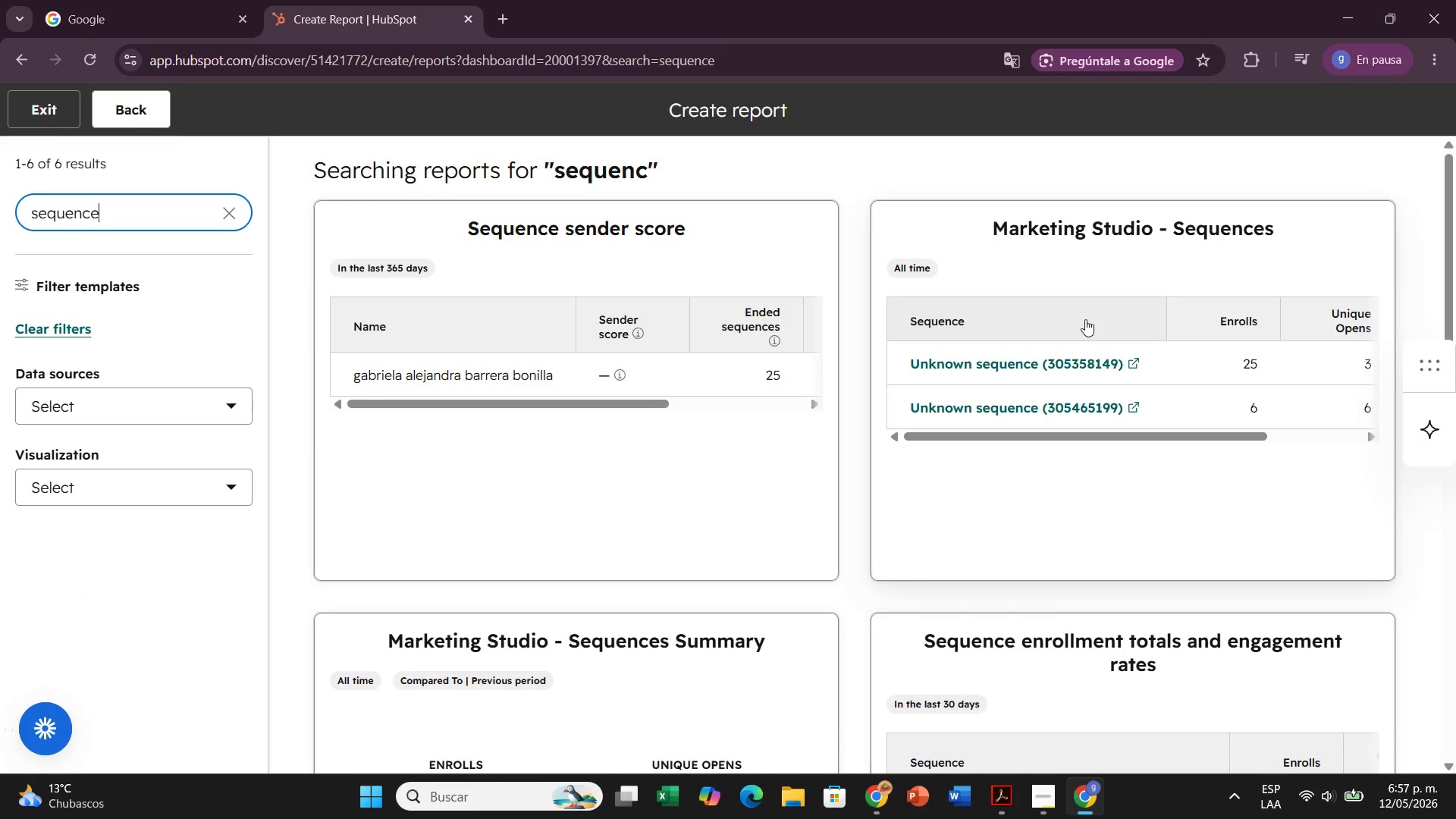 
scroll: coordinate [1052, 403], scroll_direction: down, amount: 9.0
 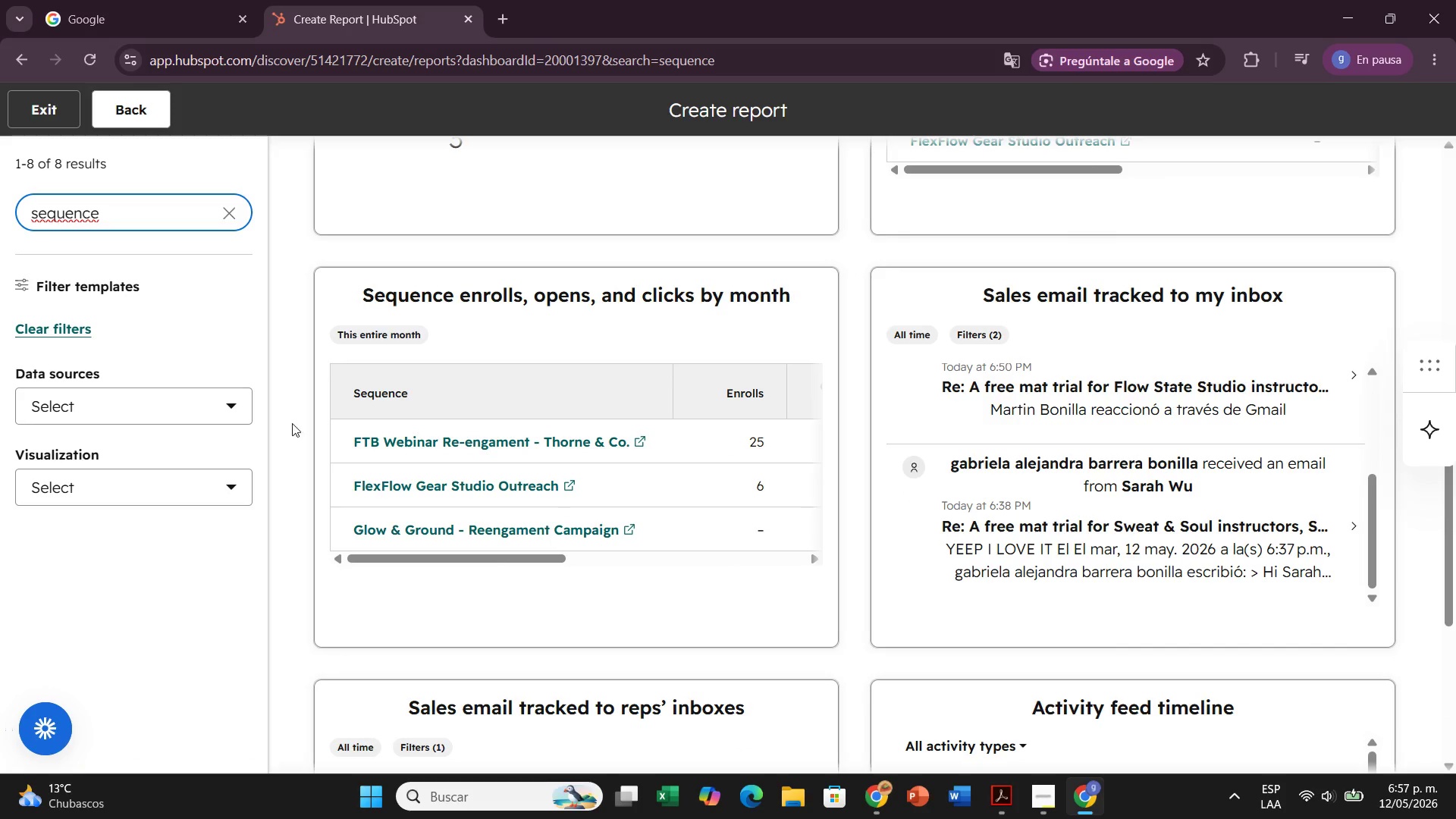 
scroll: coordinate [932, 414], scroll_direction: down, amount: 7.0
 